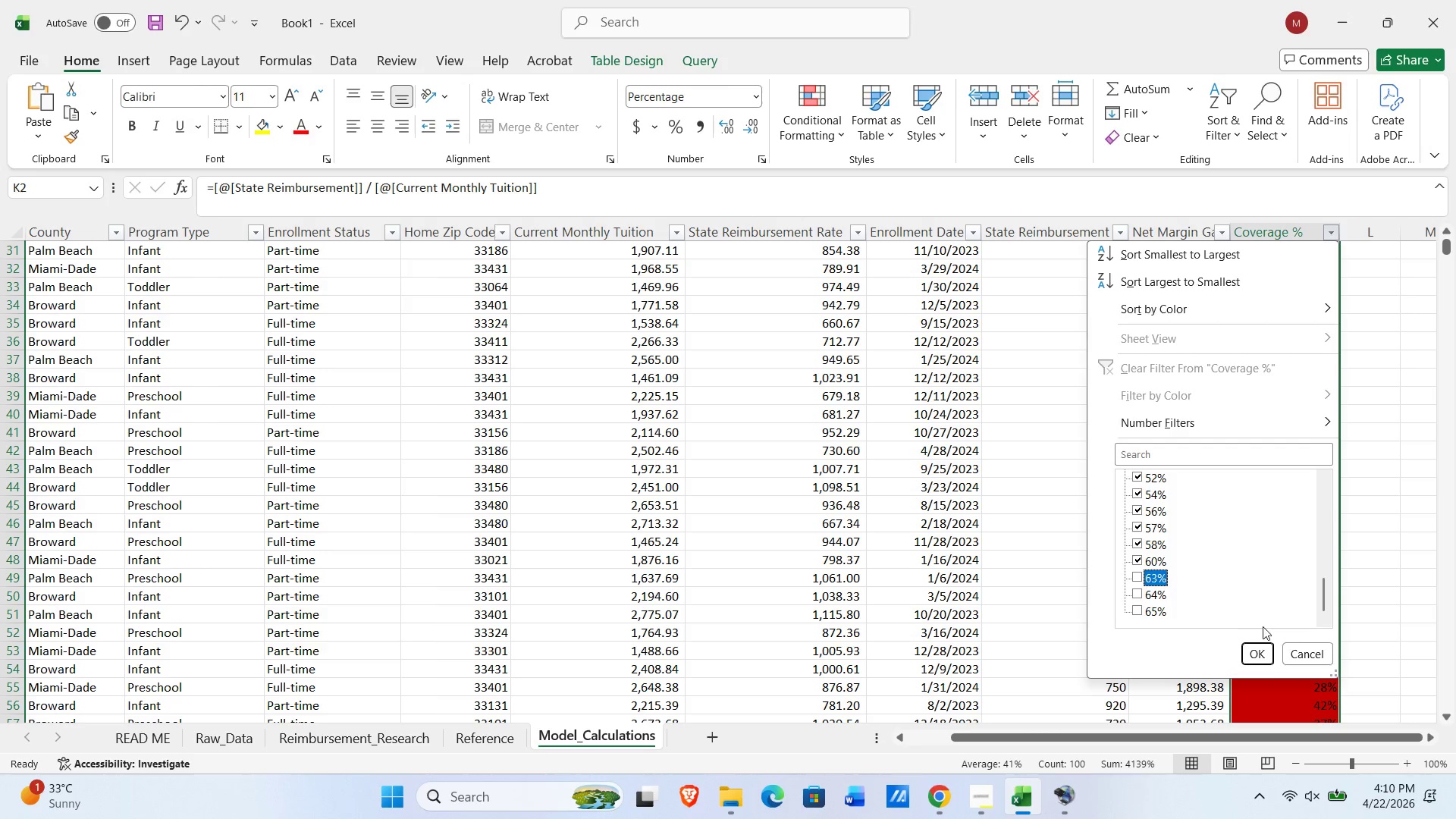 
left_click([1299, 652])
 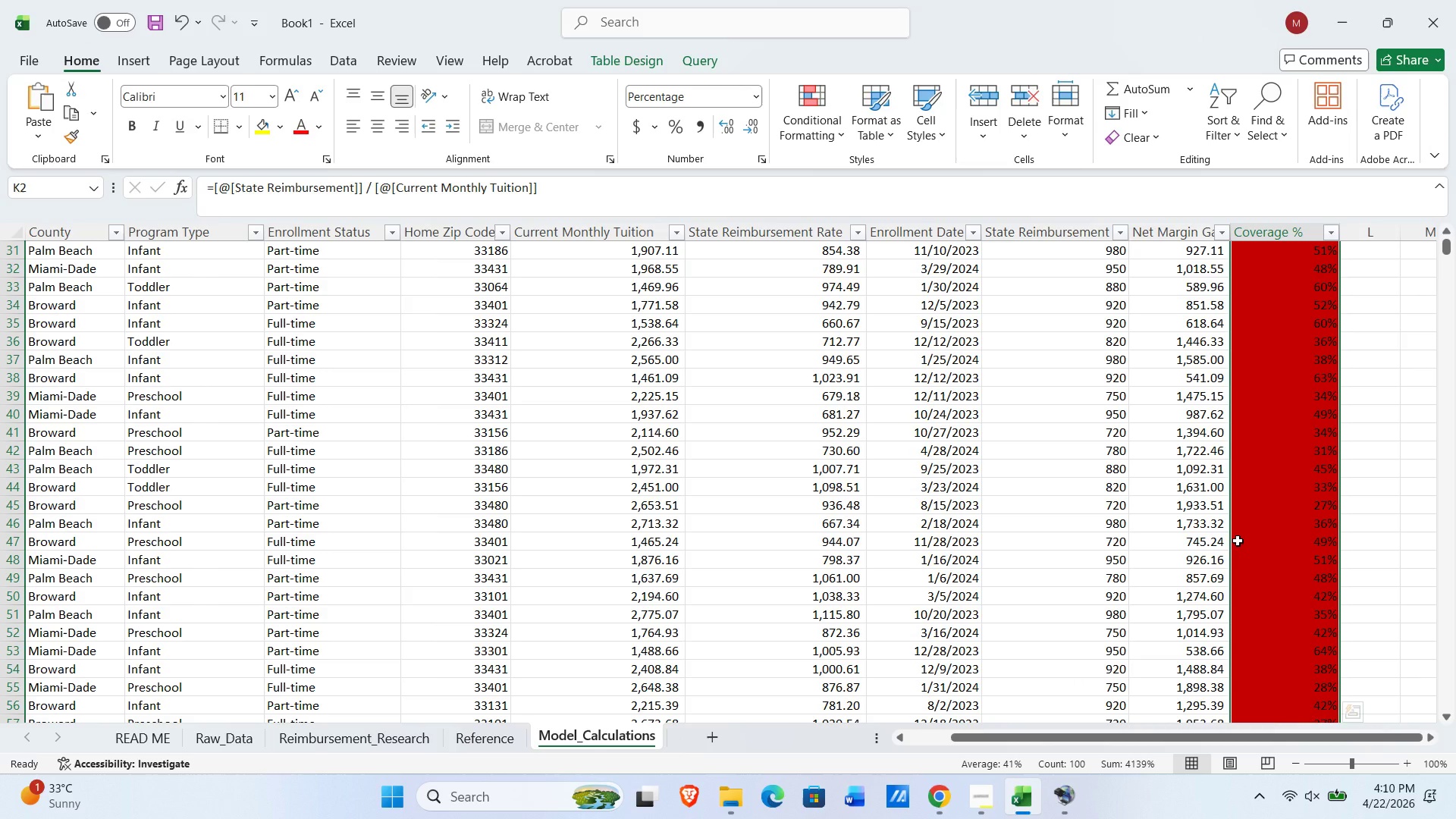 
key(Control+Z)
 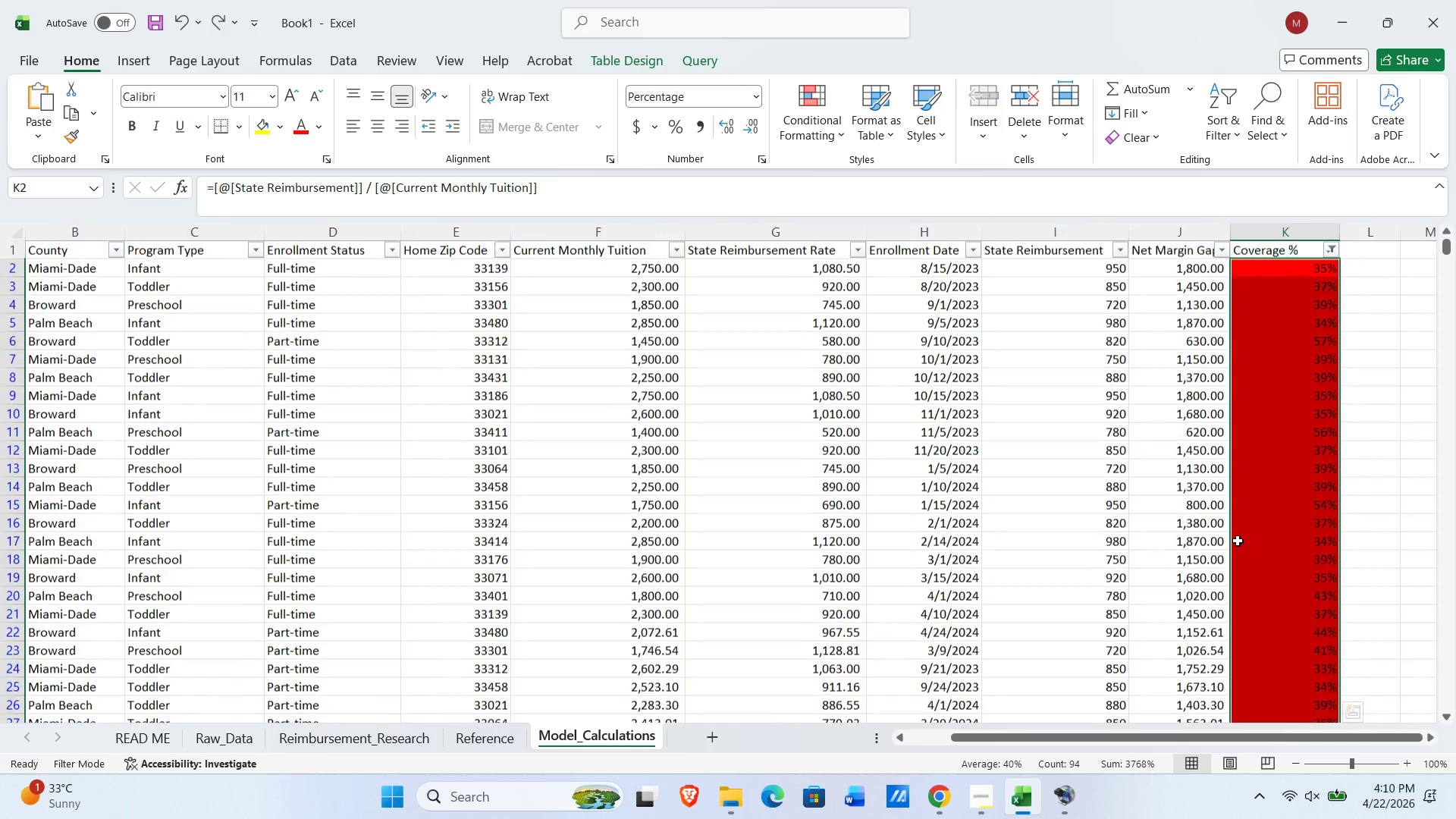 
key(Control+Z)
 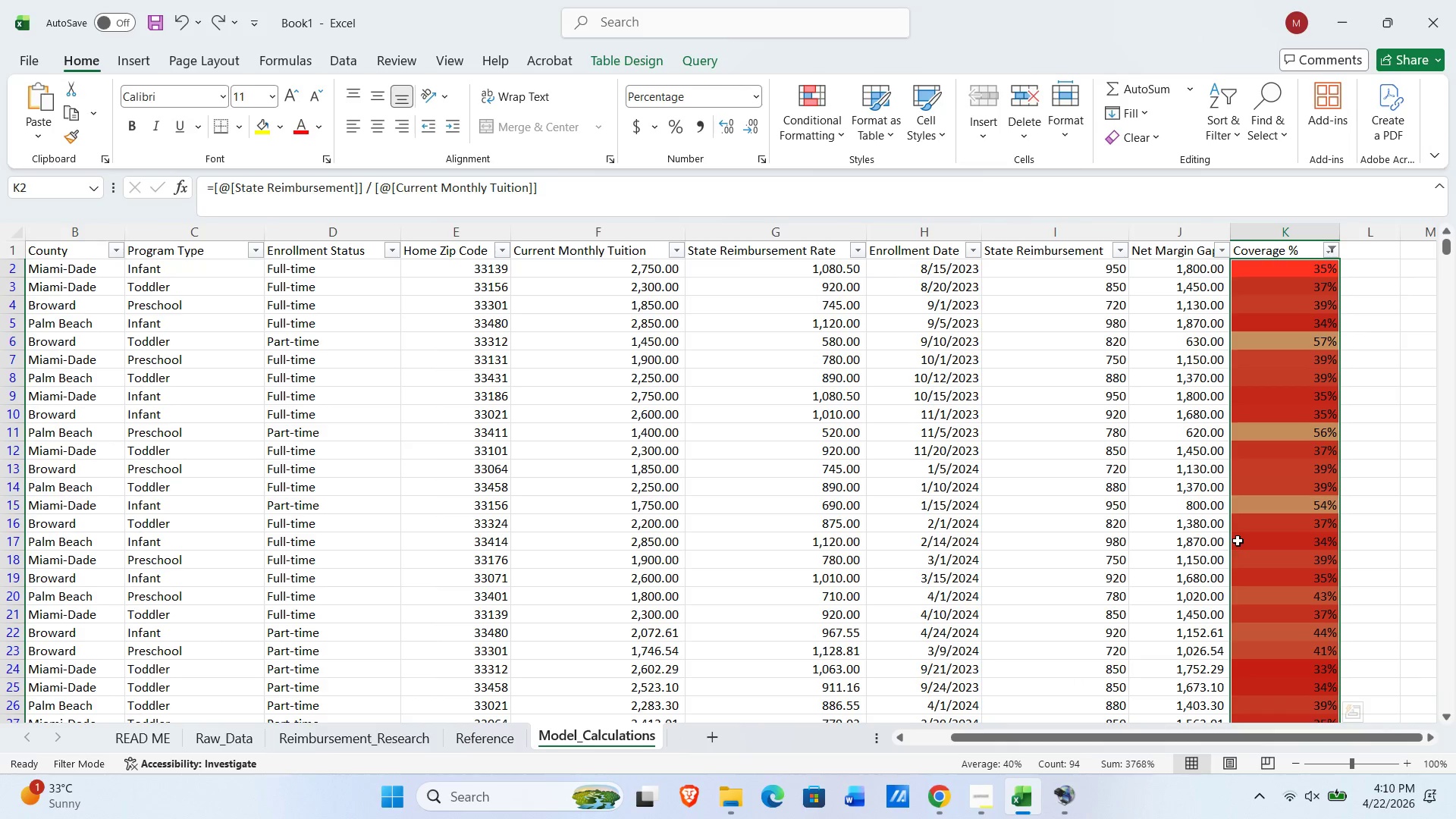 
key(Control+Z)
 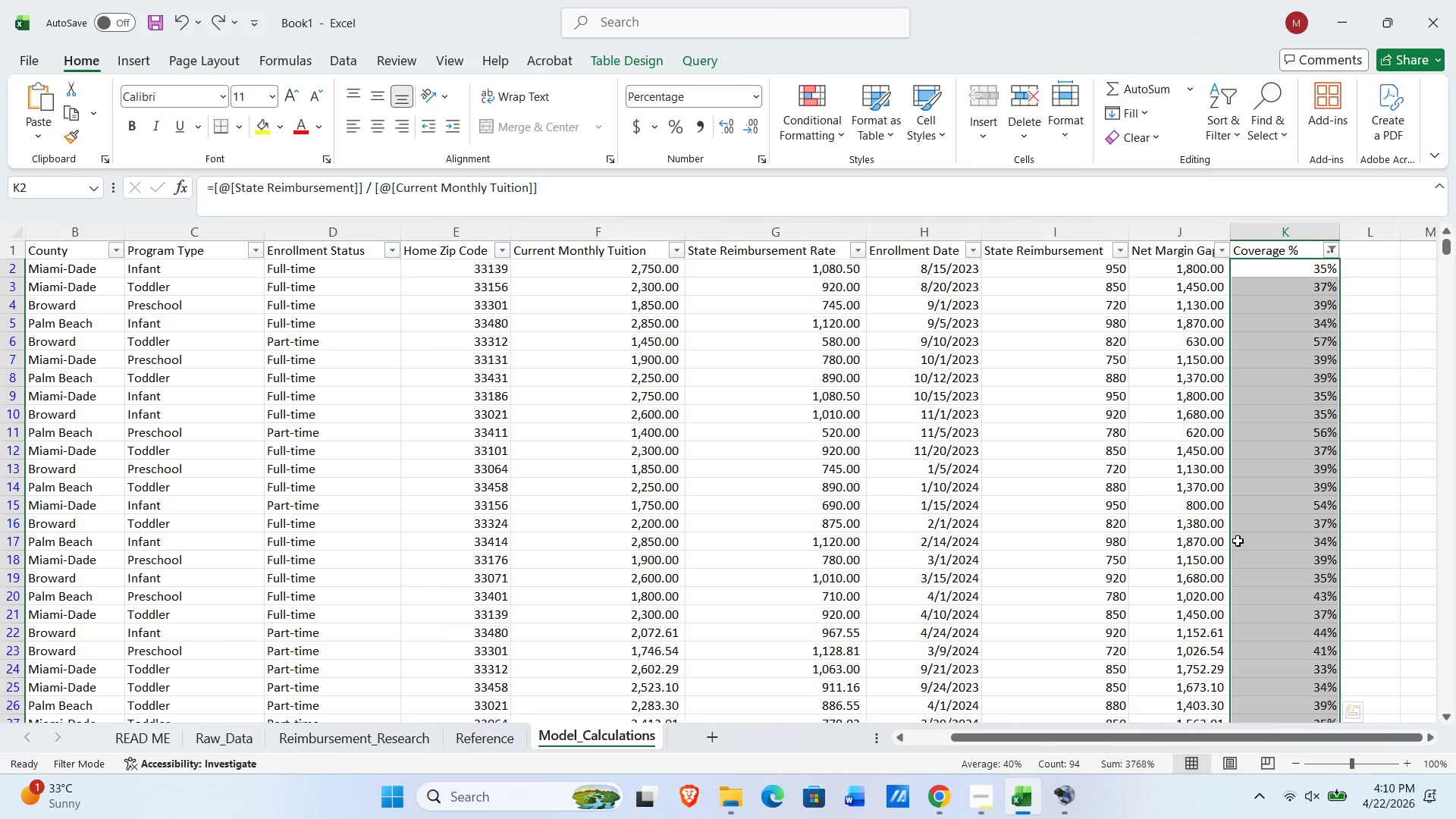 
scroll: coordinate [1293, 605], scroll_direction: down, amount: 29.0
 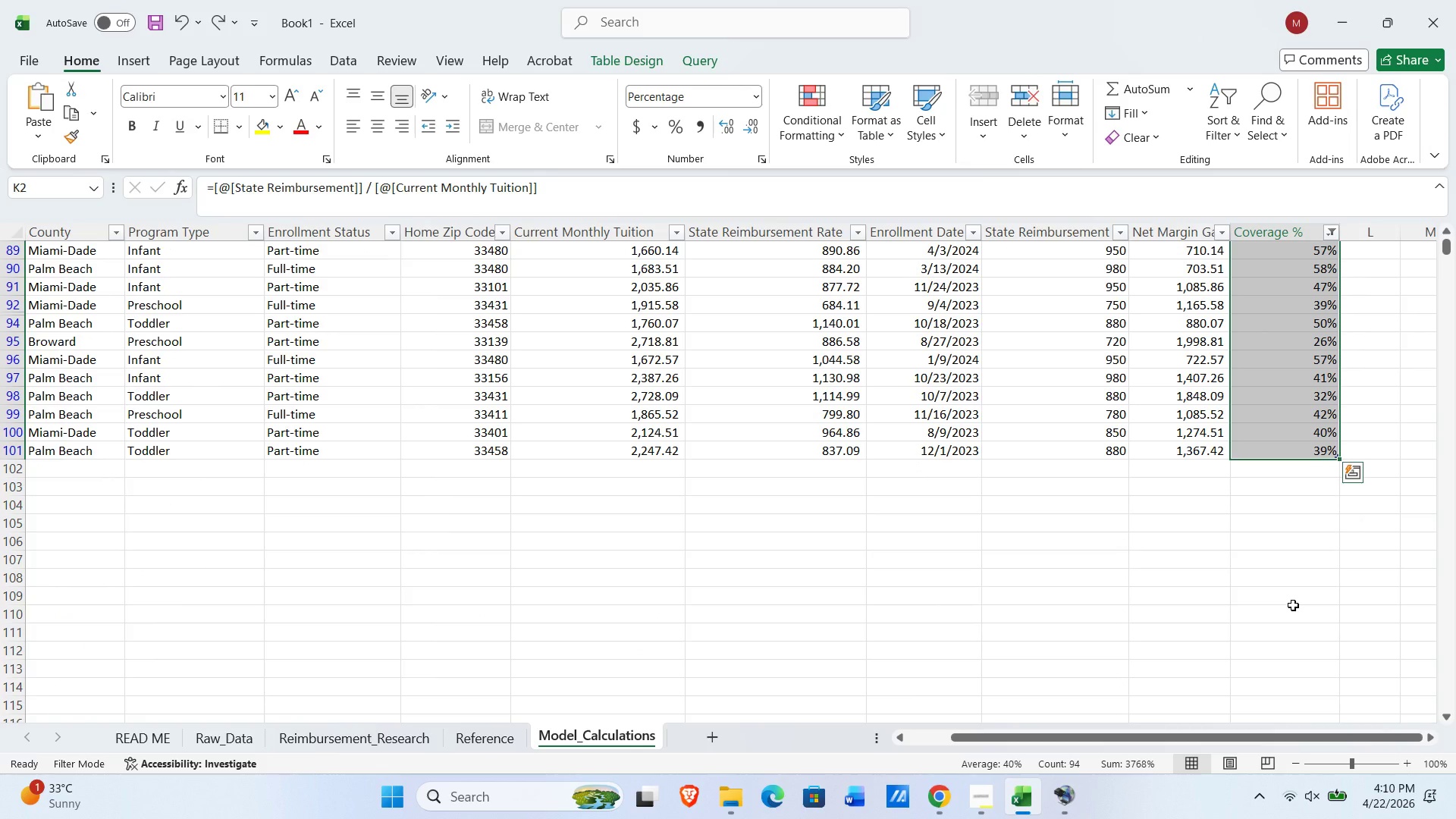 
scroll: coordinate [1324, 448], scroll_direction: up, amount: 38.0
 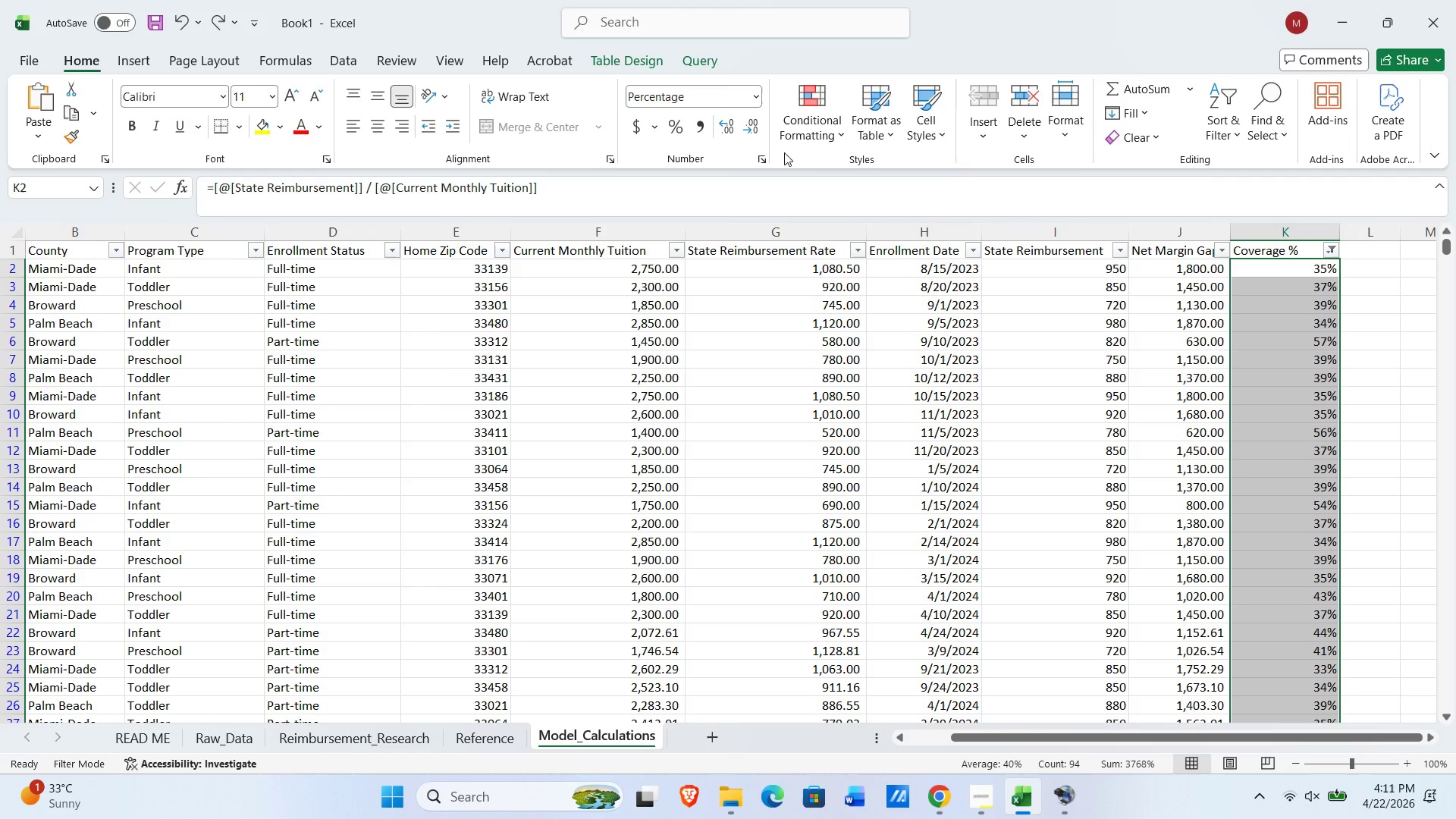 
left_click([817, 135])
 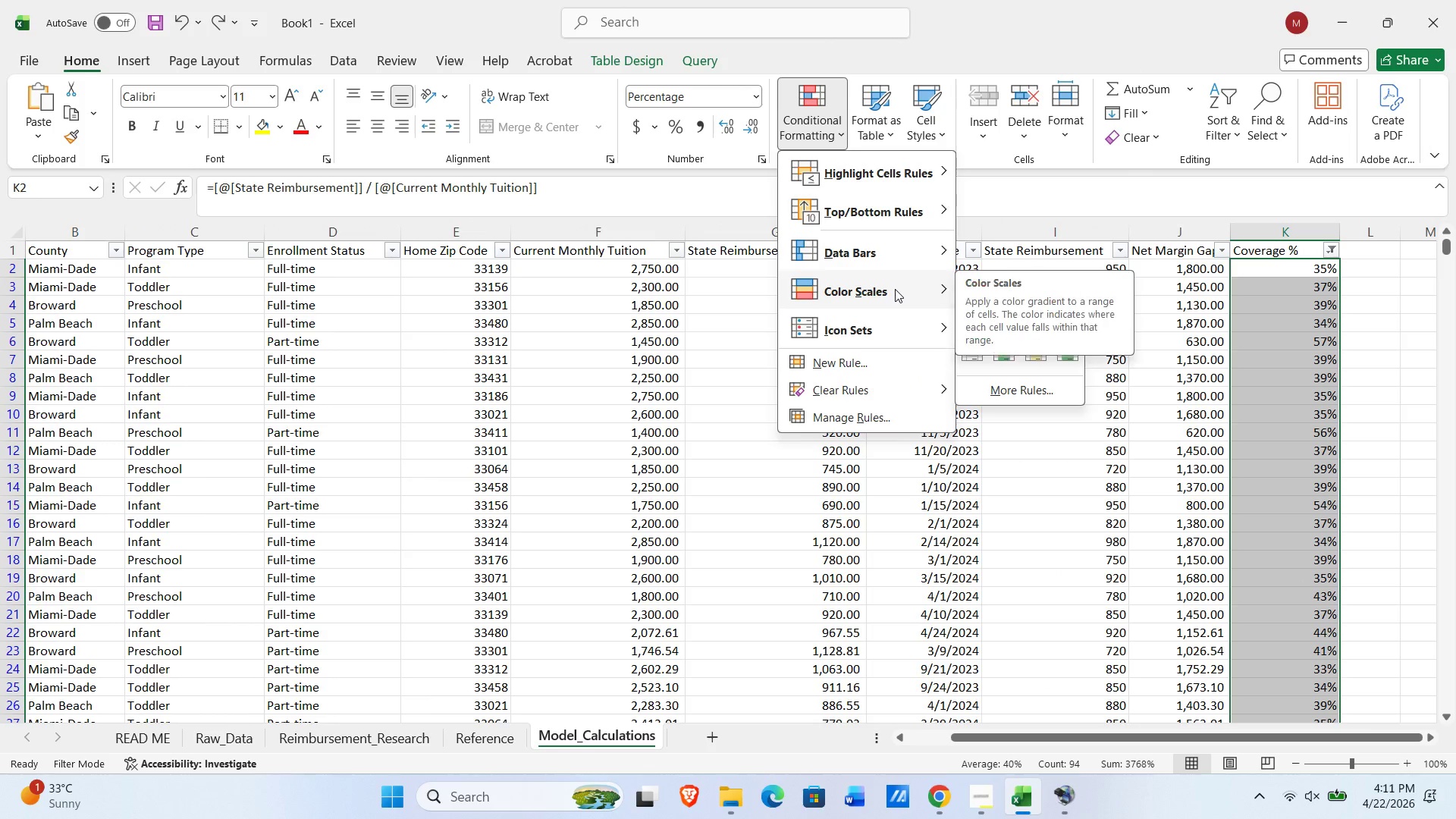 
left_click([895, 289])
 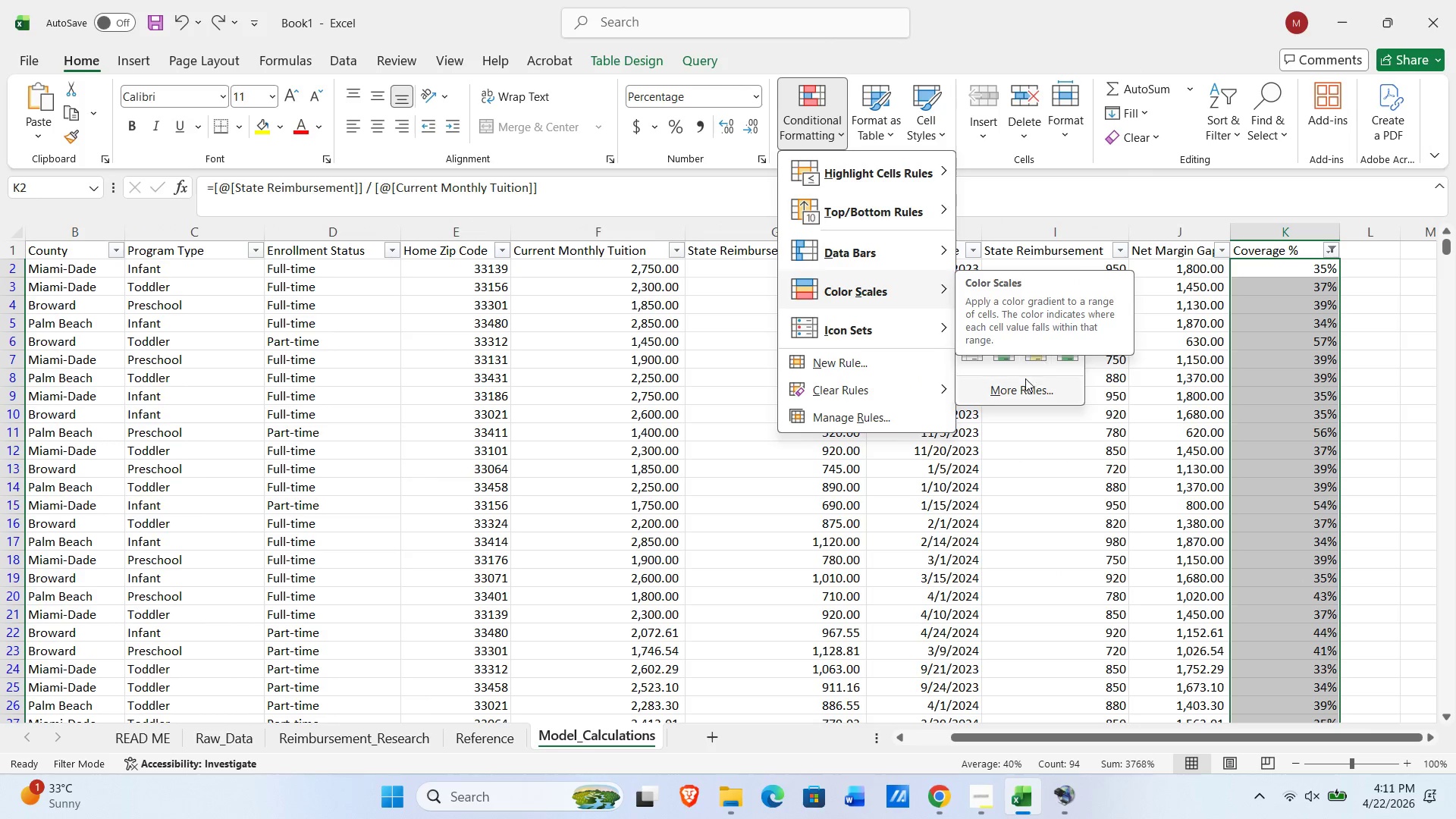 
left_click([1023, 387])
 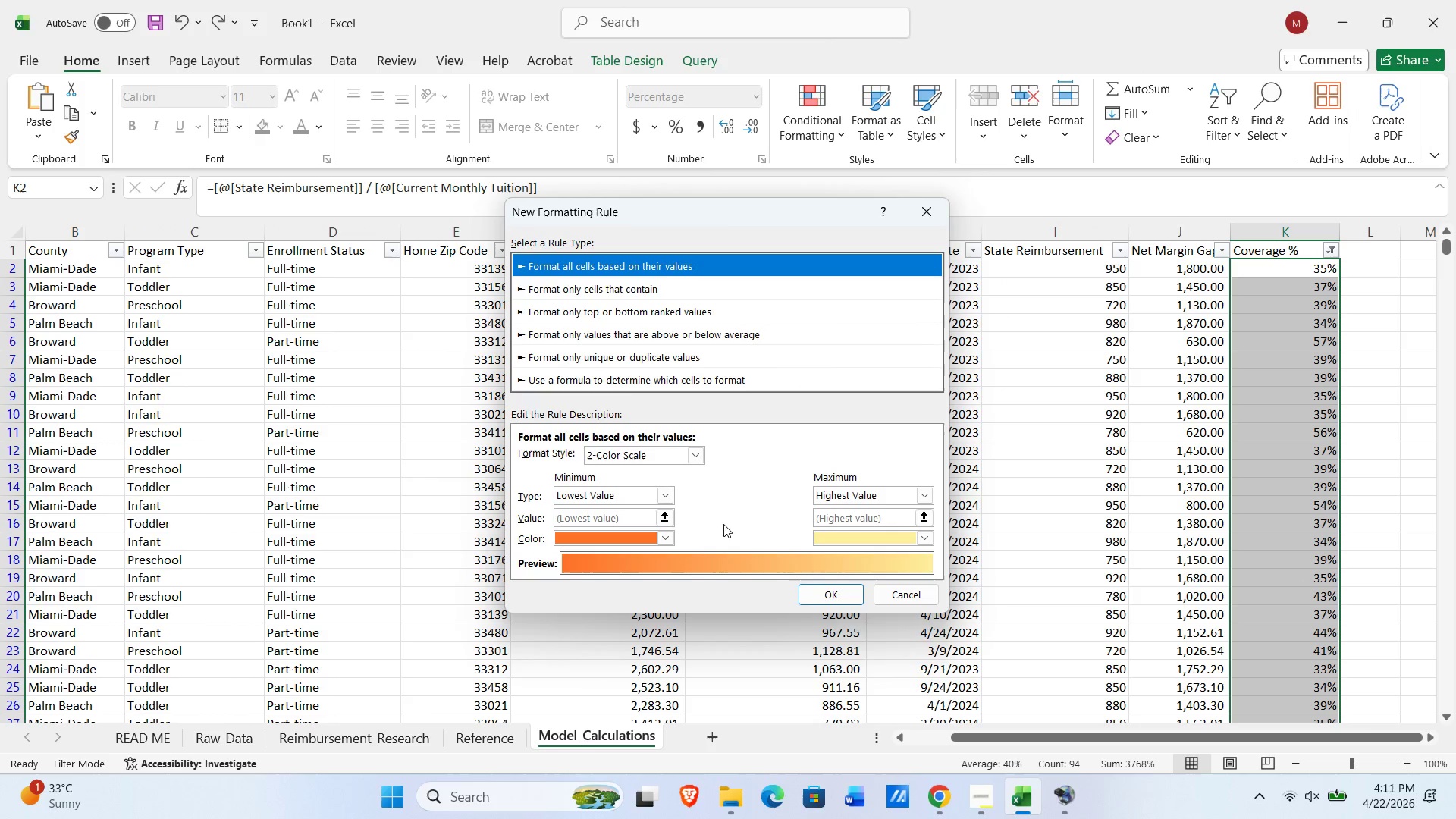 
left_click([671, 538])
 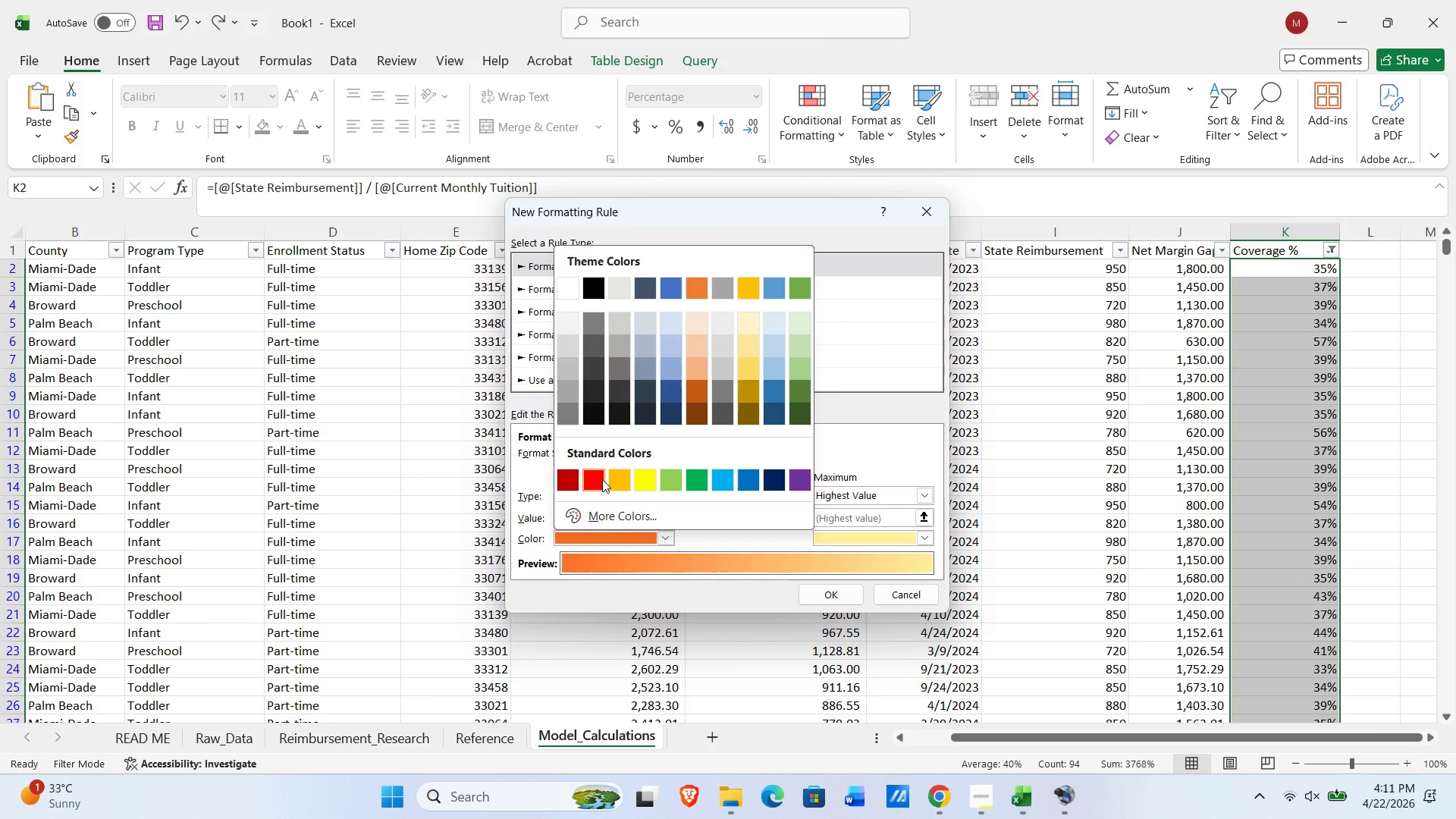 
left_click([601, 479])
 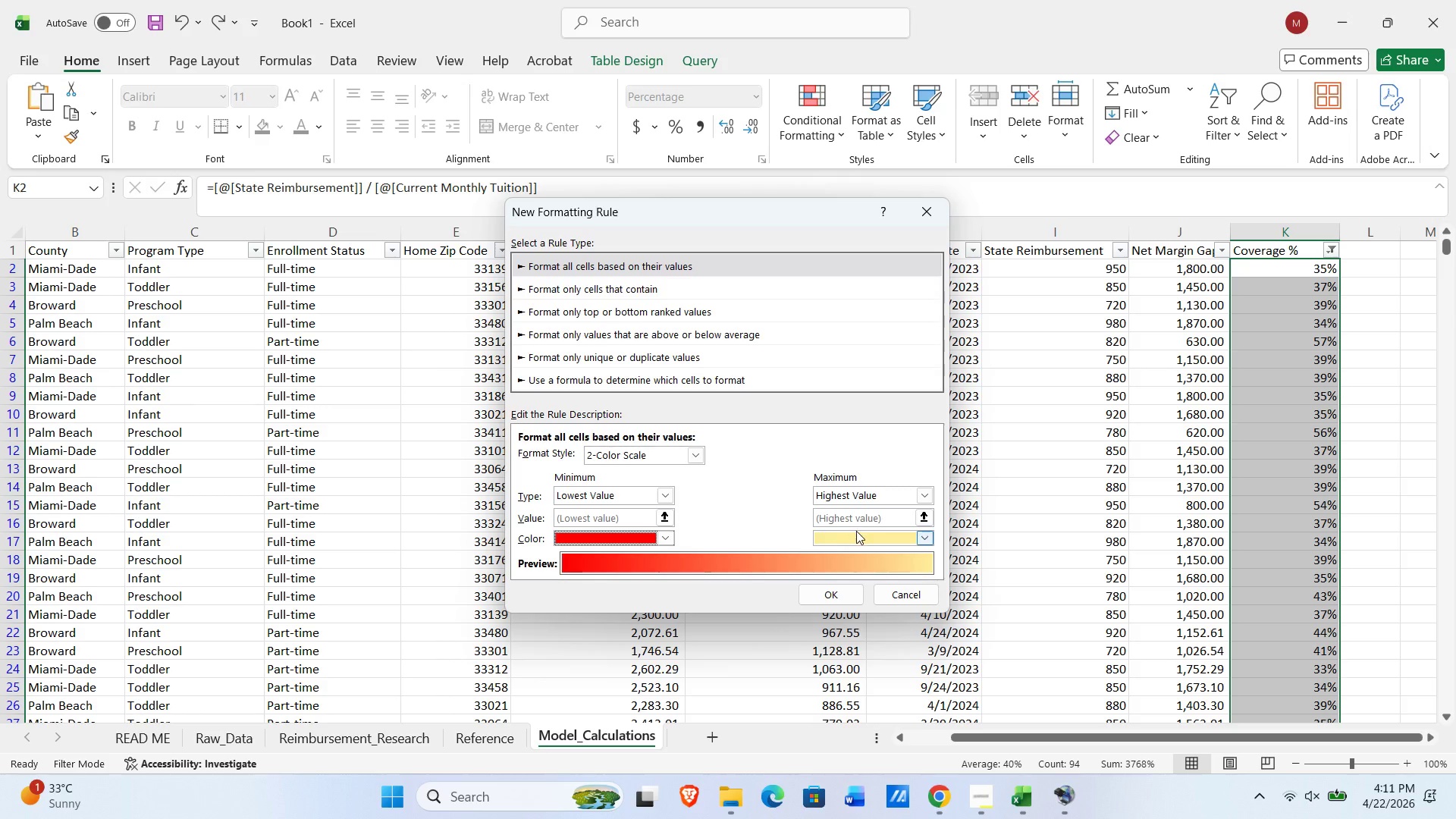 
left_click([858, 532])
 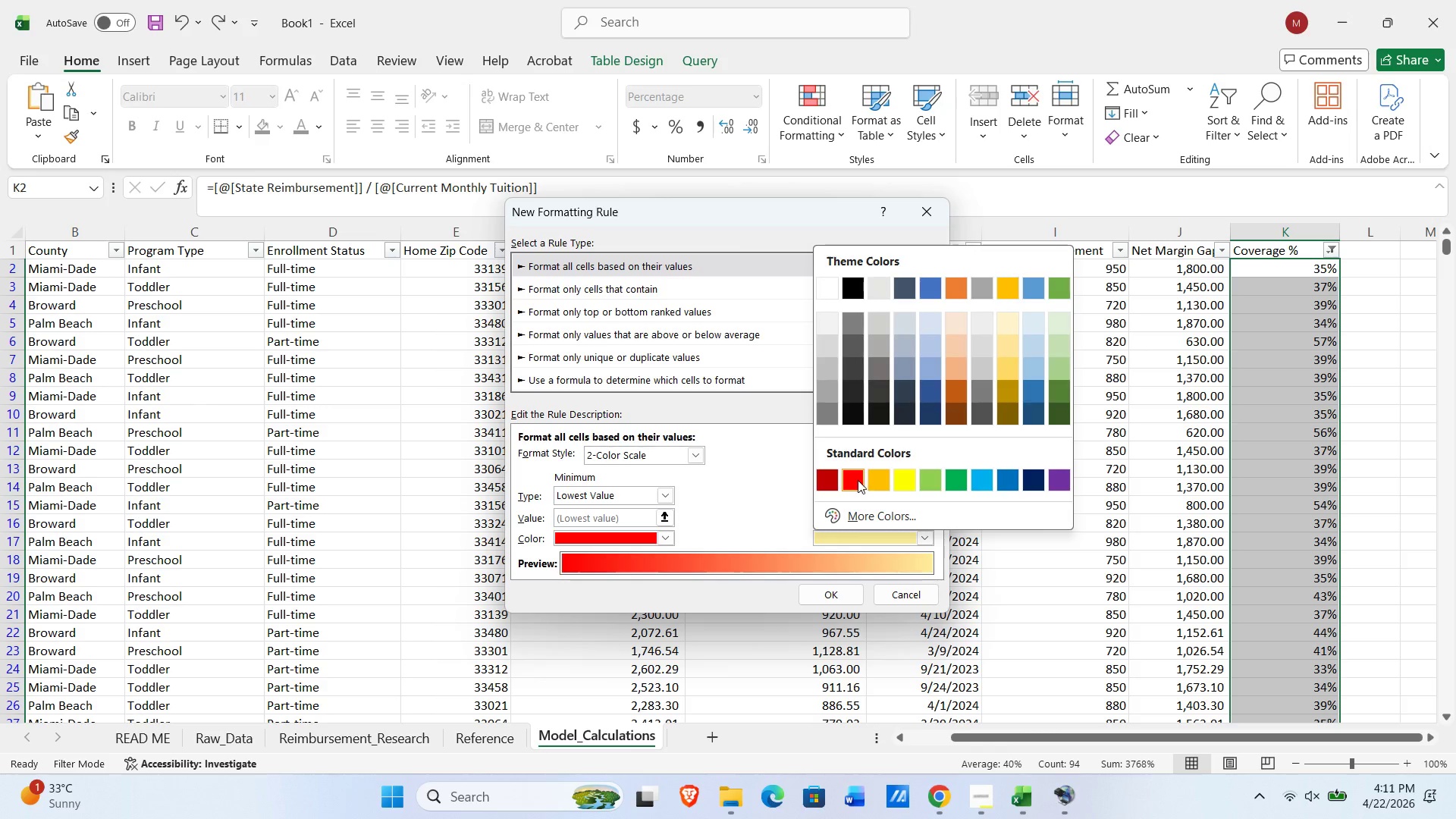 
left_click([857, 480])
 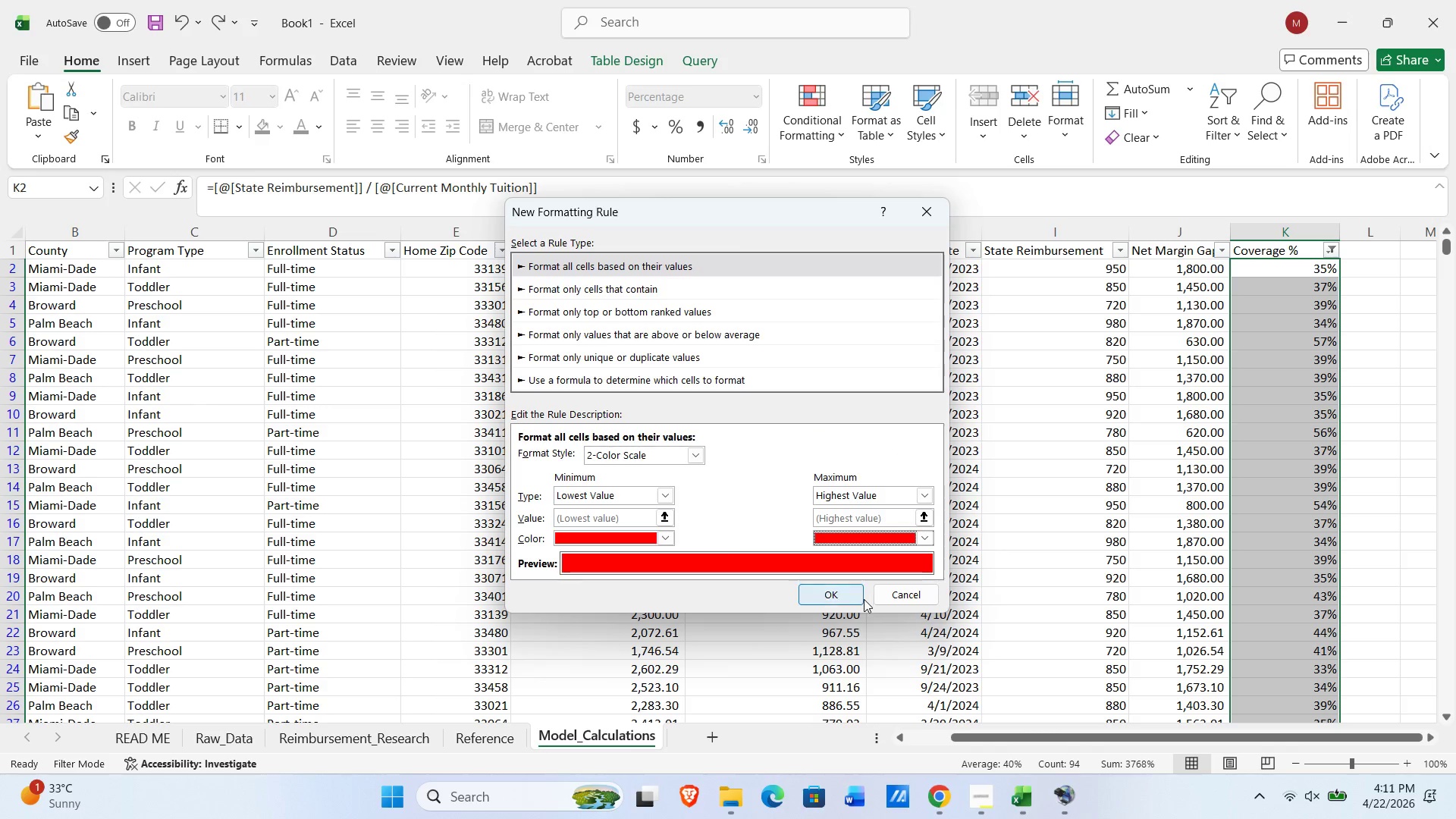 
left_click([844, 597])
 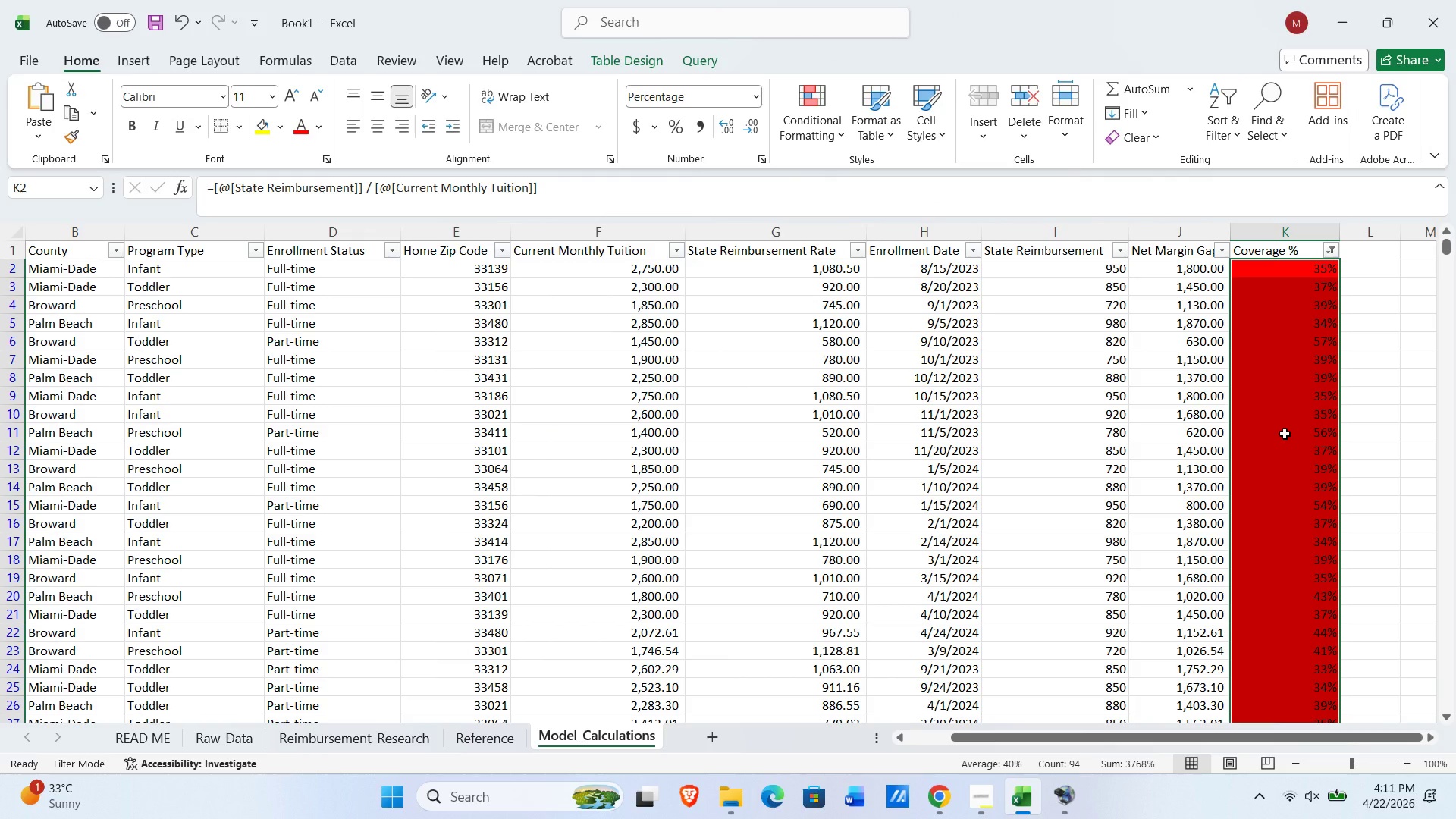 
scroll: coordinate [1265, 477], scroll_direction: down, amount: 18.0
 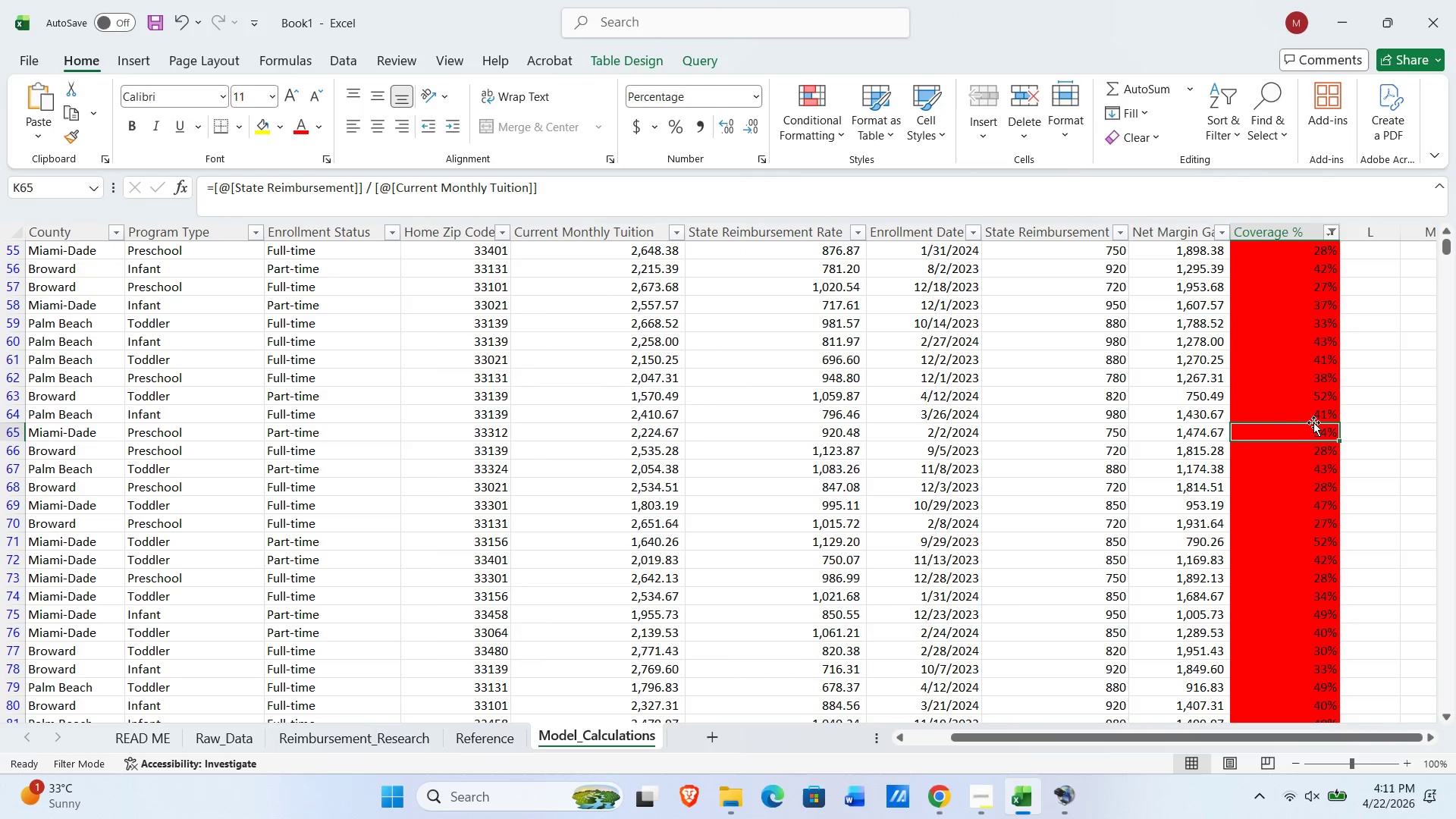 
scroll: coordinate [1339, 300], scroll_direction: up, amount: 26.0
 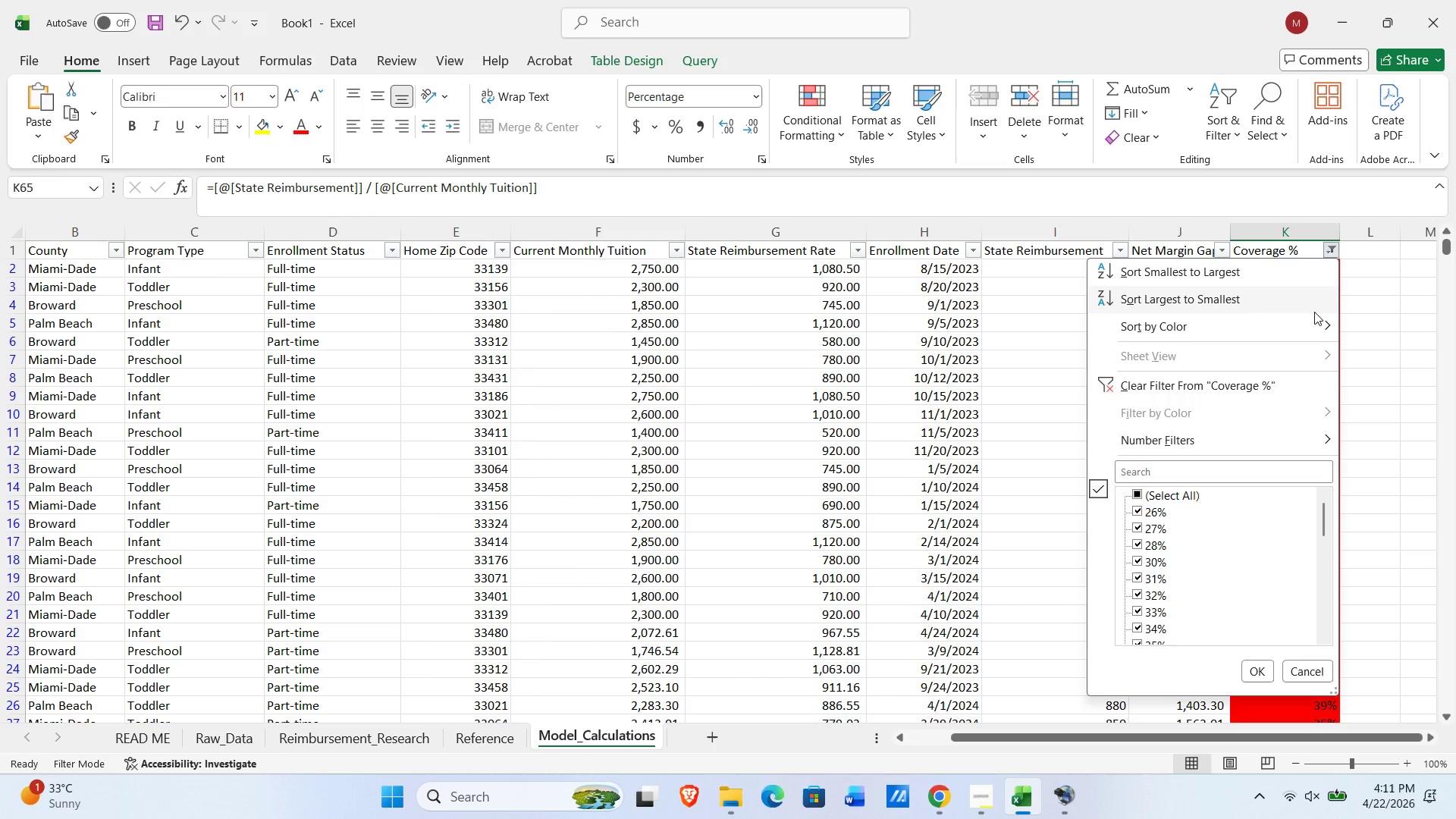 
scroll: coordinate [1153, 571], scroll_direction: down, amount: 12.0
 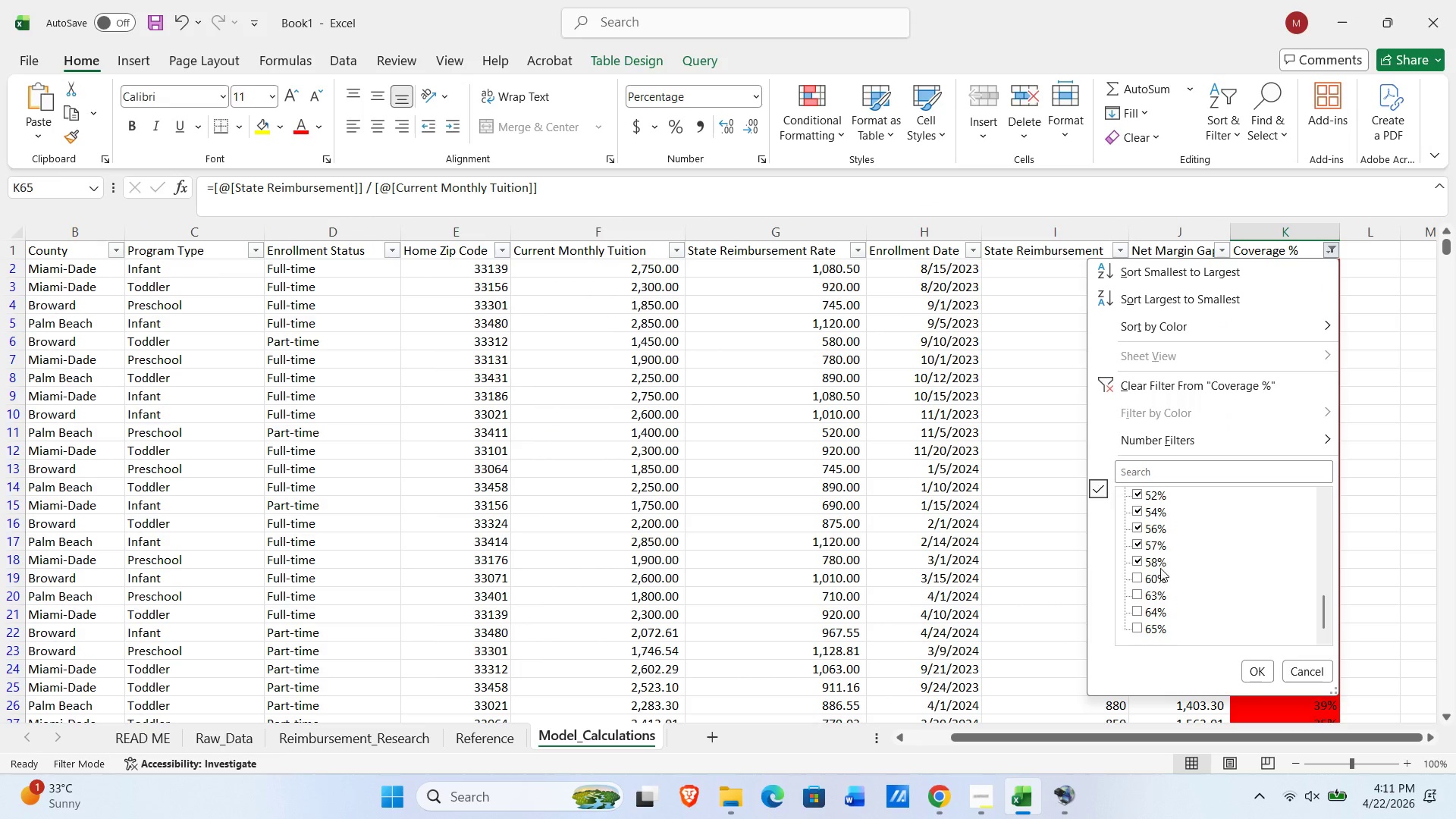 
scroll: coordinate [1152, 529], scroll_direction: up, amount: 13.0
 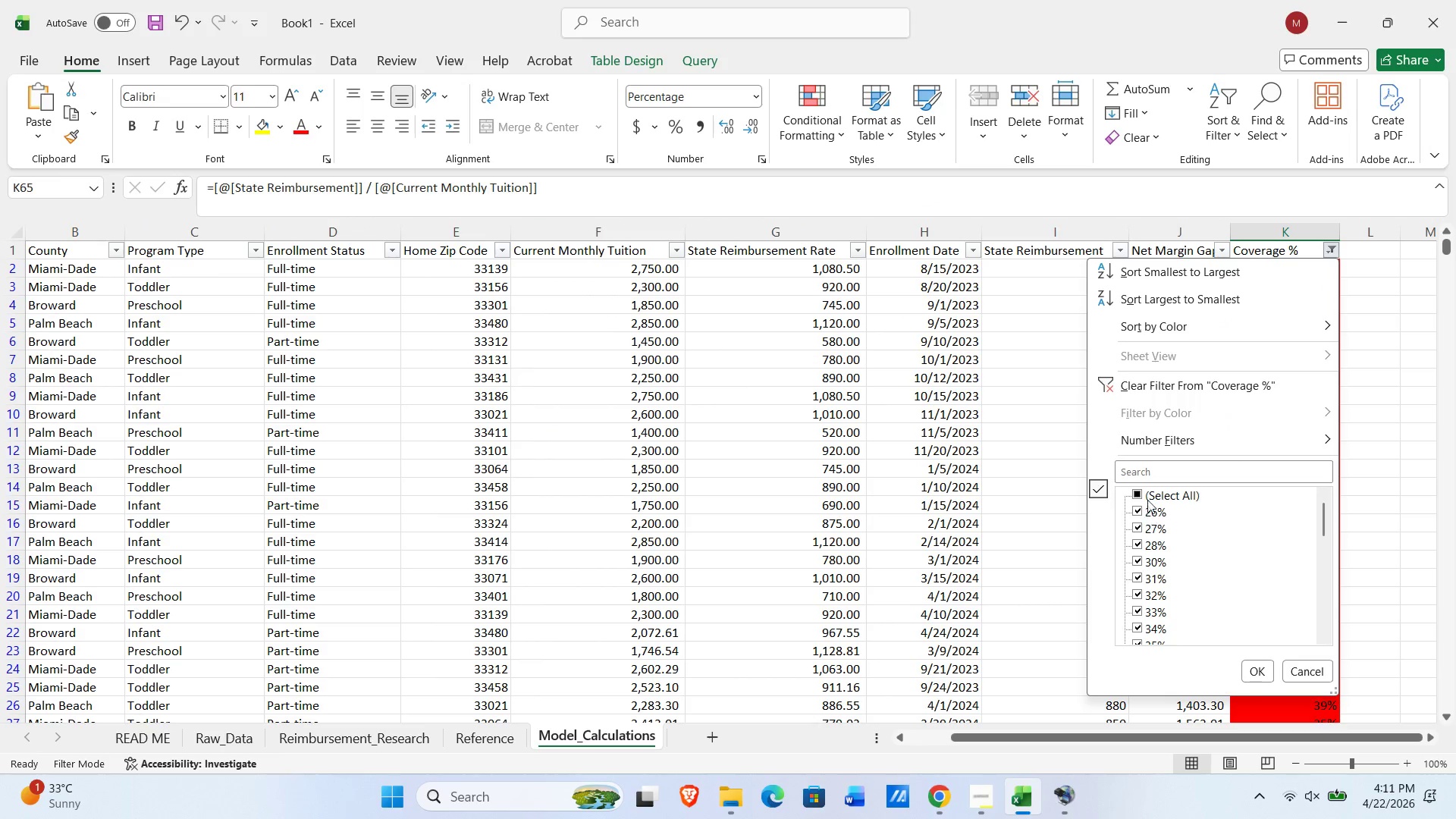 
left_click([1148, 497])
 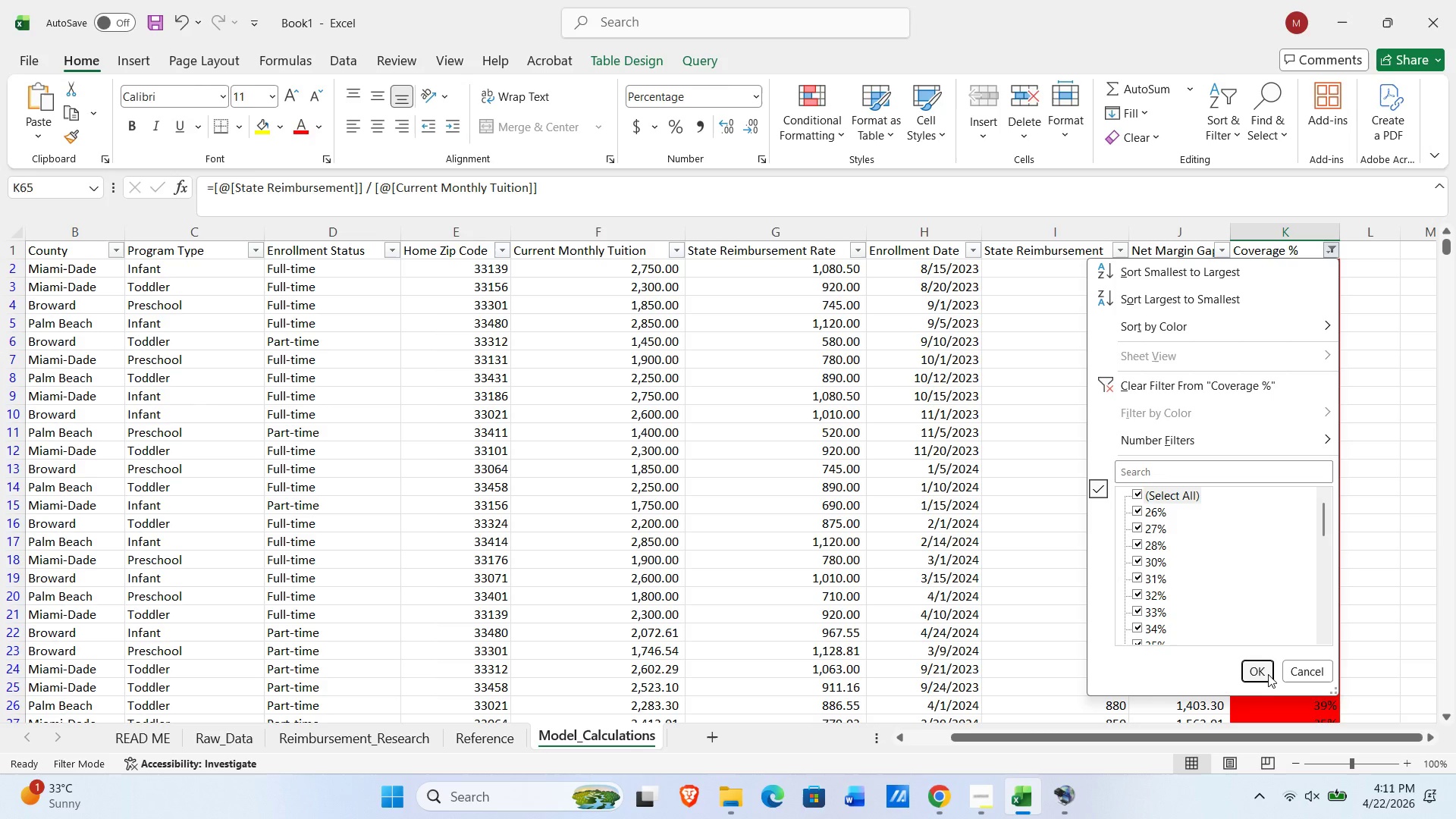 
left_click([1256, 665])
 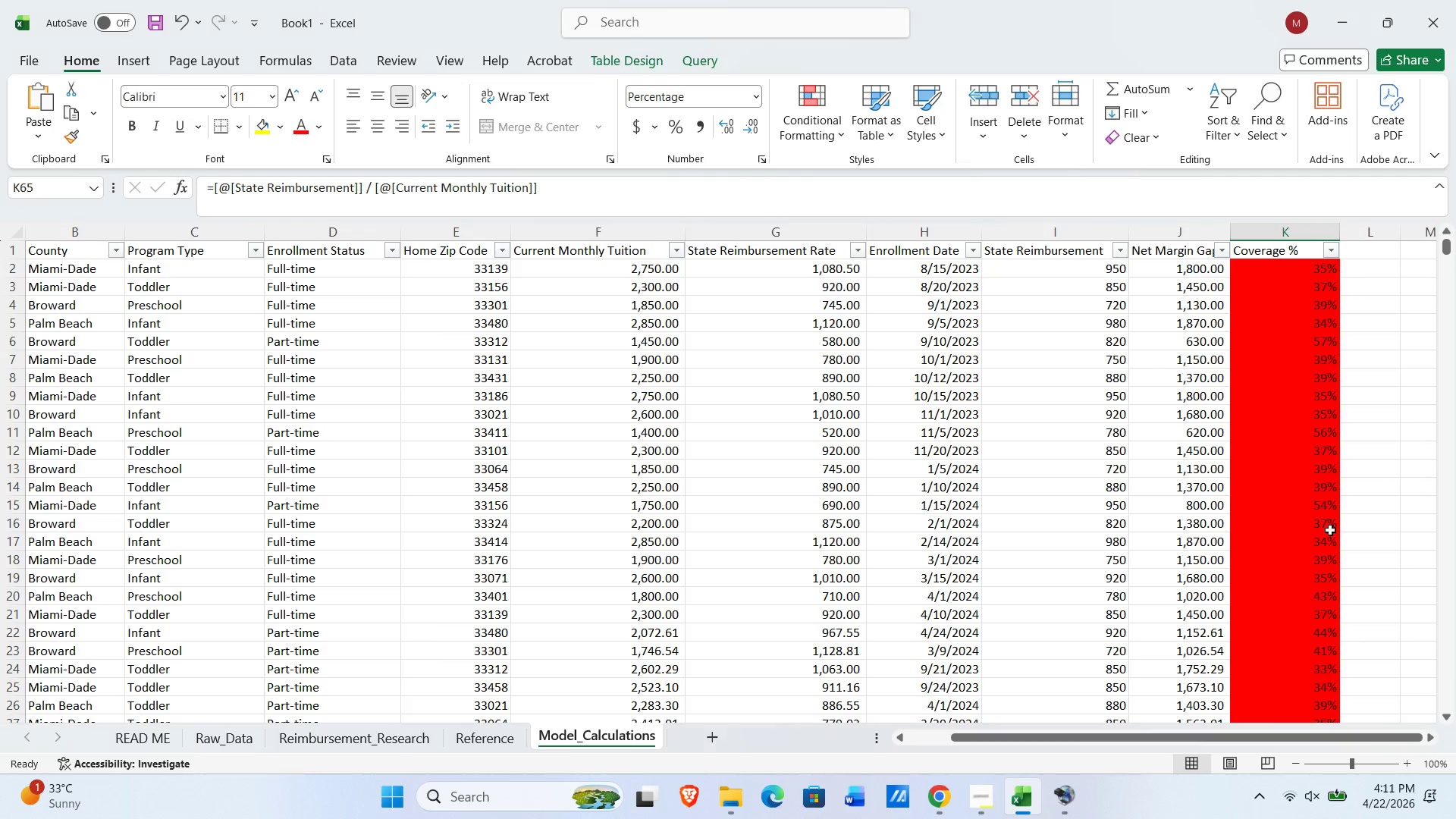 
scroll: coordinate [1331, 505], scroll_direction: down, amount: 31.0
 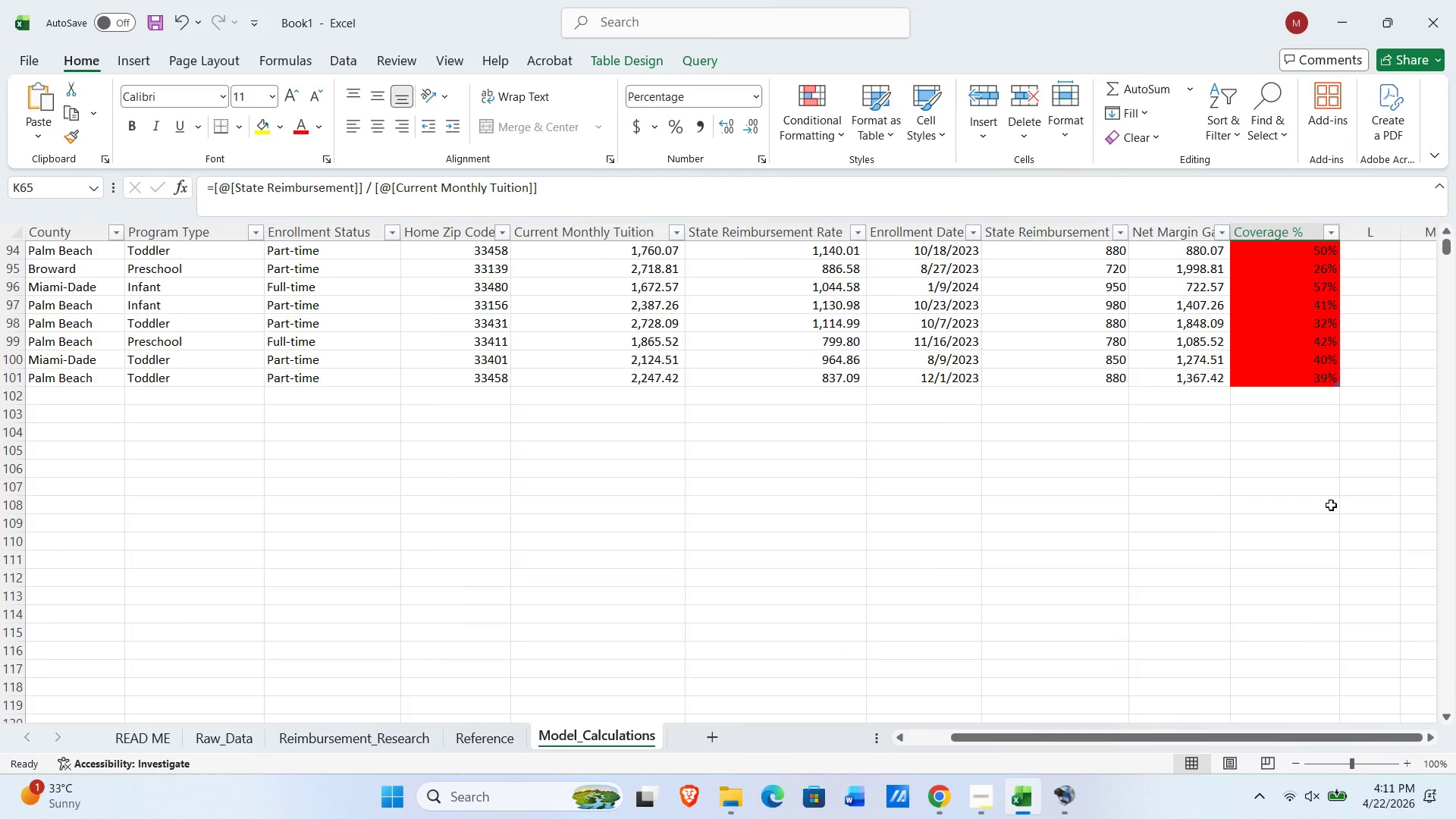 
scroll: coordinate [1315, 417], scroll_direction: up, amount: 38.0
 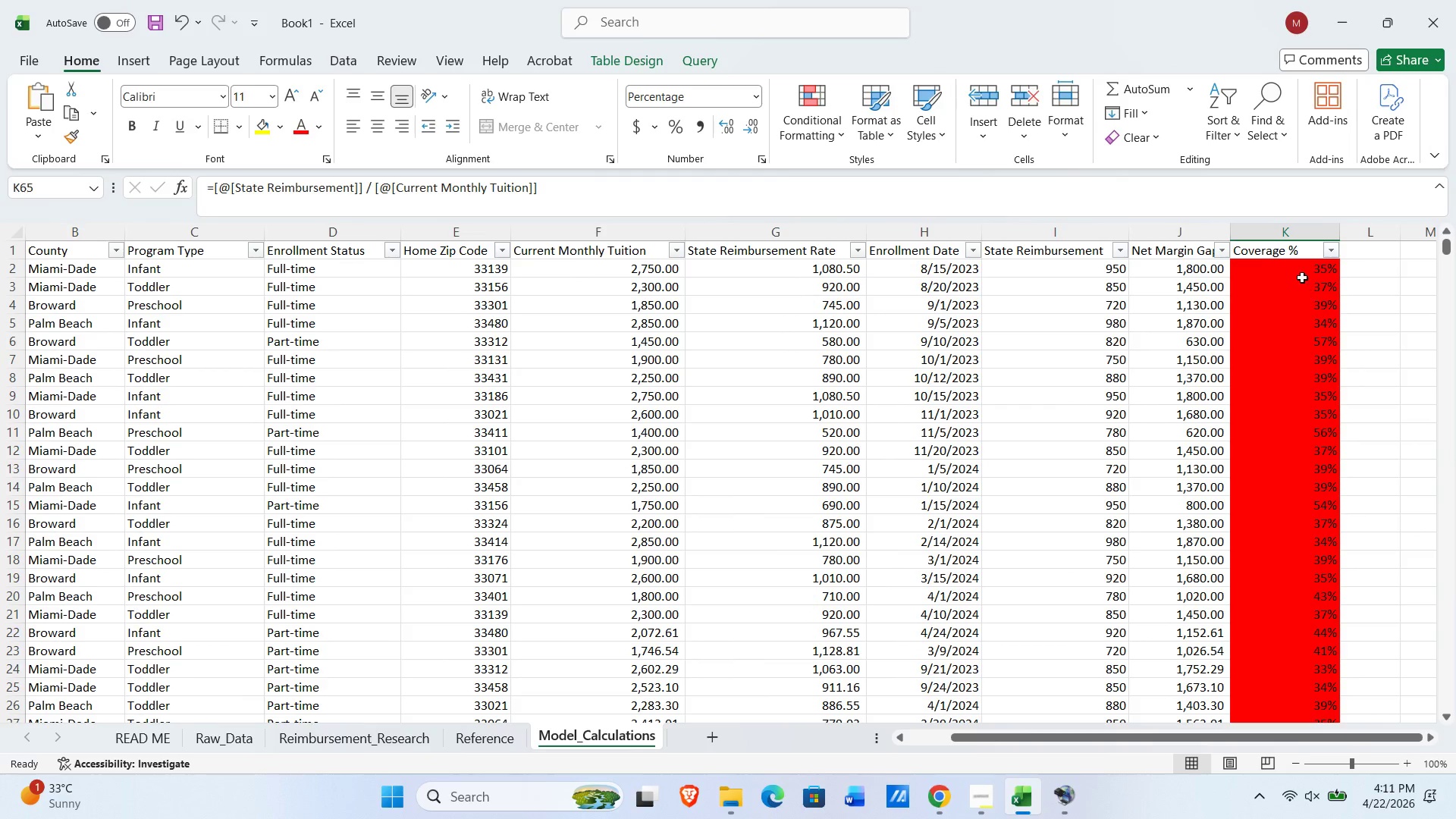 
left_click([1301, 271])
 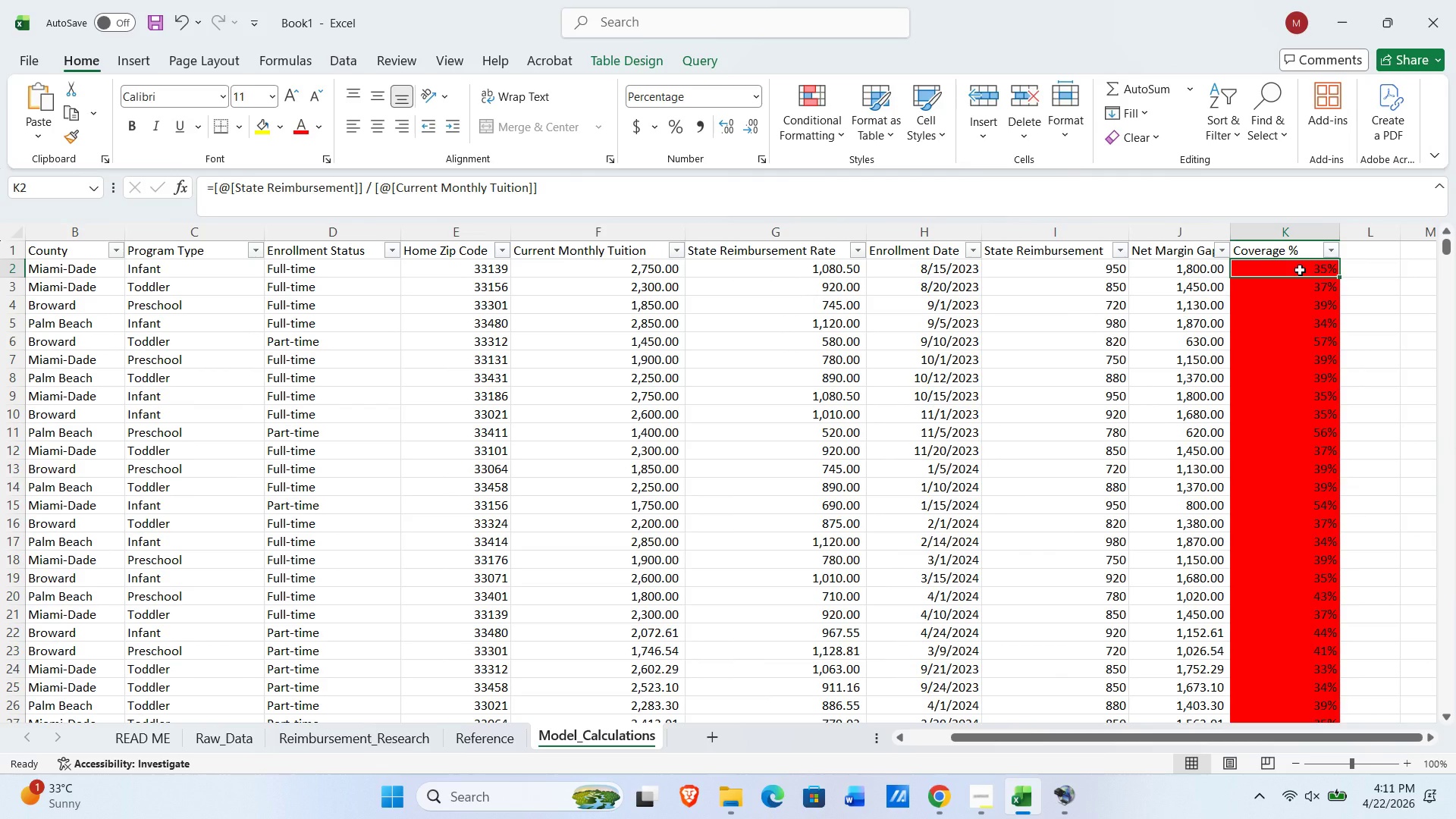 
key(Control+Shift+ArrowDown)
 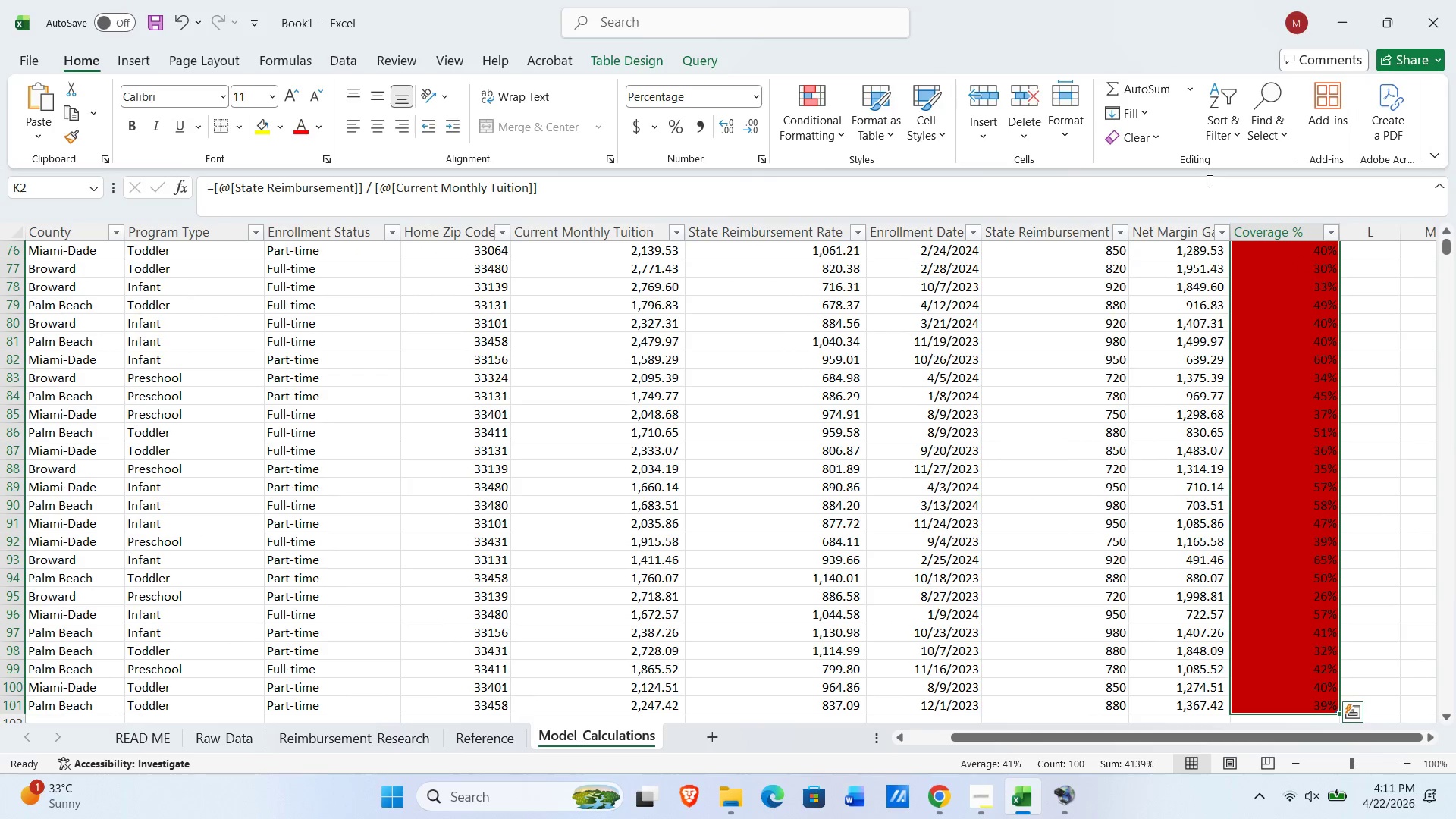 
key(Control+Z)
 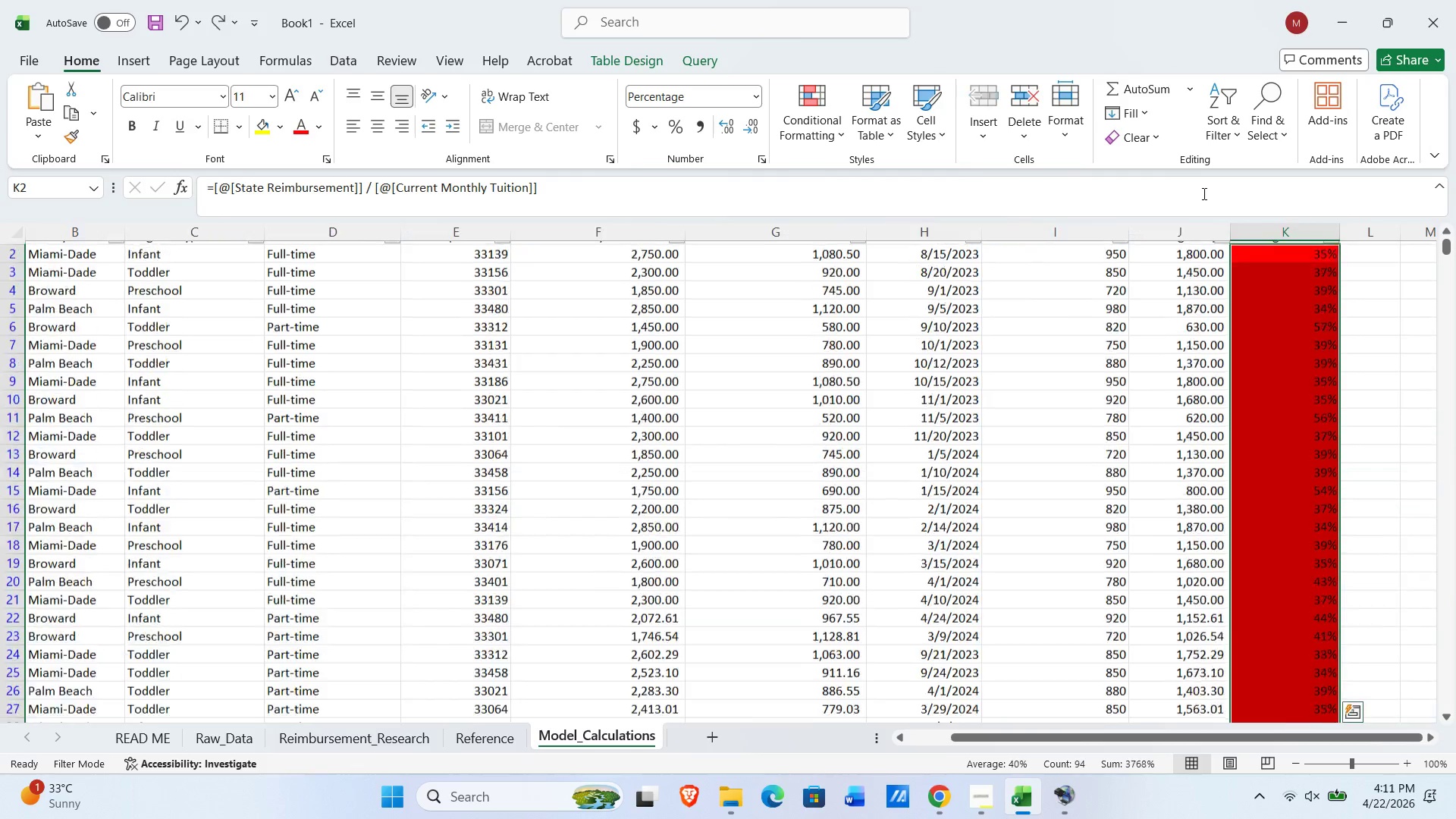 
key(Control+Z)
 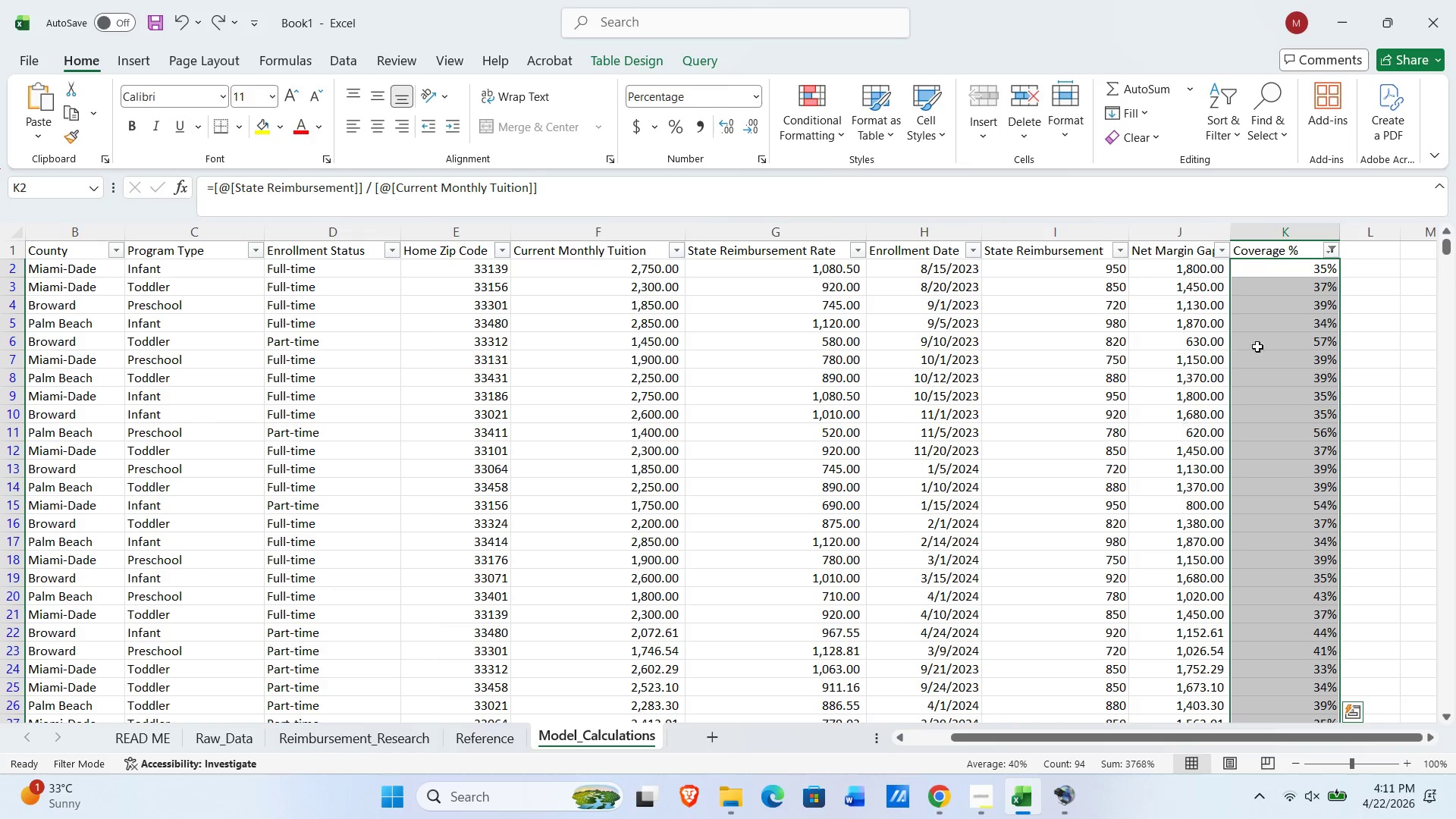 
left_click([1332, 247])
 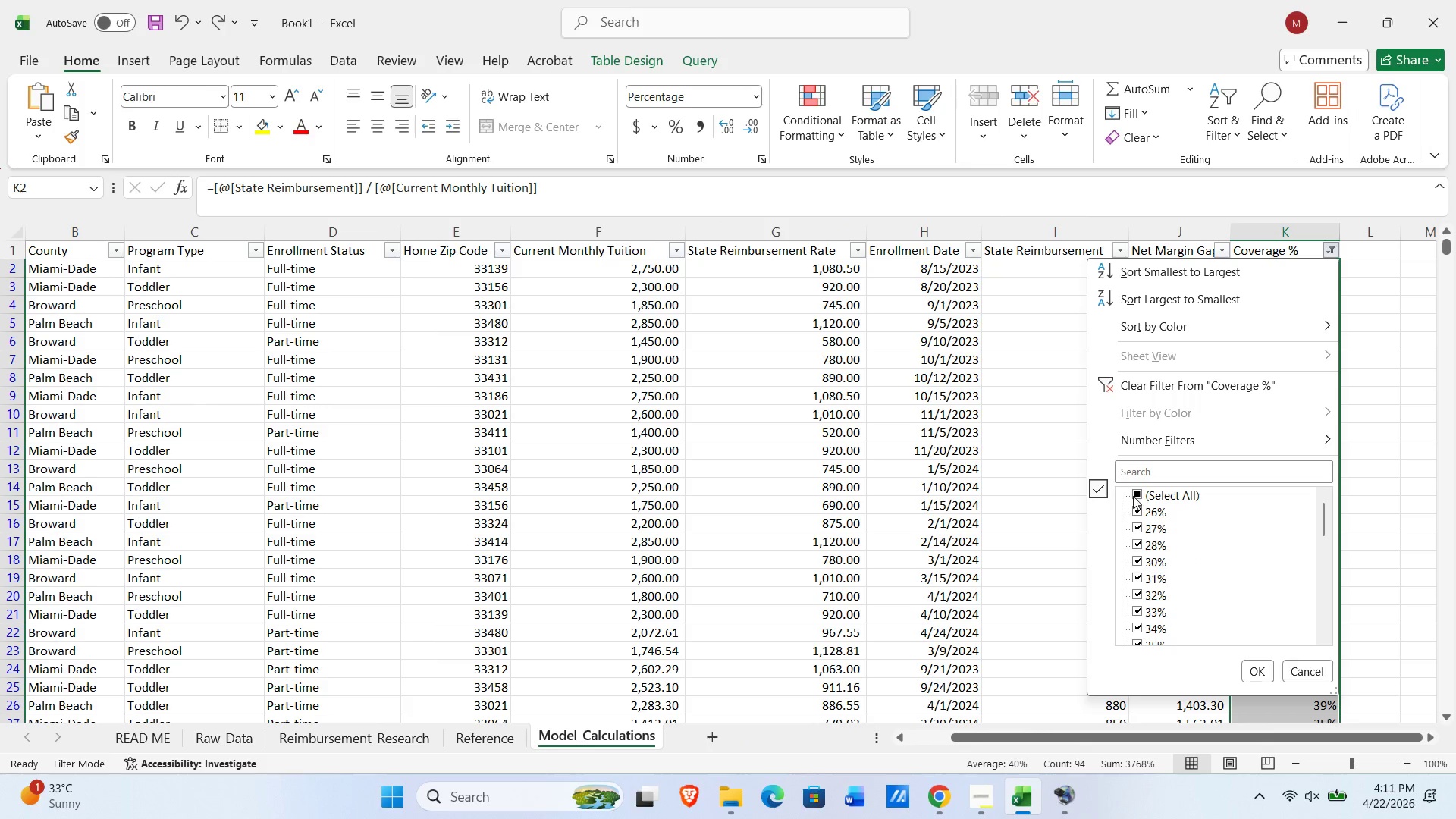 
left_click([1134, 496])
 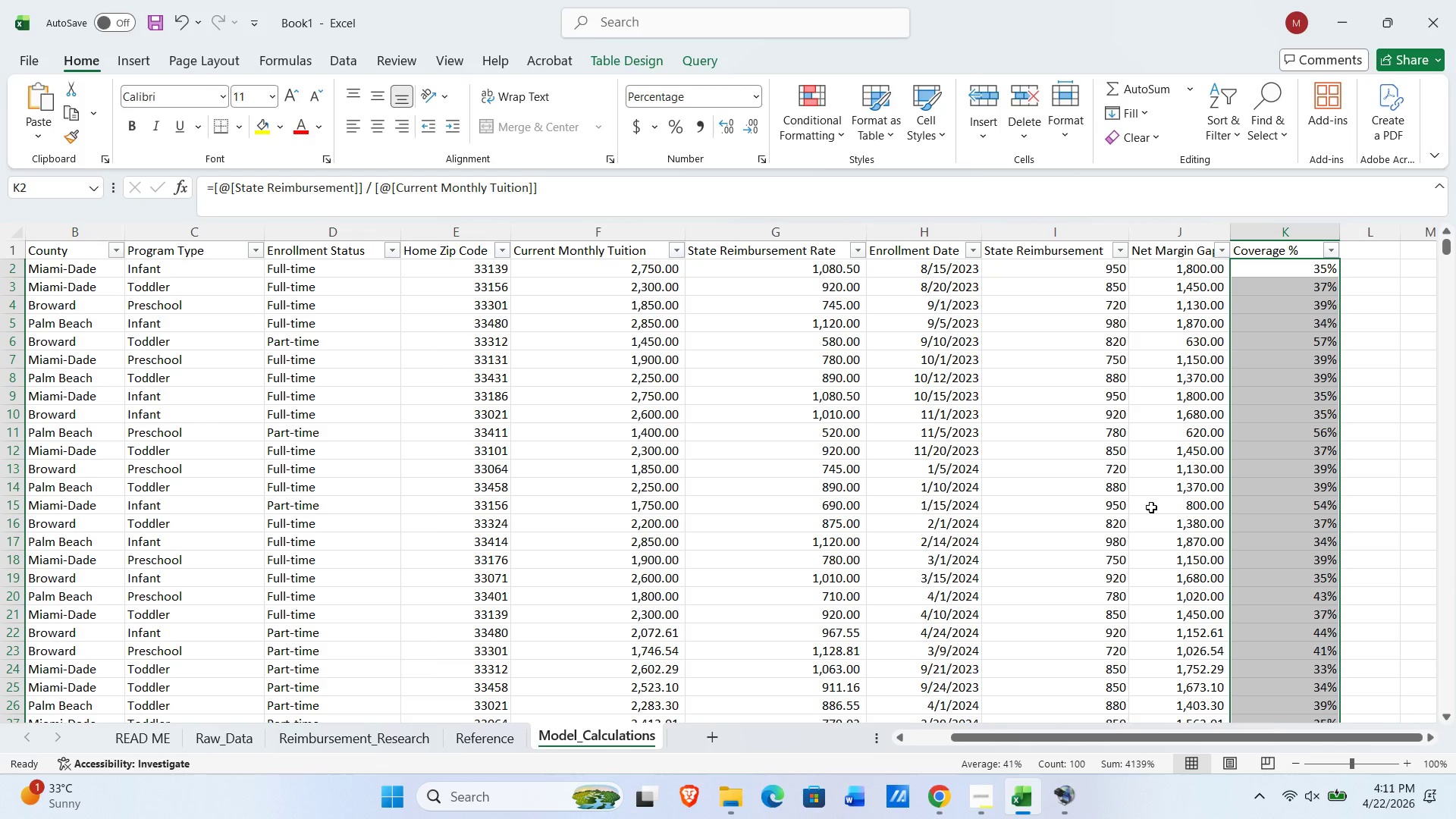 
wait(9.24)
 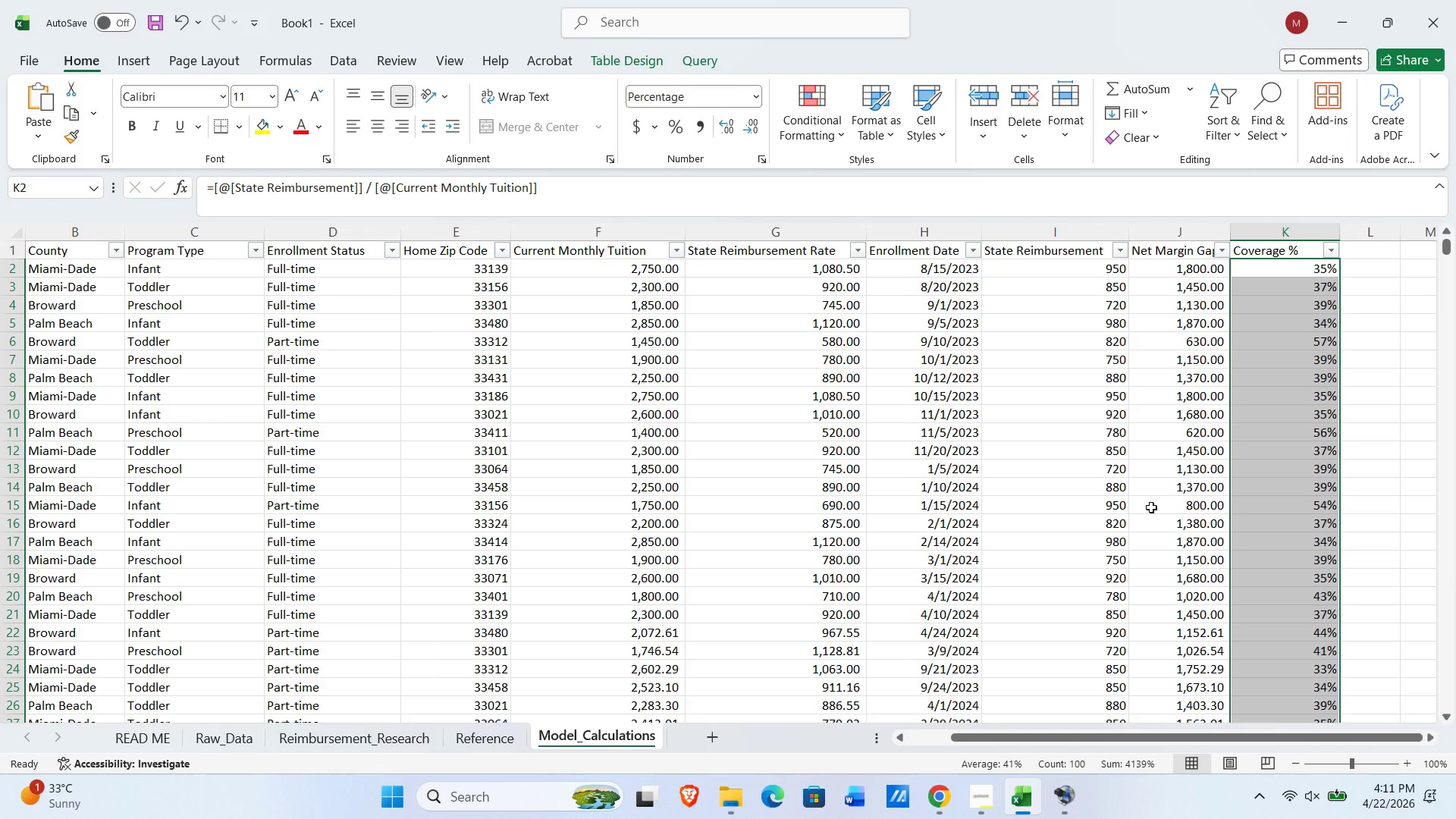 
left_click([846, 292])
 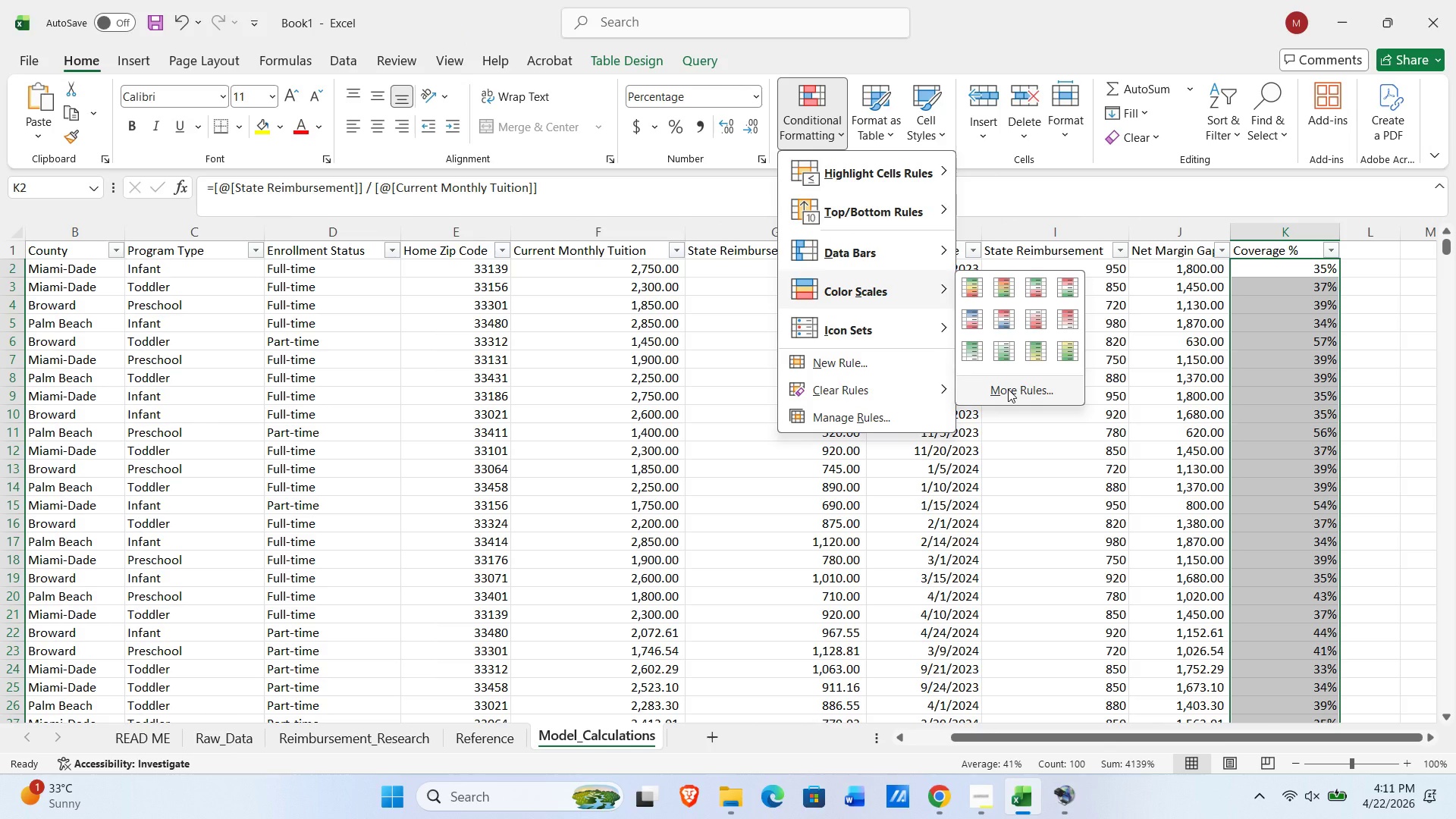 
left_click([1008, 389])
 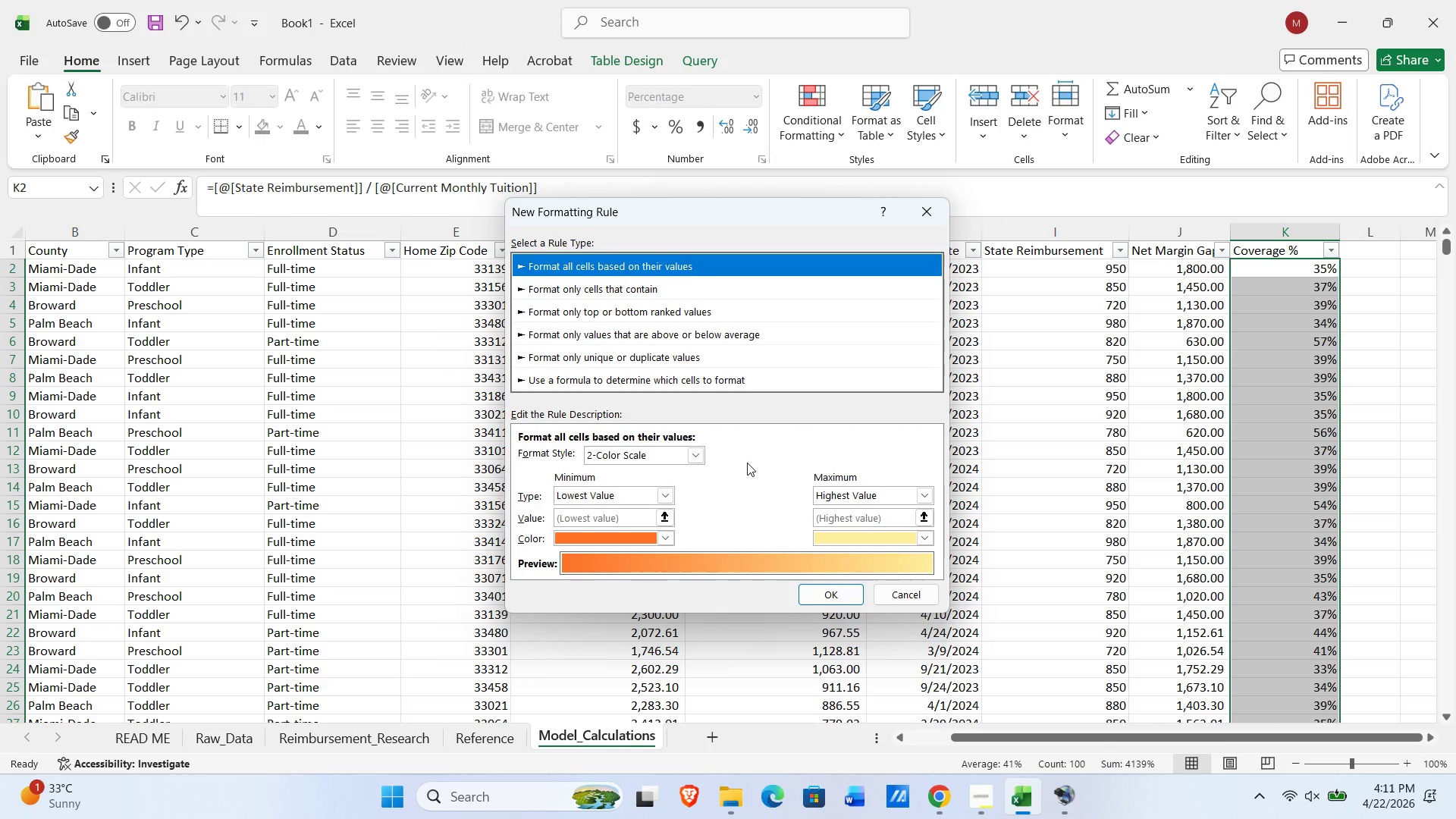 
wait(9.23)
 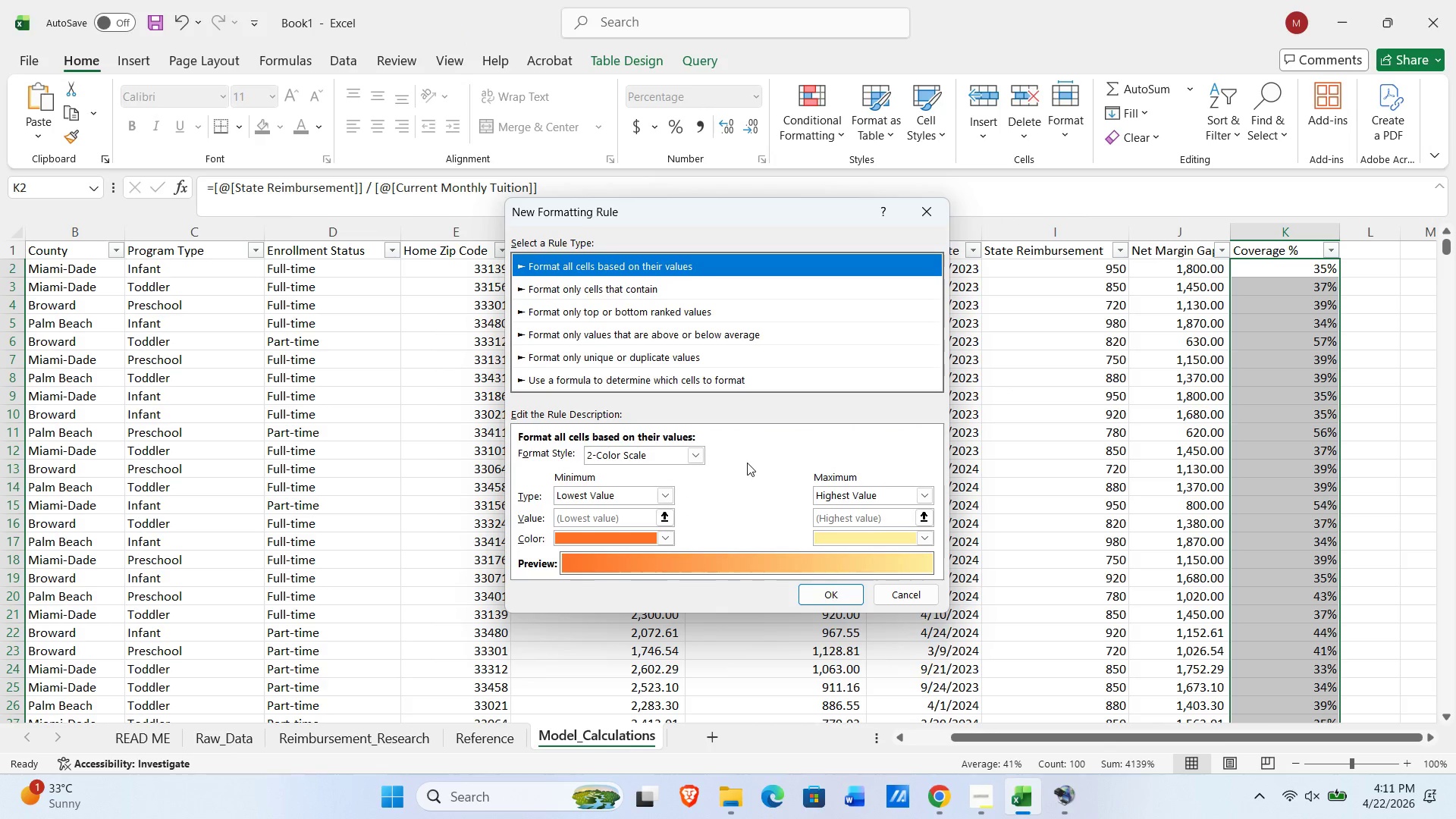 
left_click([920, 500])
 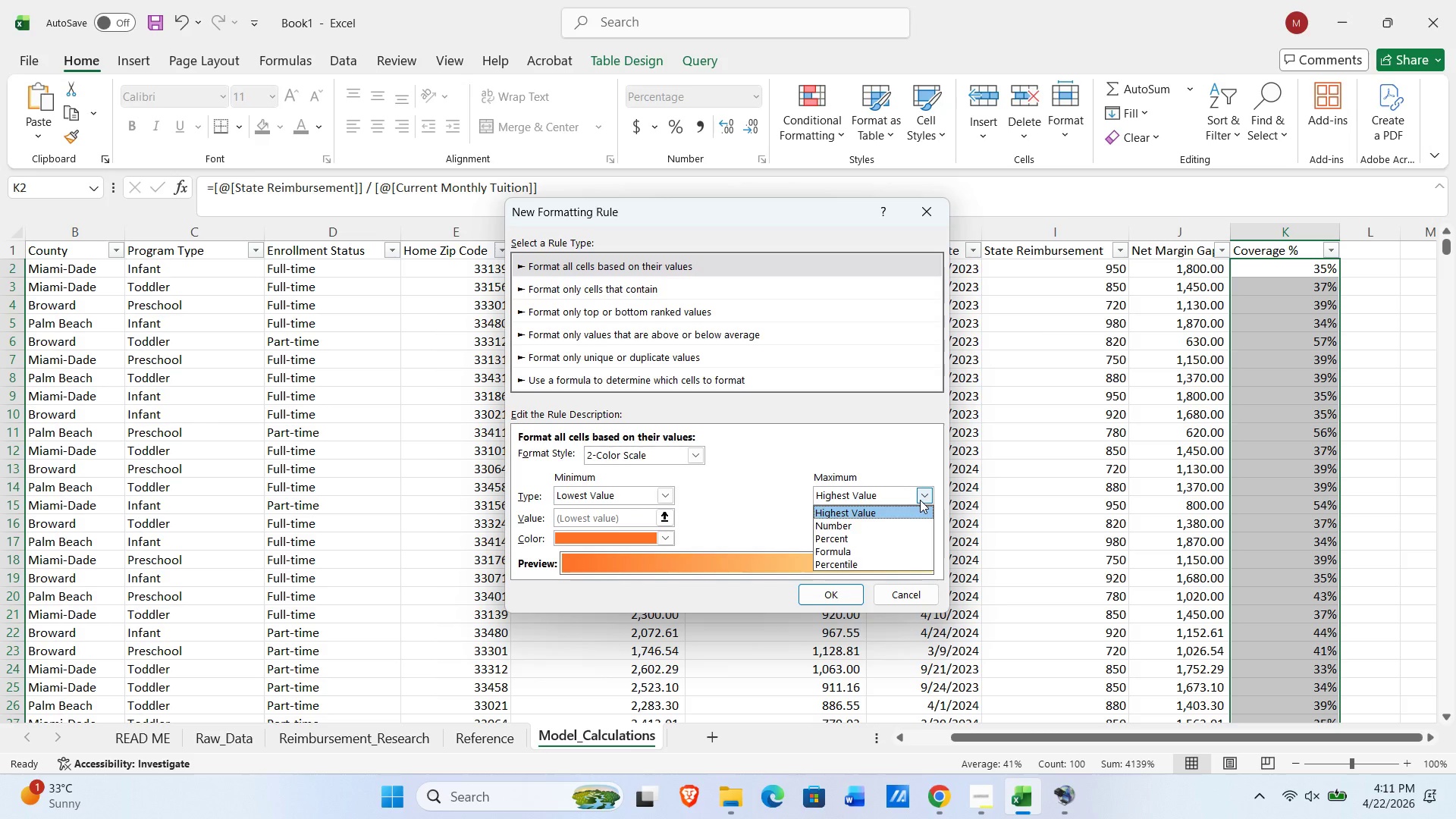 
mouse_move([869, 529])
 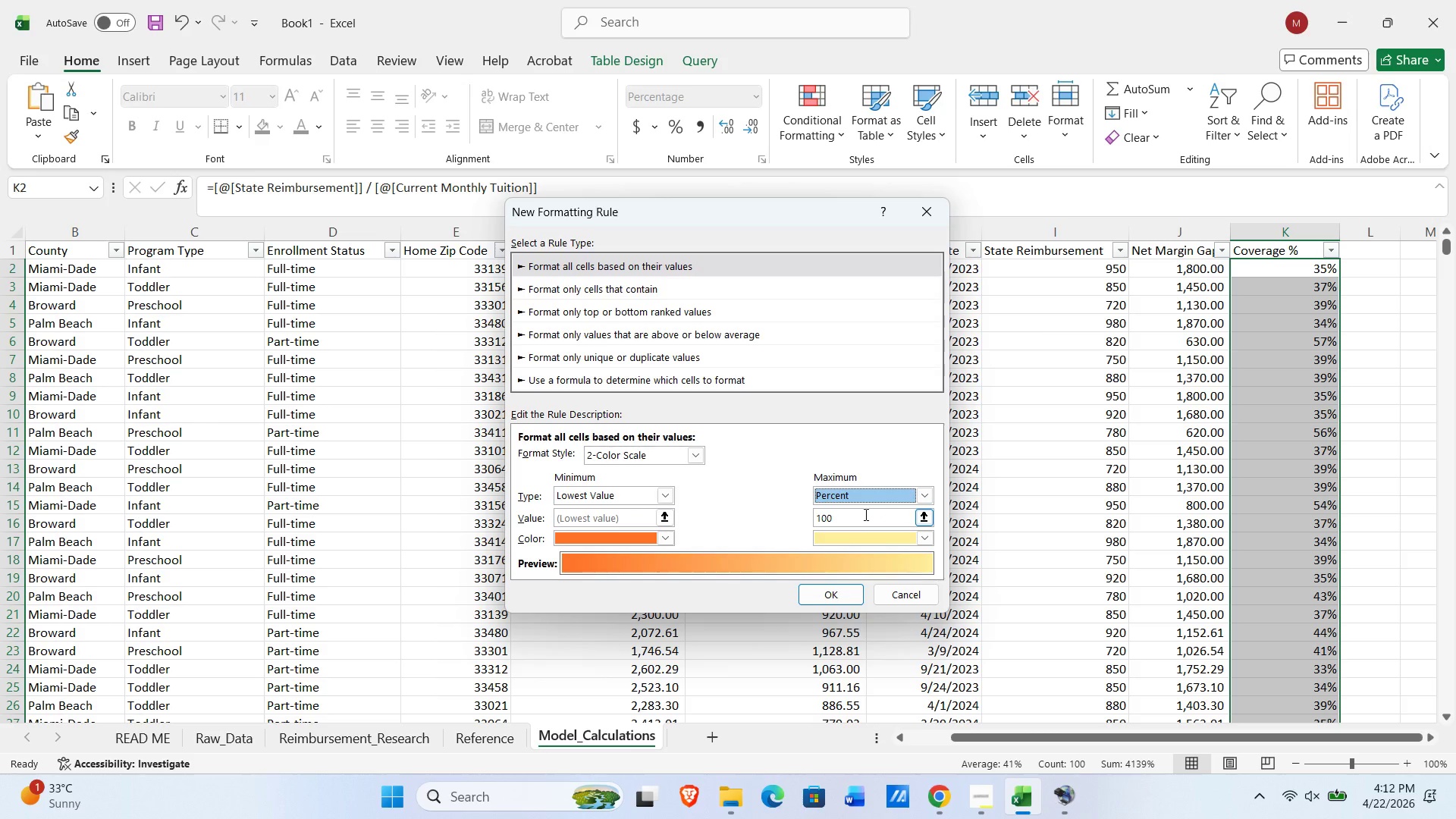 
left_click([858, 514])
 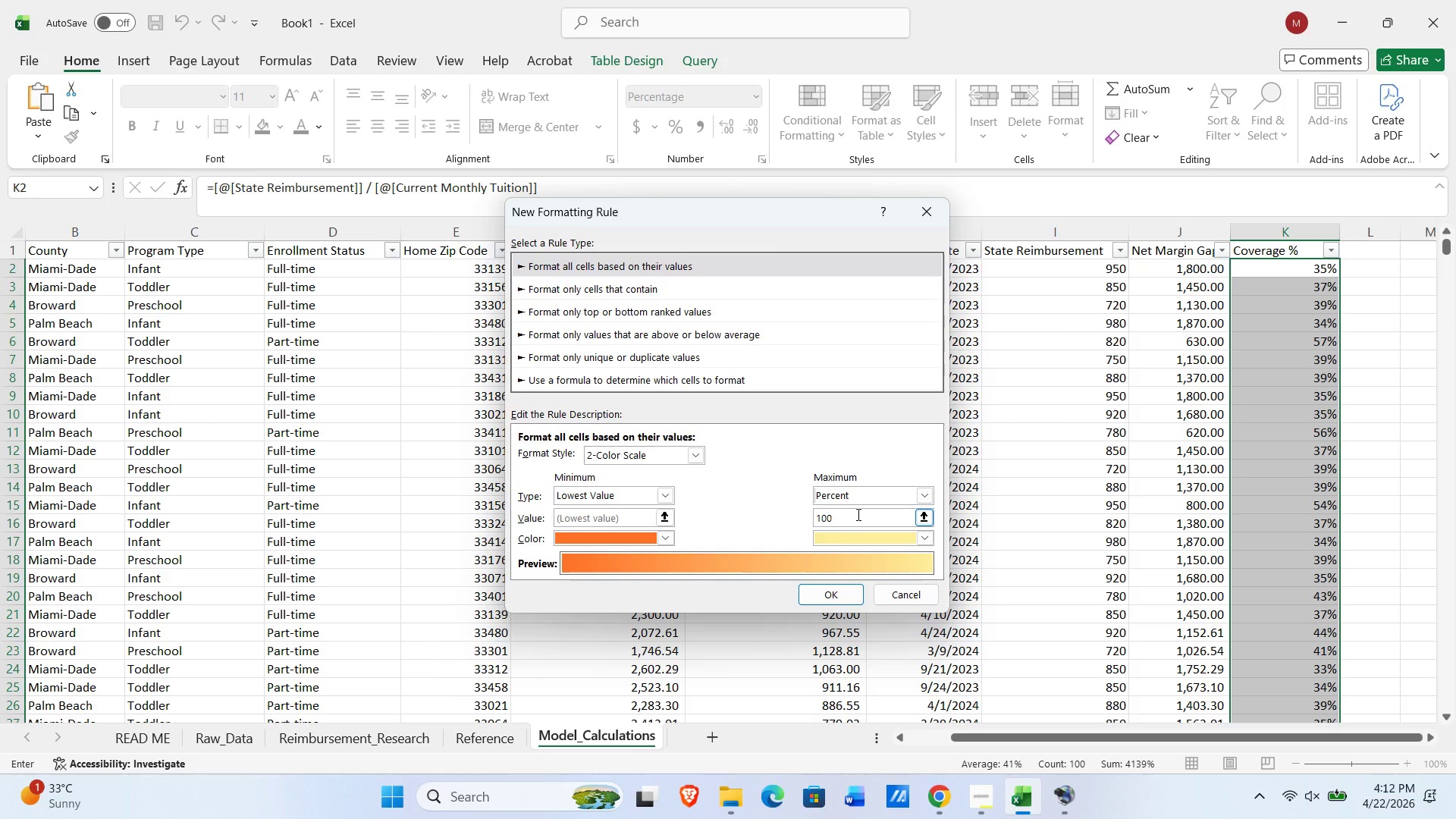 
left_click_drag(start_coordinate=[857, 514], to_coordinate=[772, 516])
 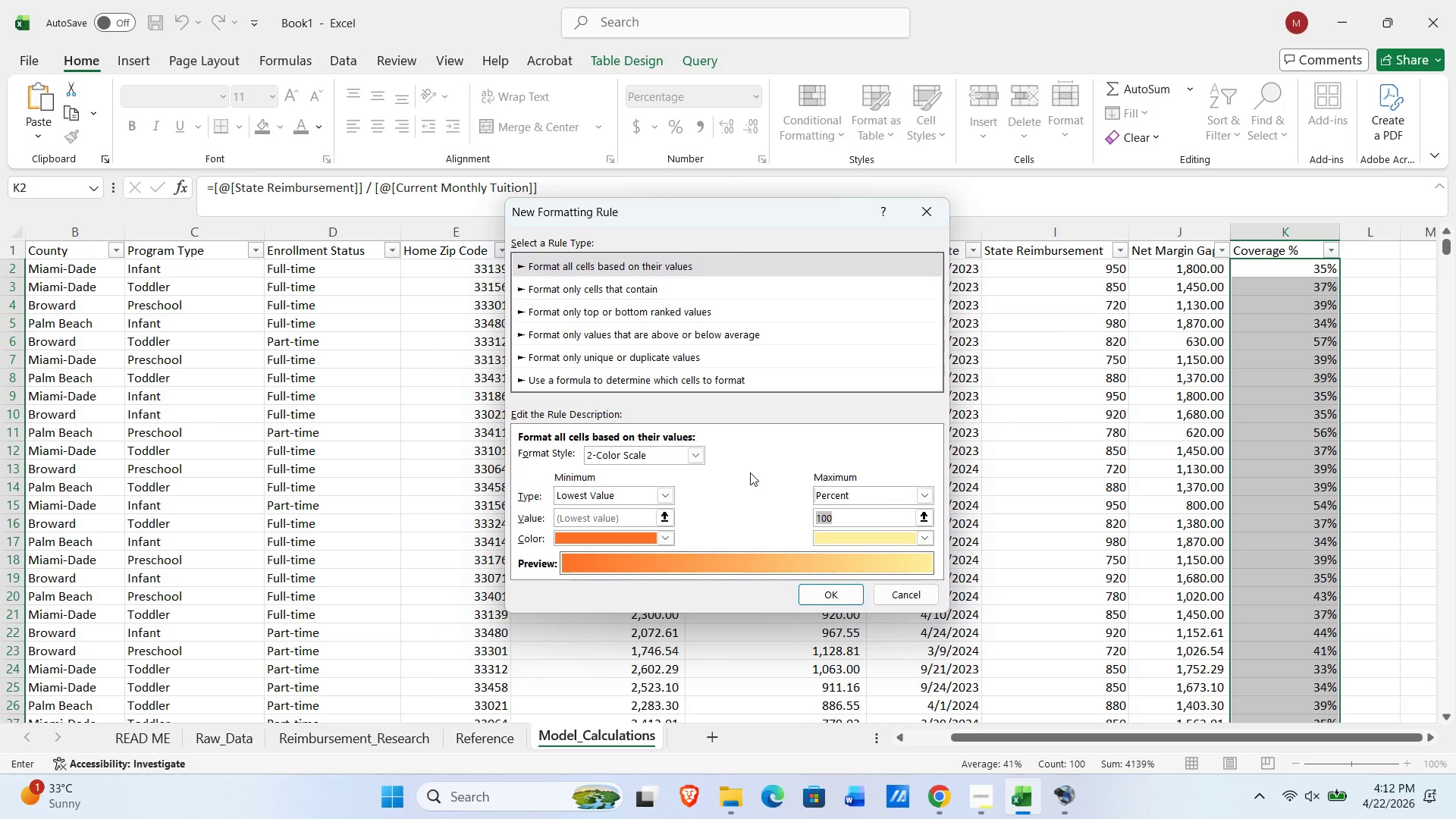 
key(Numpad5)
 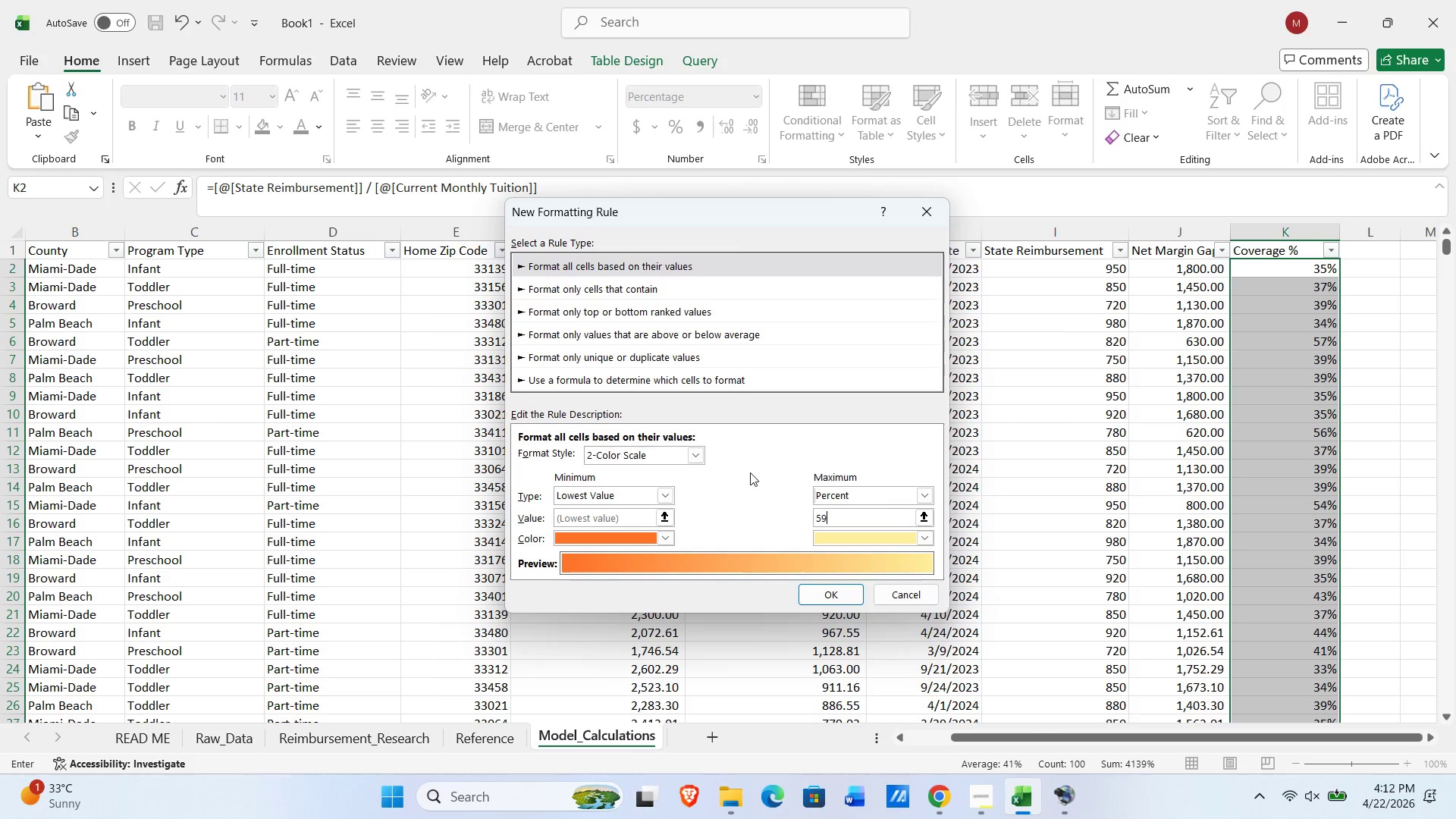 
key(Numpad9)
 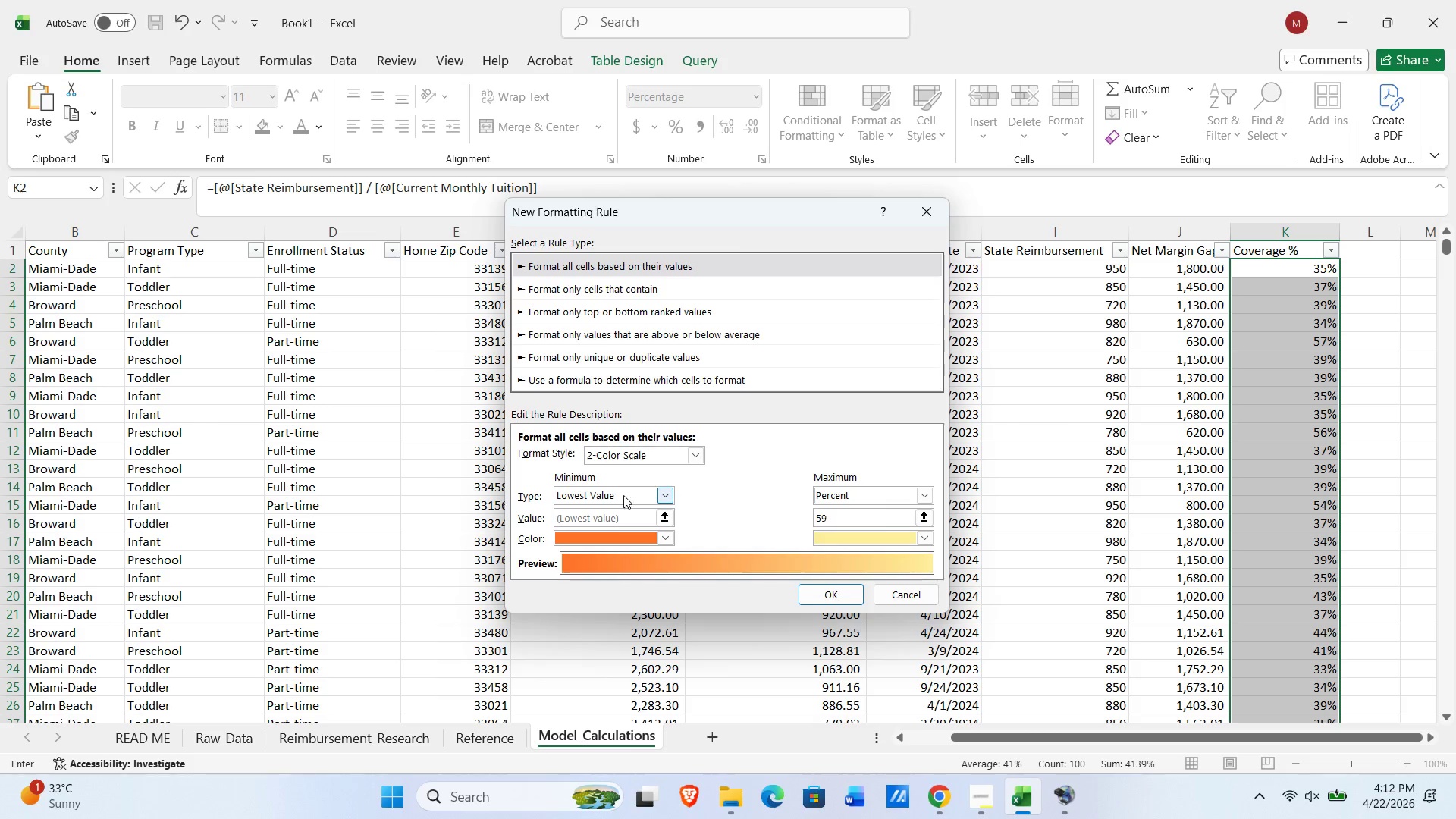 
left_click([667, 492])
 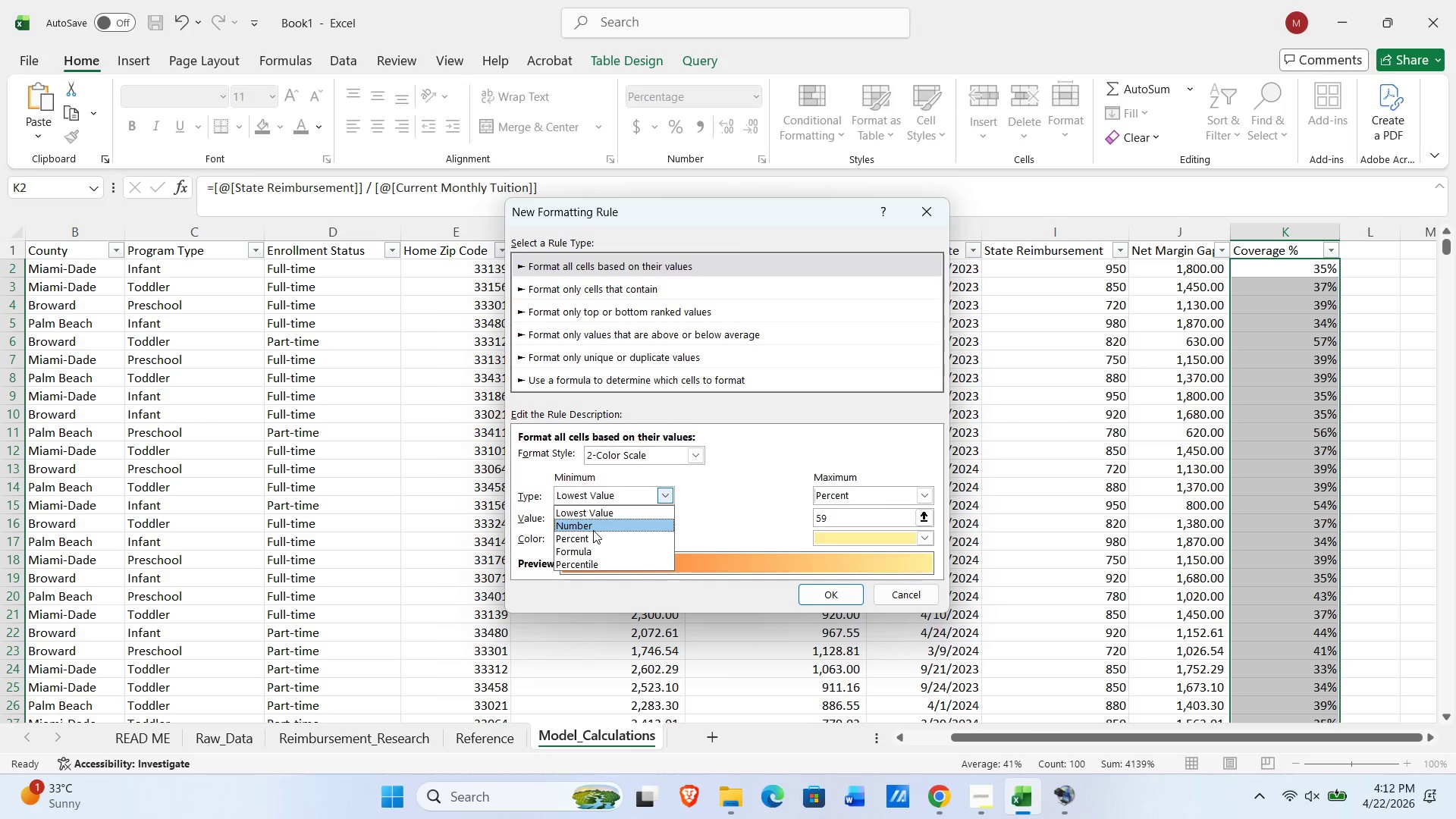 
left_click([582, 537])
 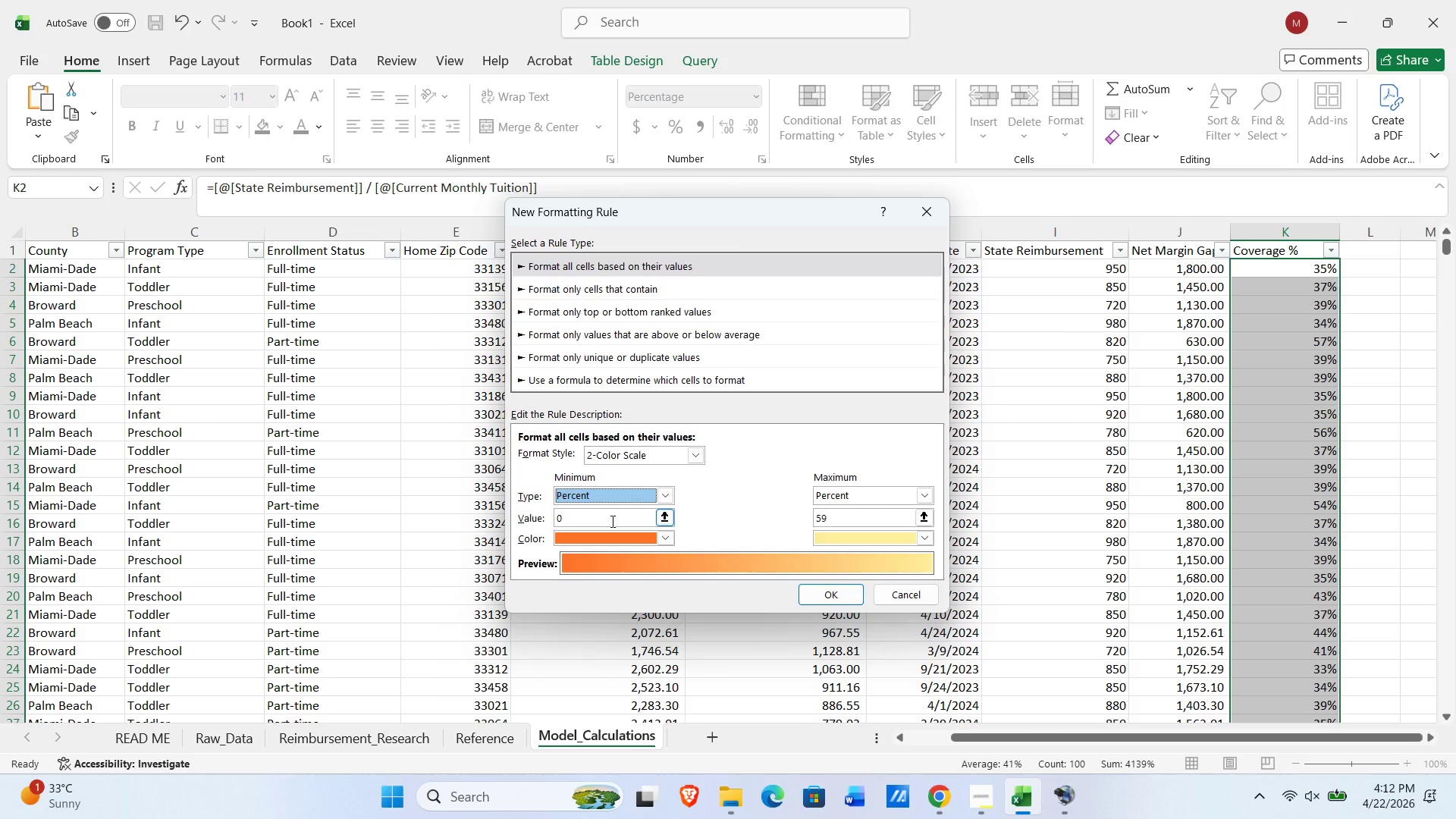 
left_click([610, 519])
 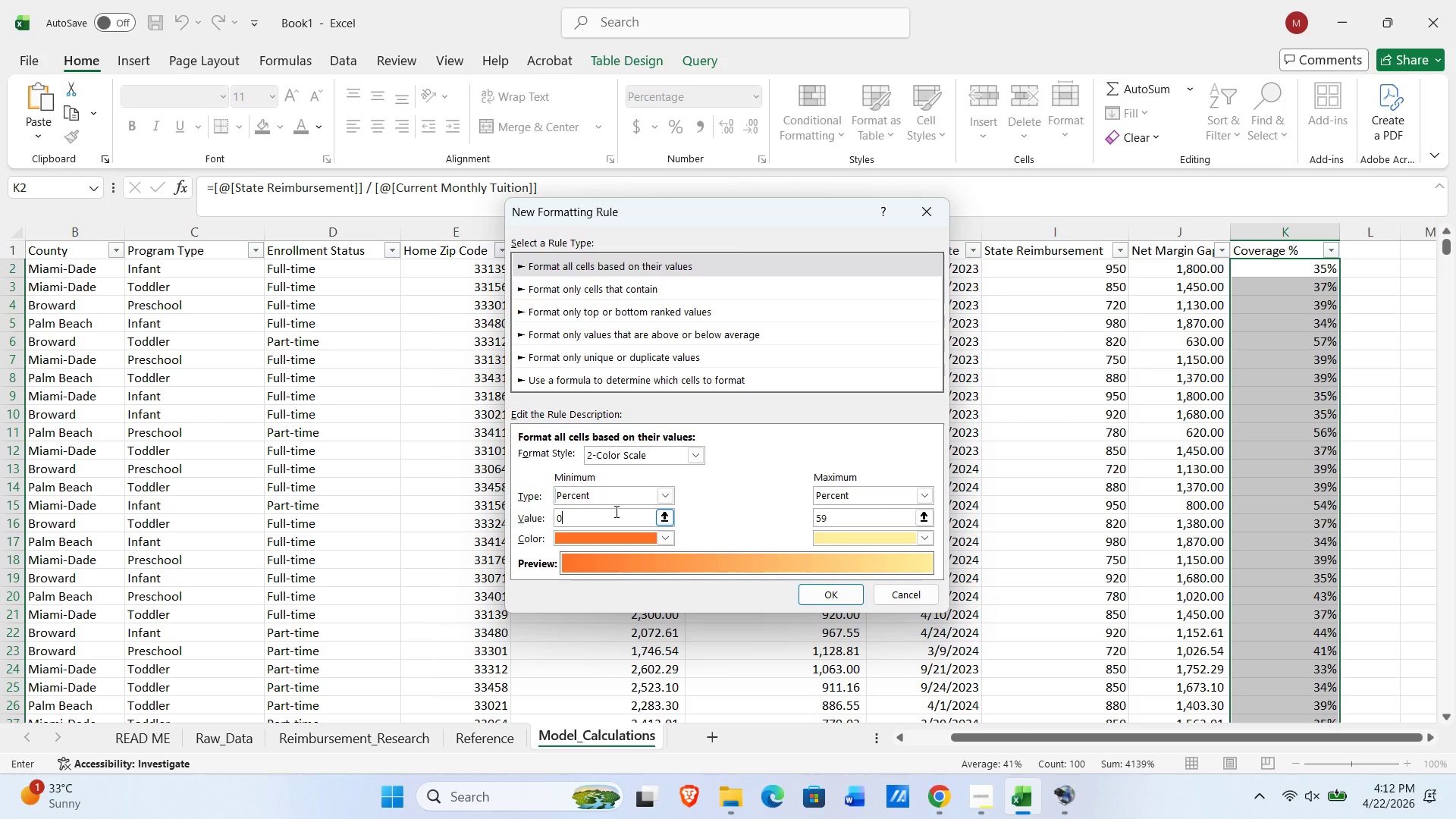 
left_click_drag(start_coordinate=[615, 511], to_coordinate=[495, 510])
 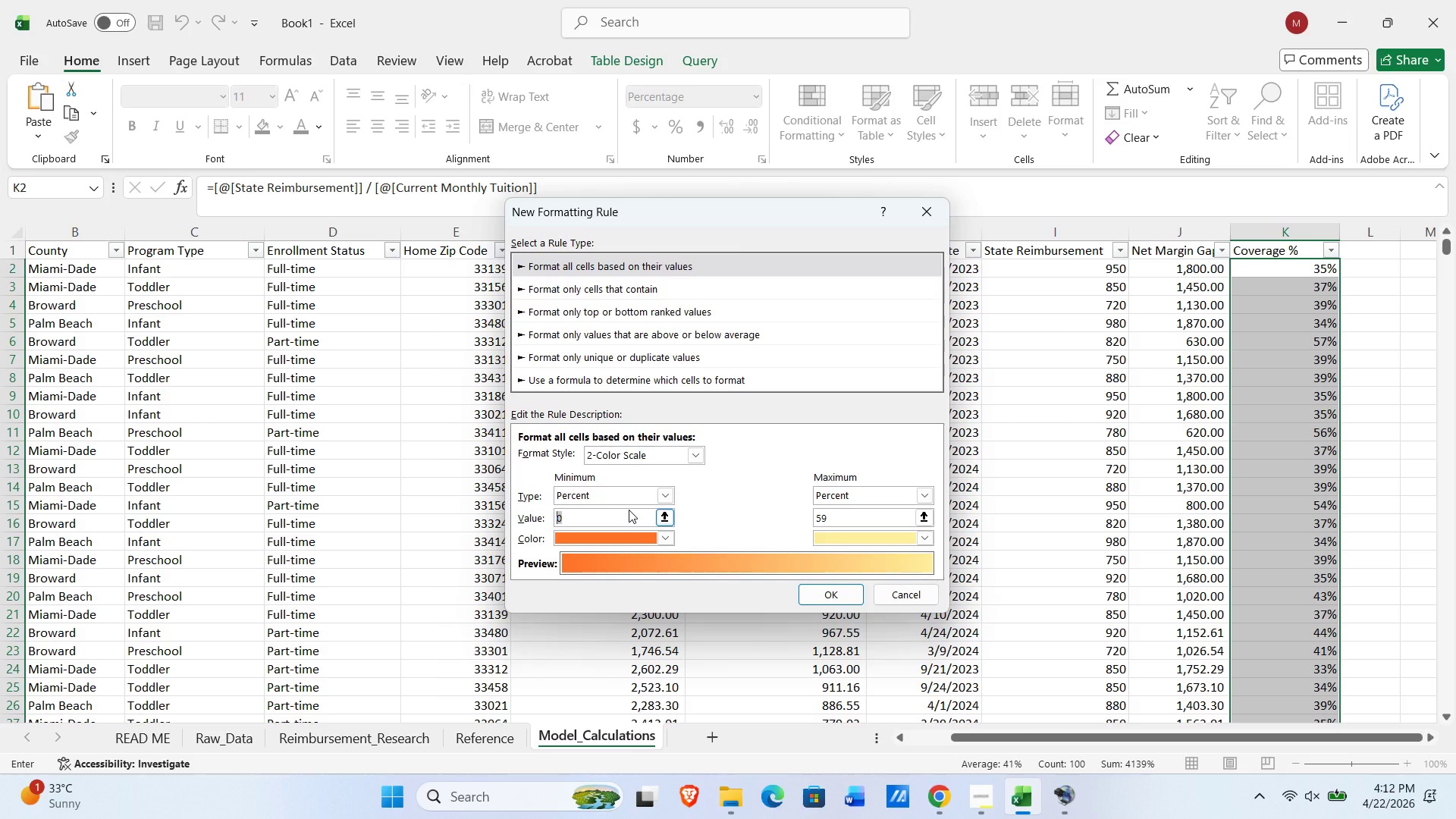 
wait(15.39)
 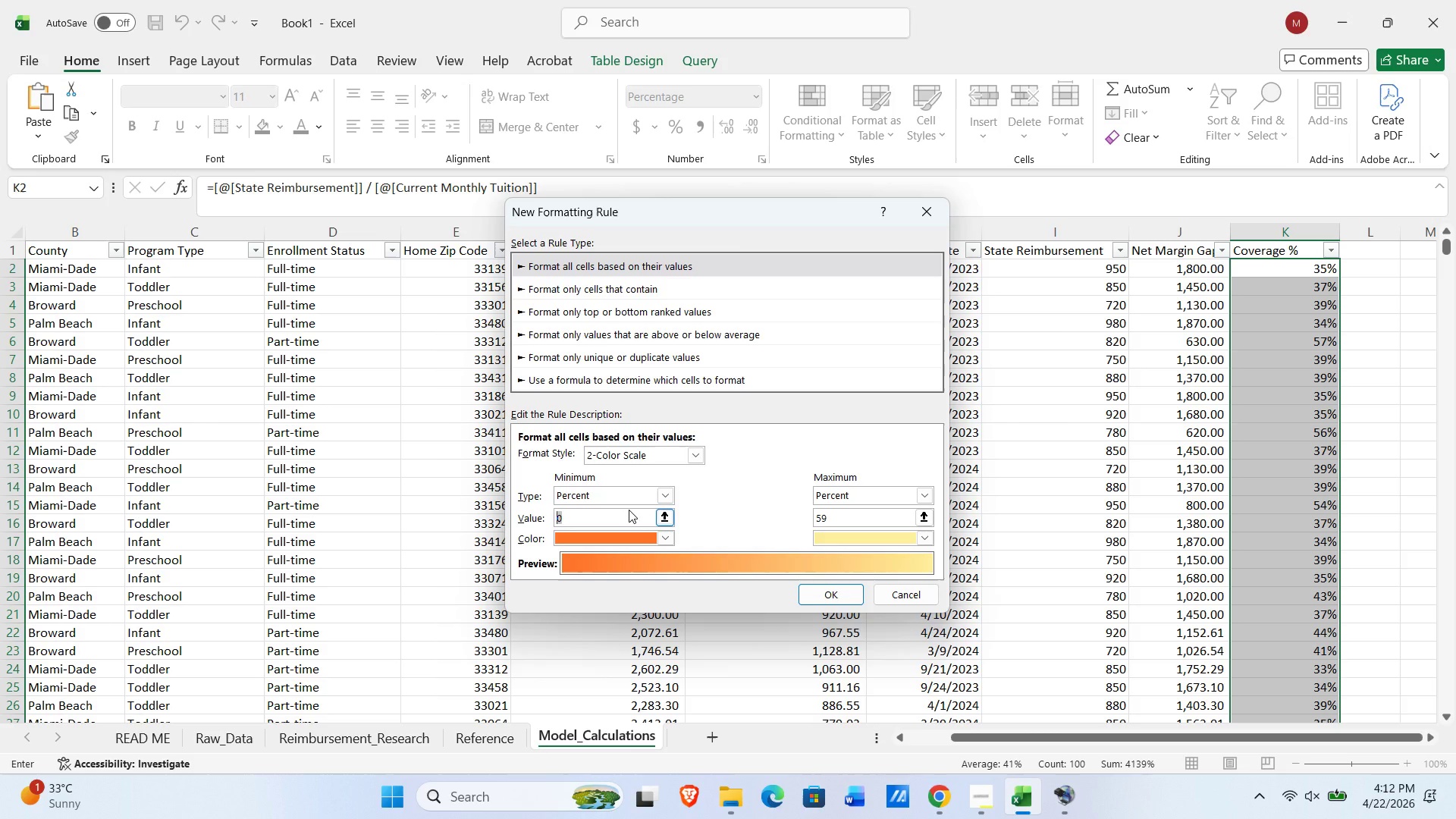 
key(Shift+Comma)
 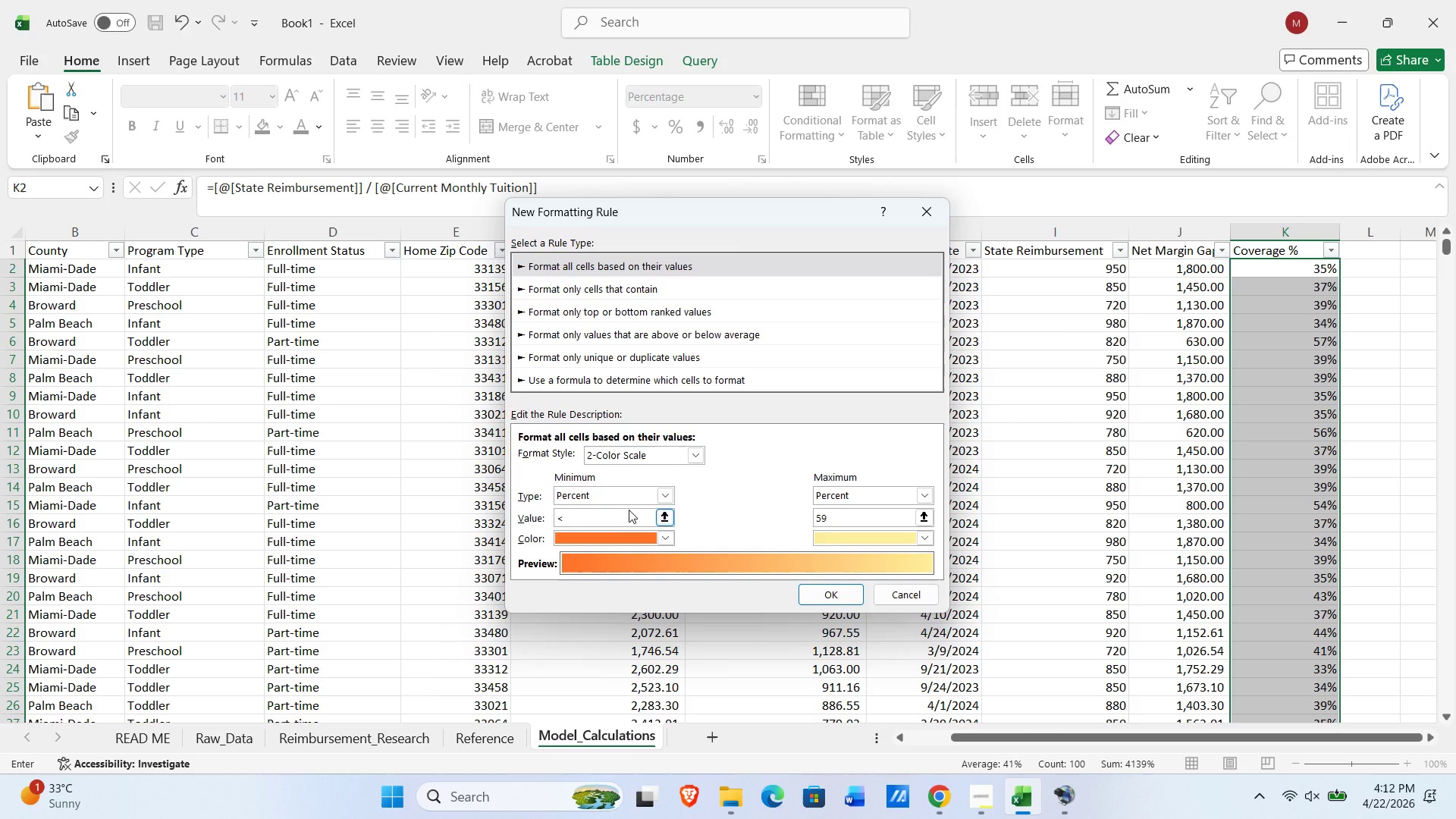 
key(Space)
 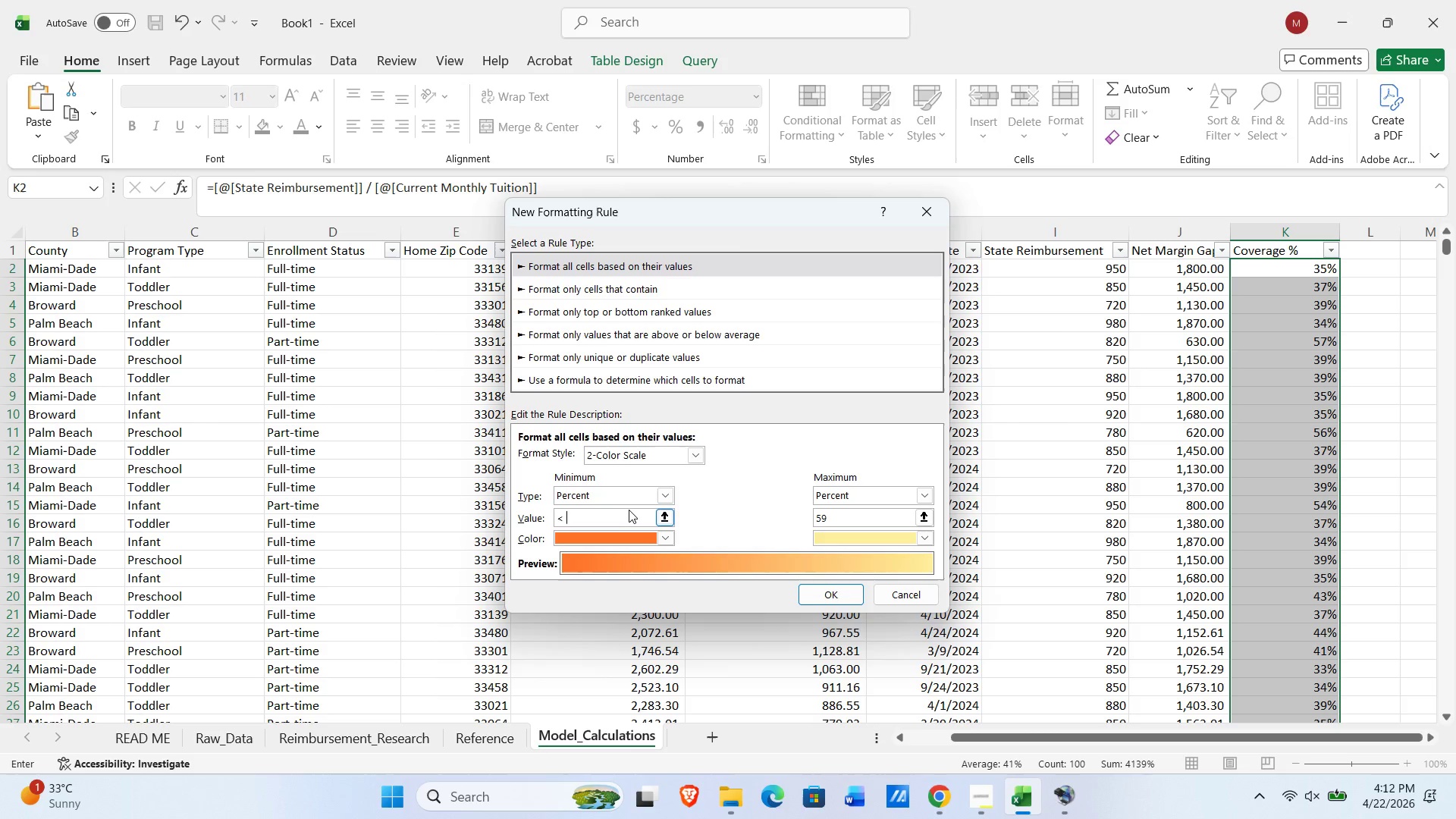 
key(Numpad0)
 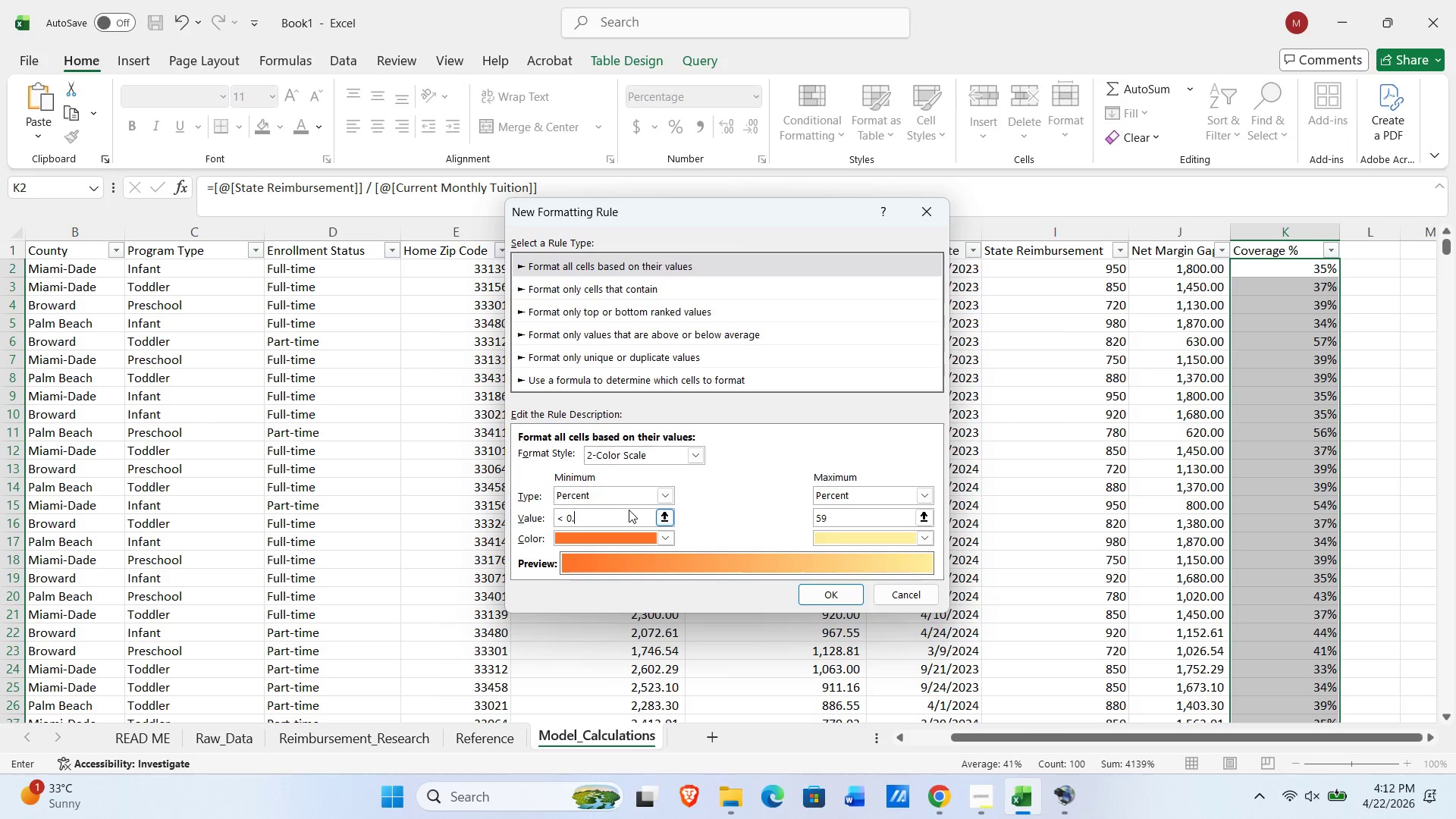 
key(NumpadDecimal)
 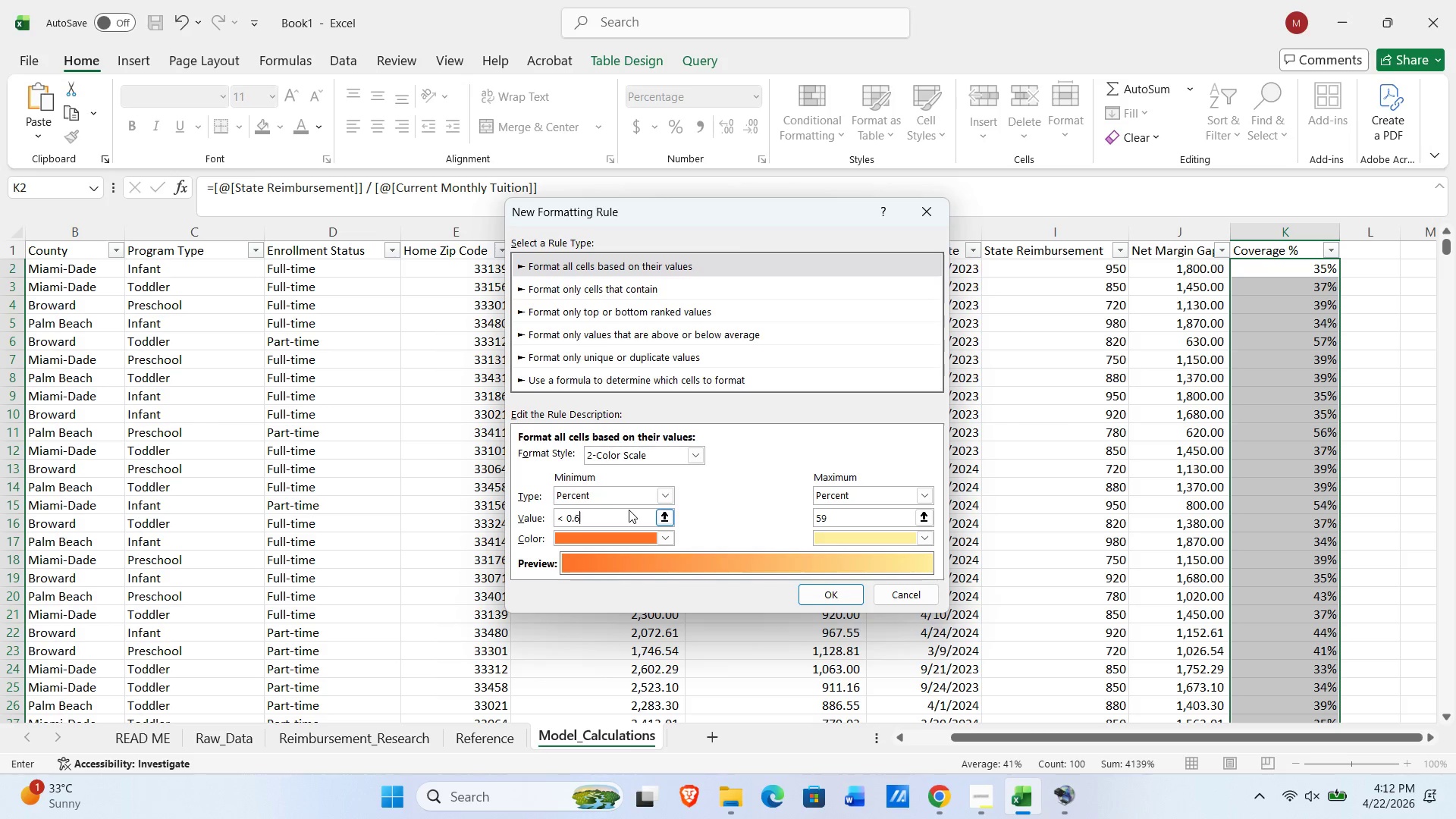 
key(Numpad6)
 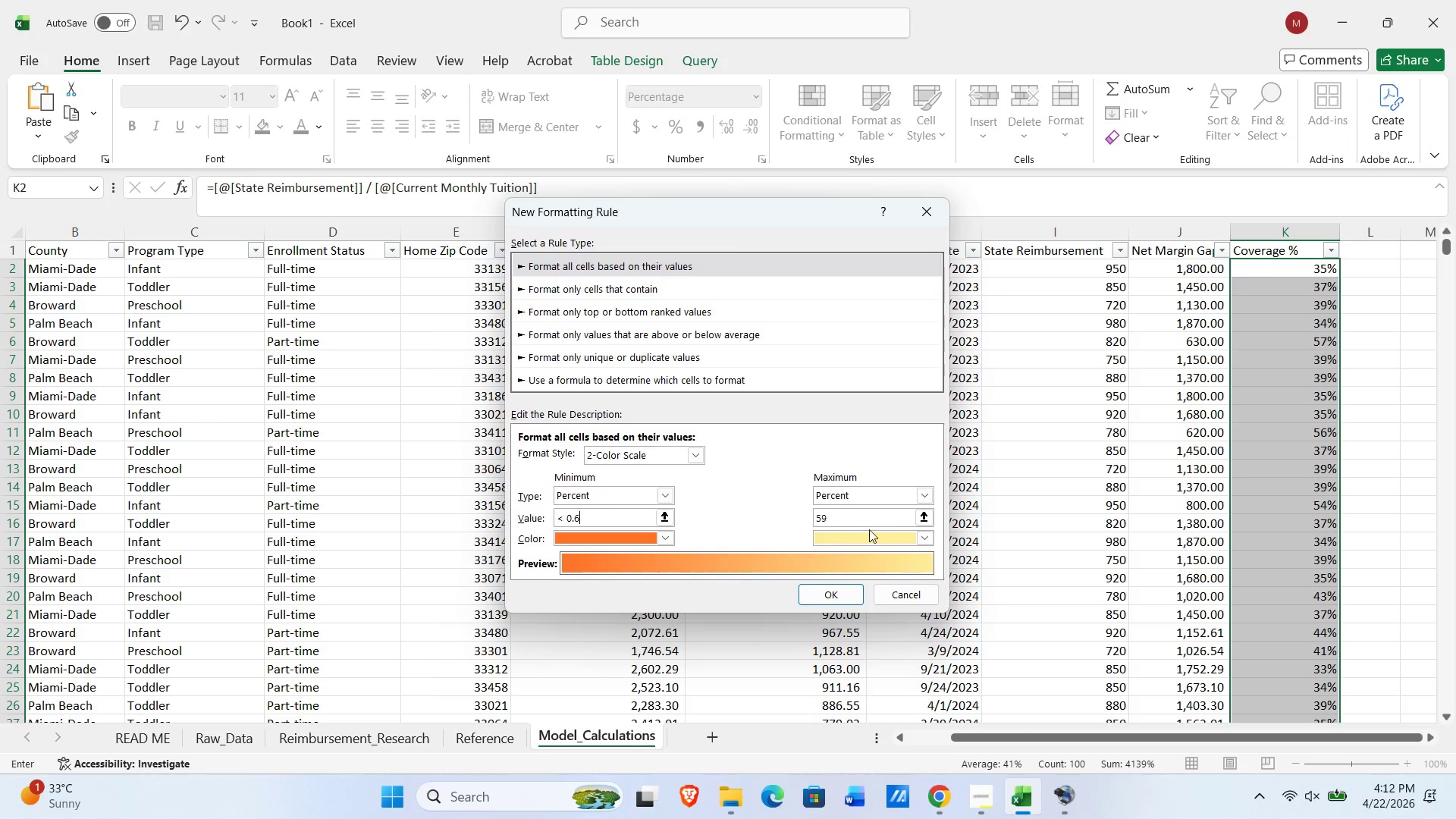 
wait(6.16)
 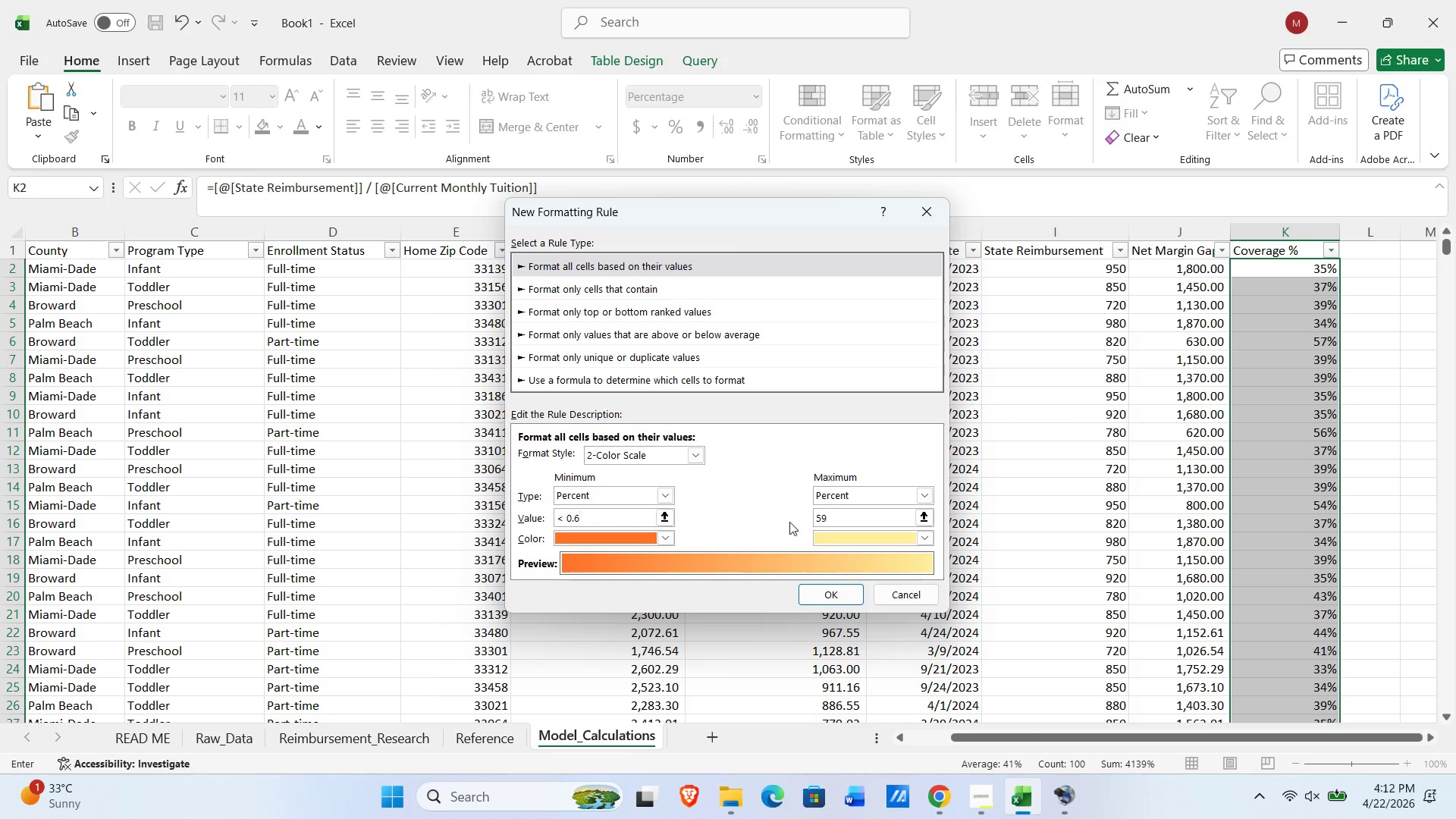 
left_click([922, 538])
 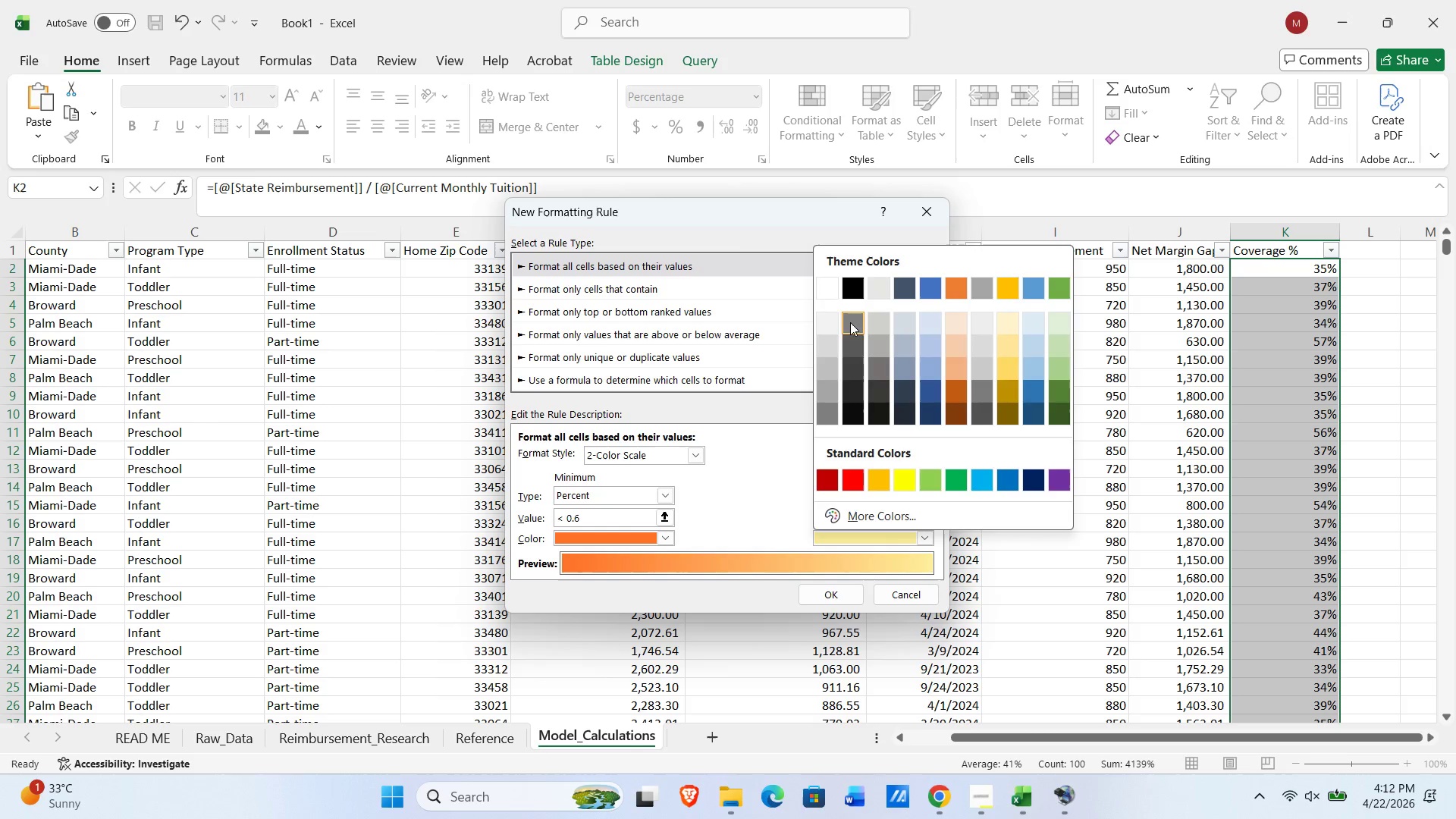 
left_click([829, 286])
 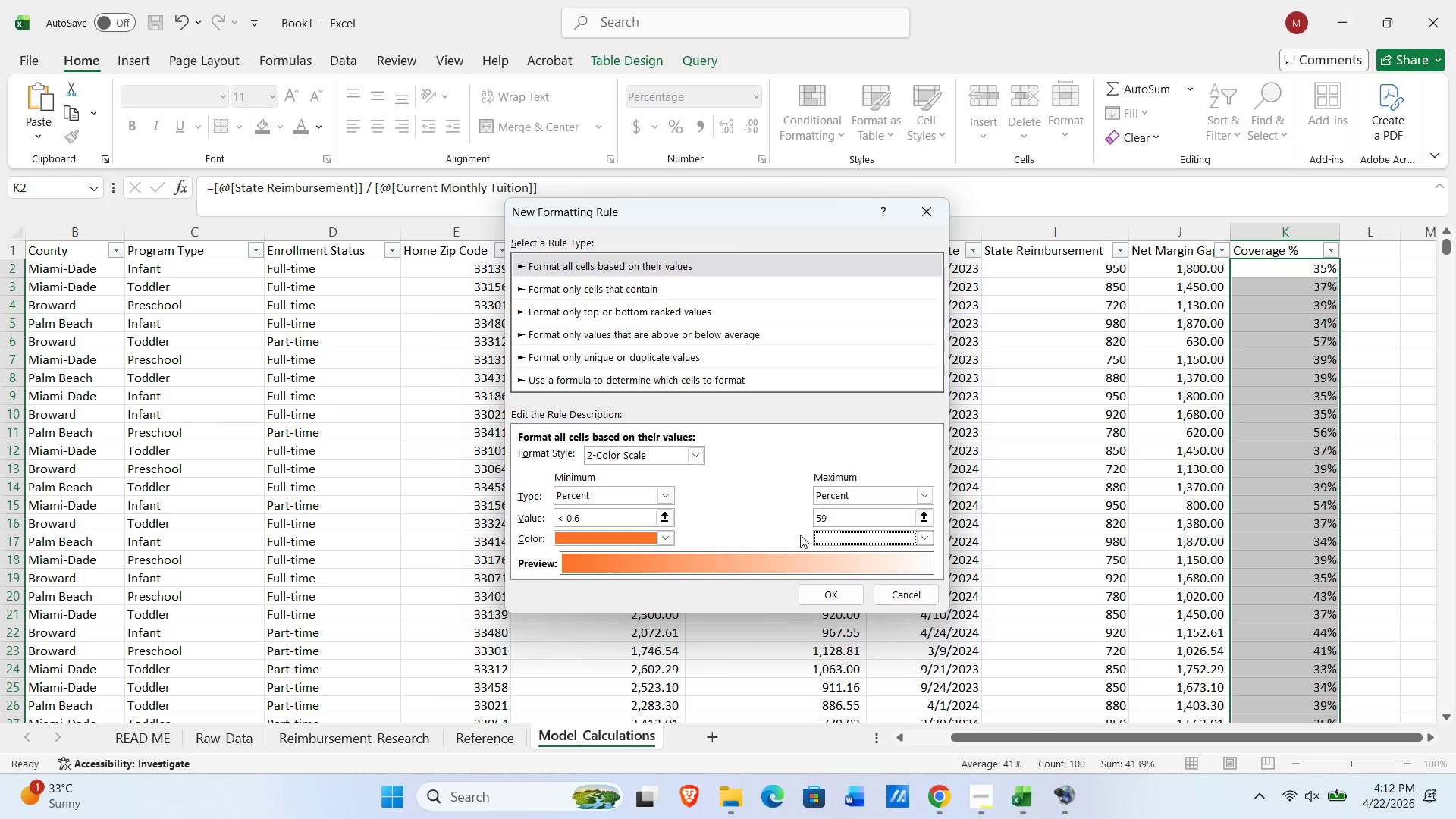 
left_click_drag(start_coordinate=[843, 513], to_coordinate=[781, 519])
 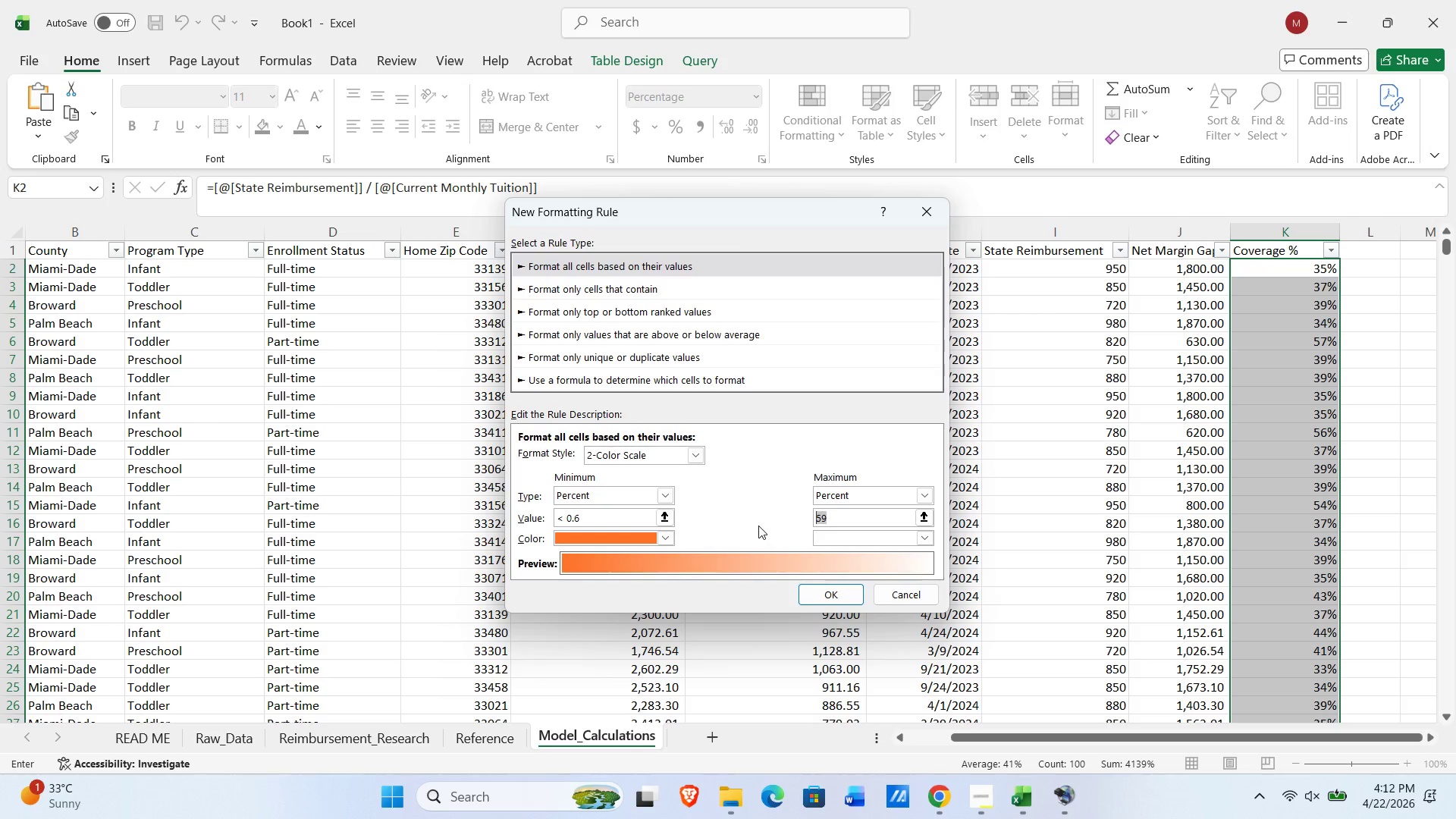 
left_click([839, 519])
 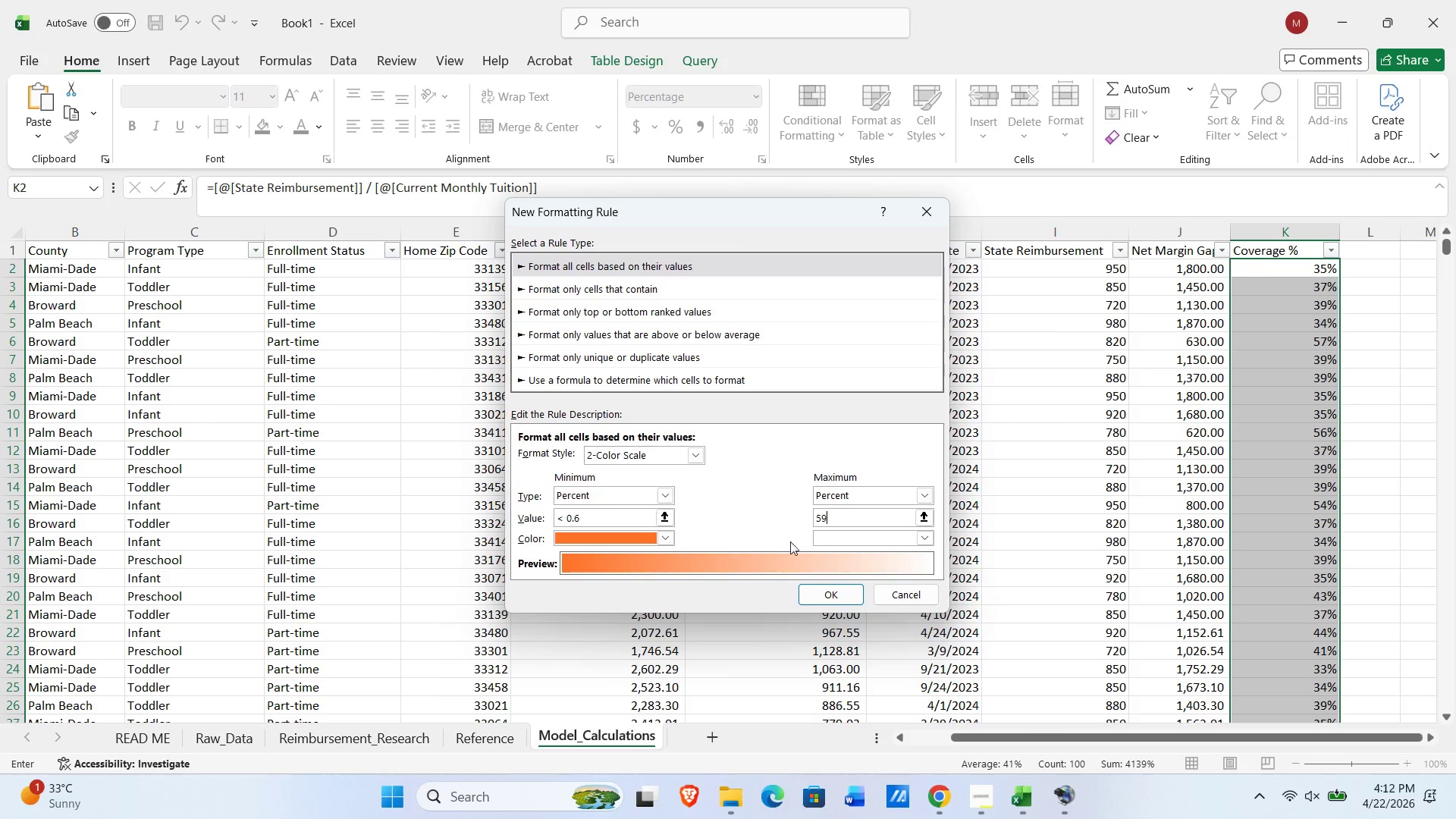 
left_click([833, 536])
 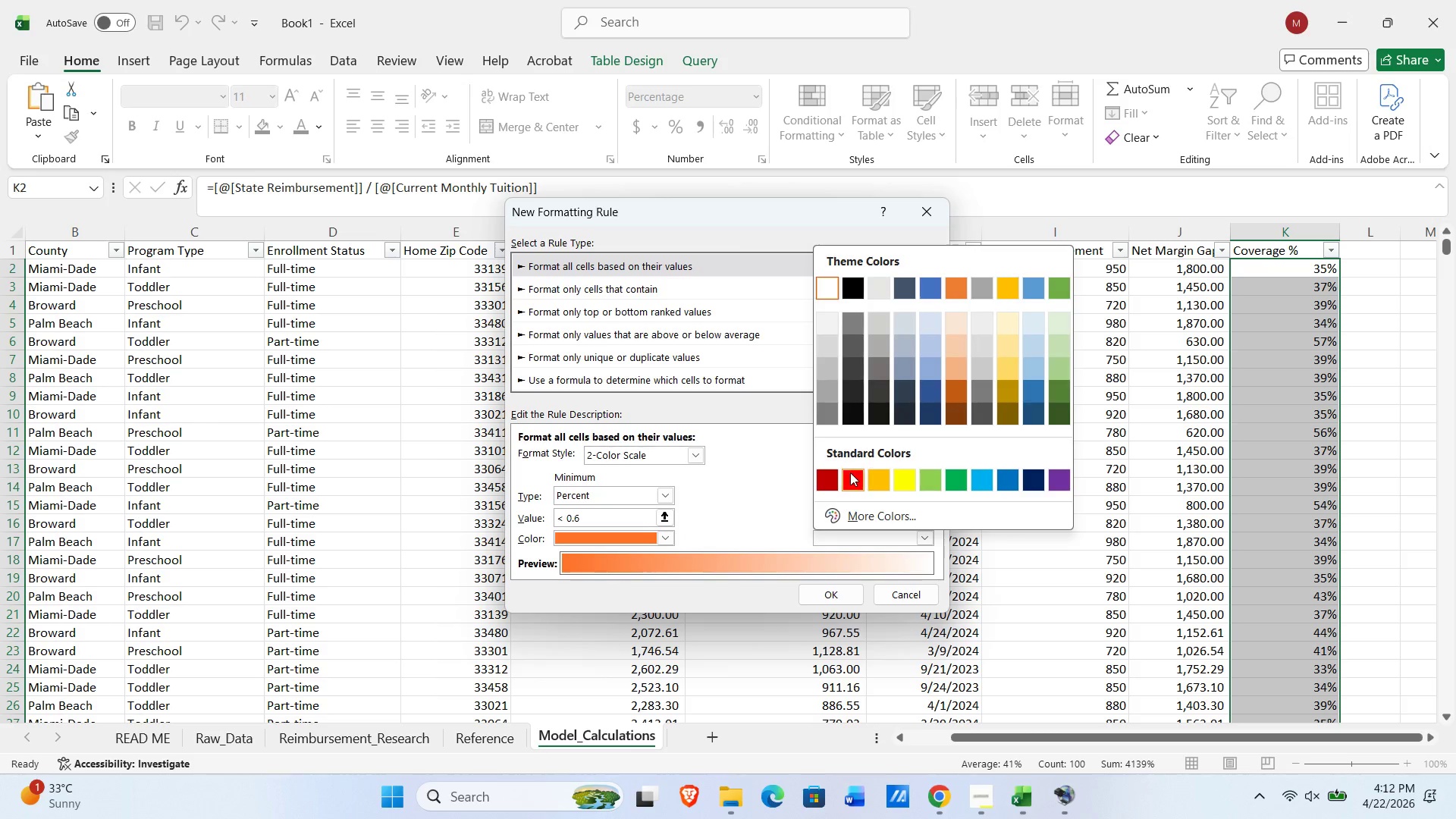 
left_click([850, 474])
 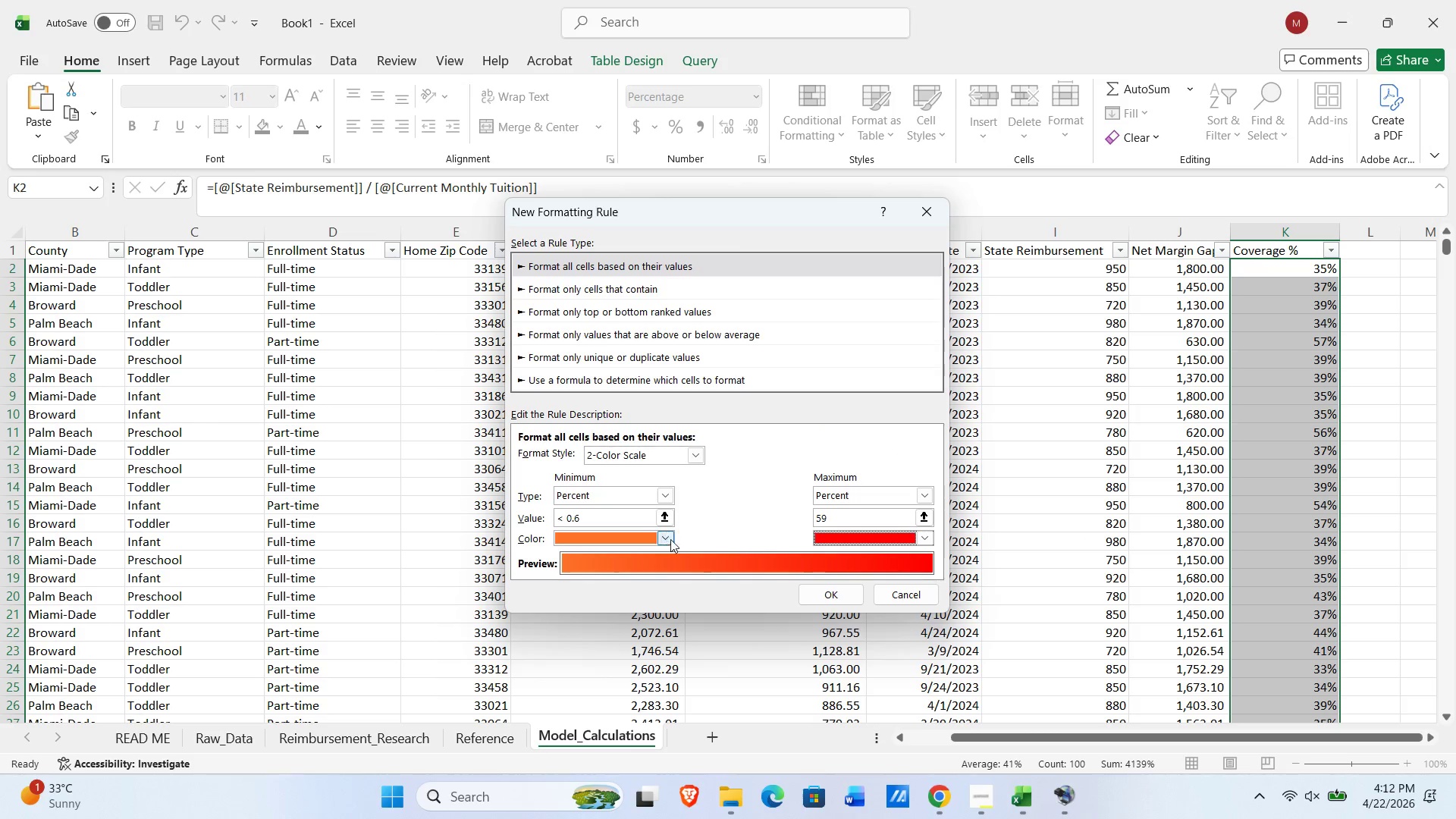 
left_click([665, 535])
 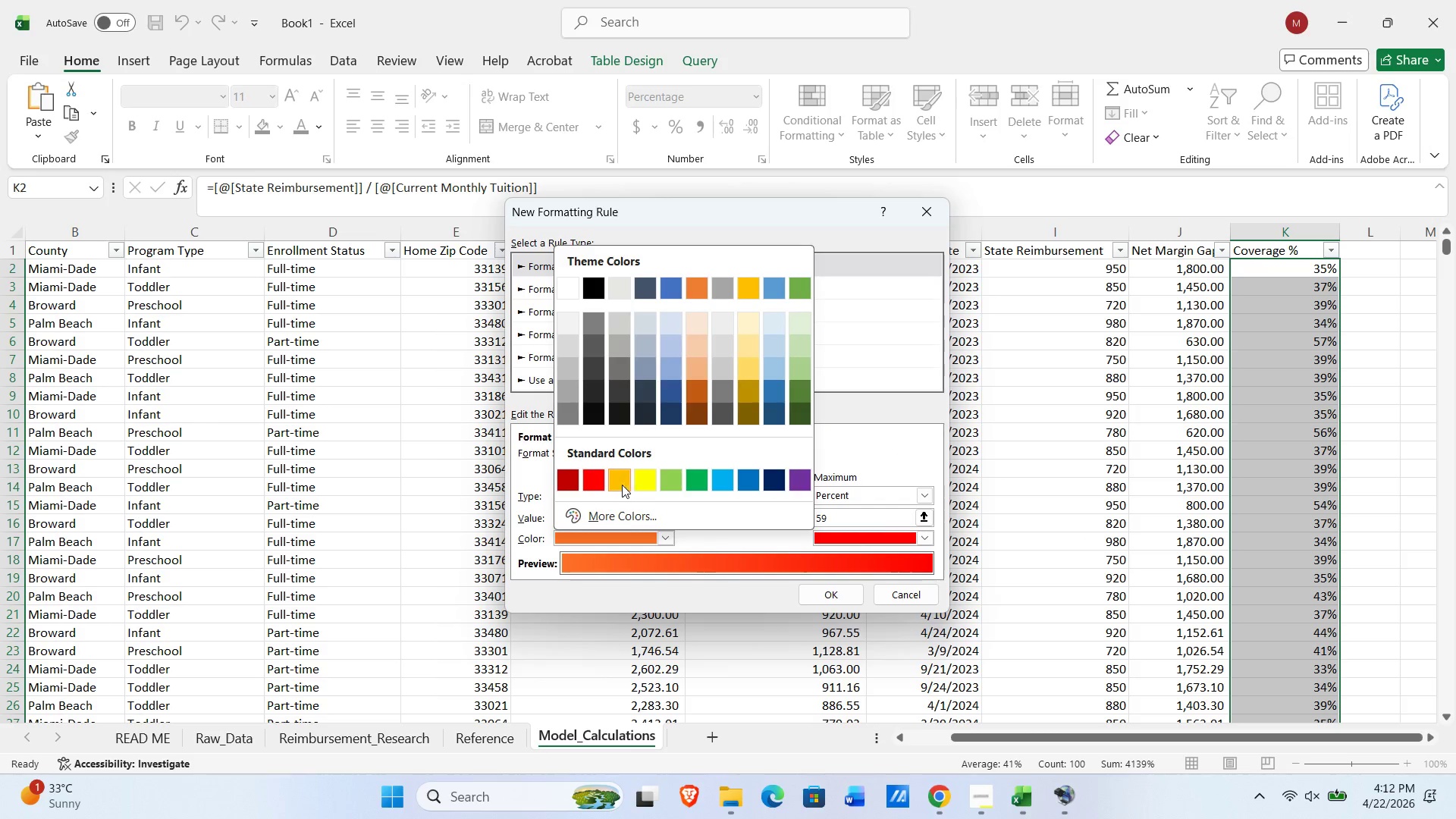 
left_click([599, 480])
 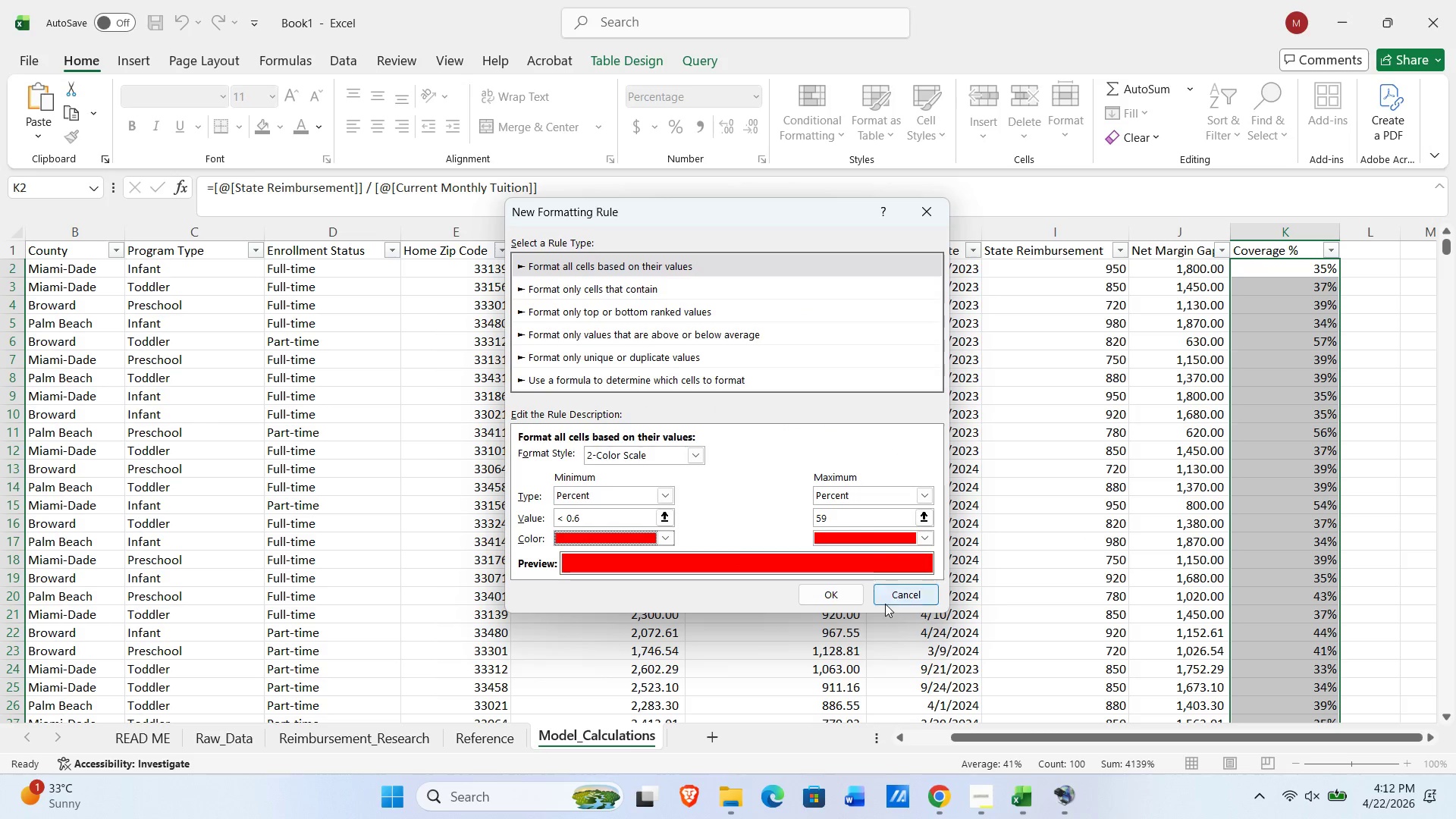 
left_click([833, 592])
 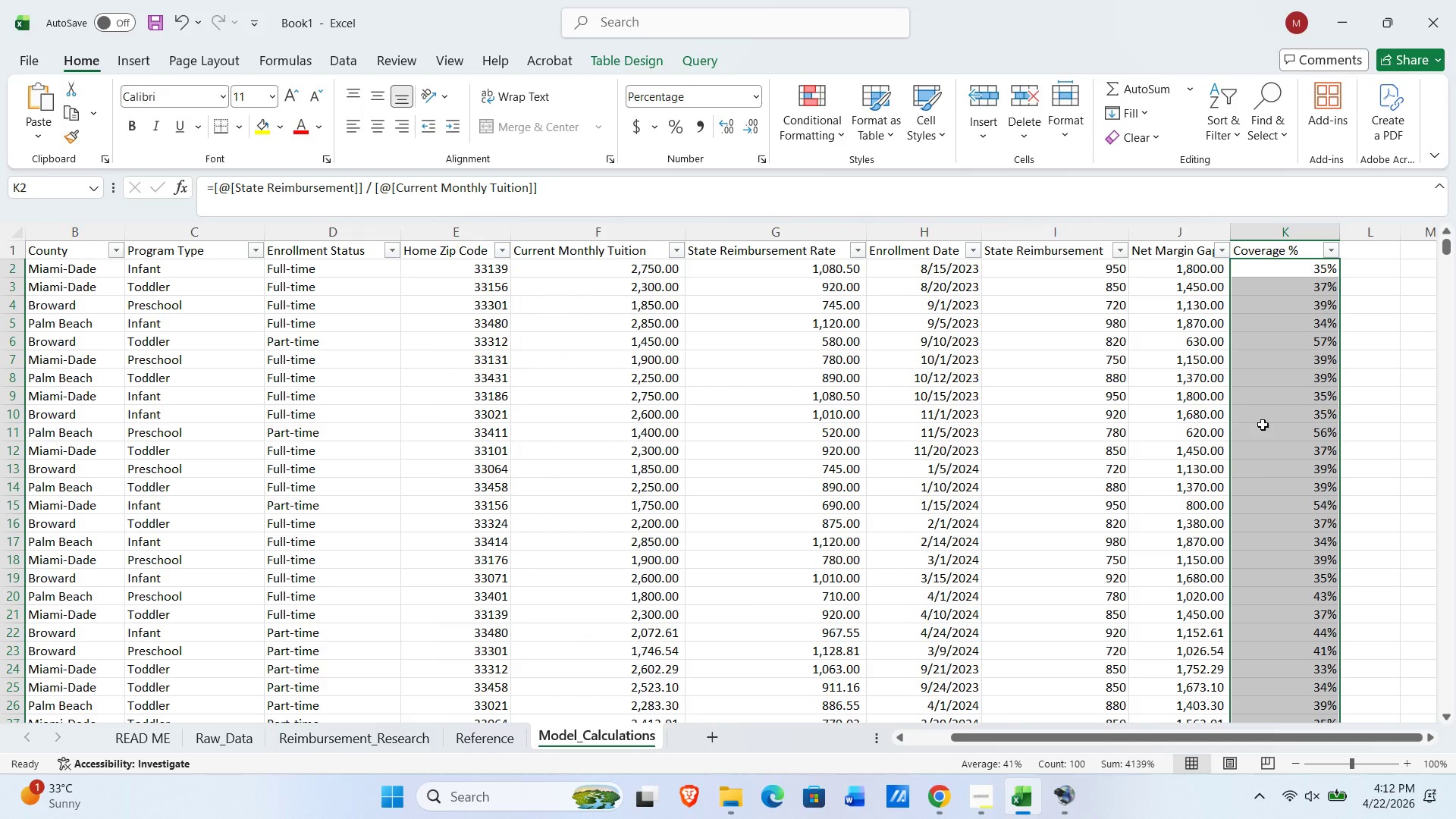 
scroll: coordinate [1254, 469], scroll_direction: down, amount: 28.0
 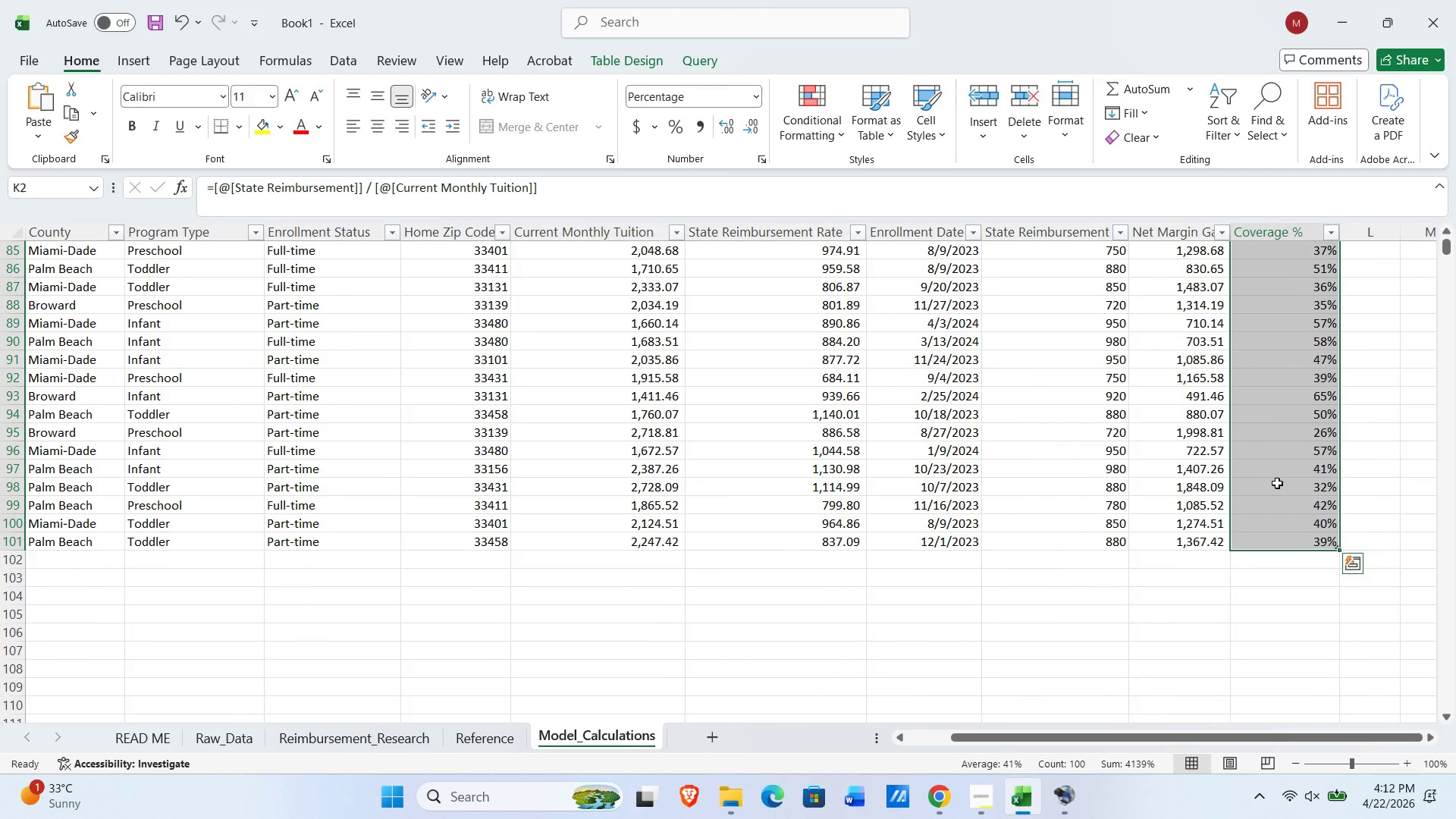 
scroll: coordinate [1269, 471], scroll_direction: up, amount: 41.0
 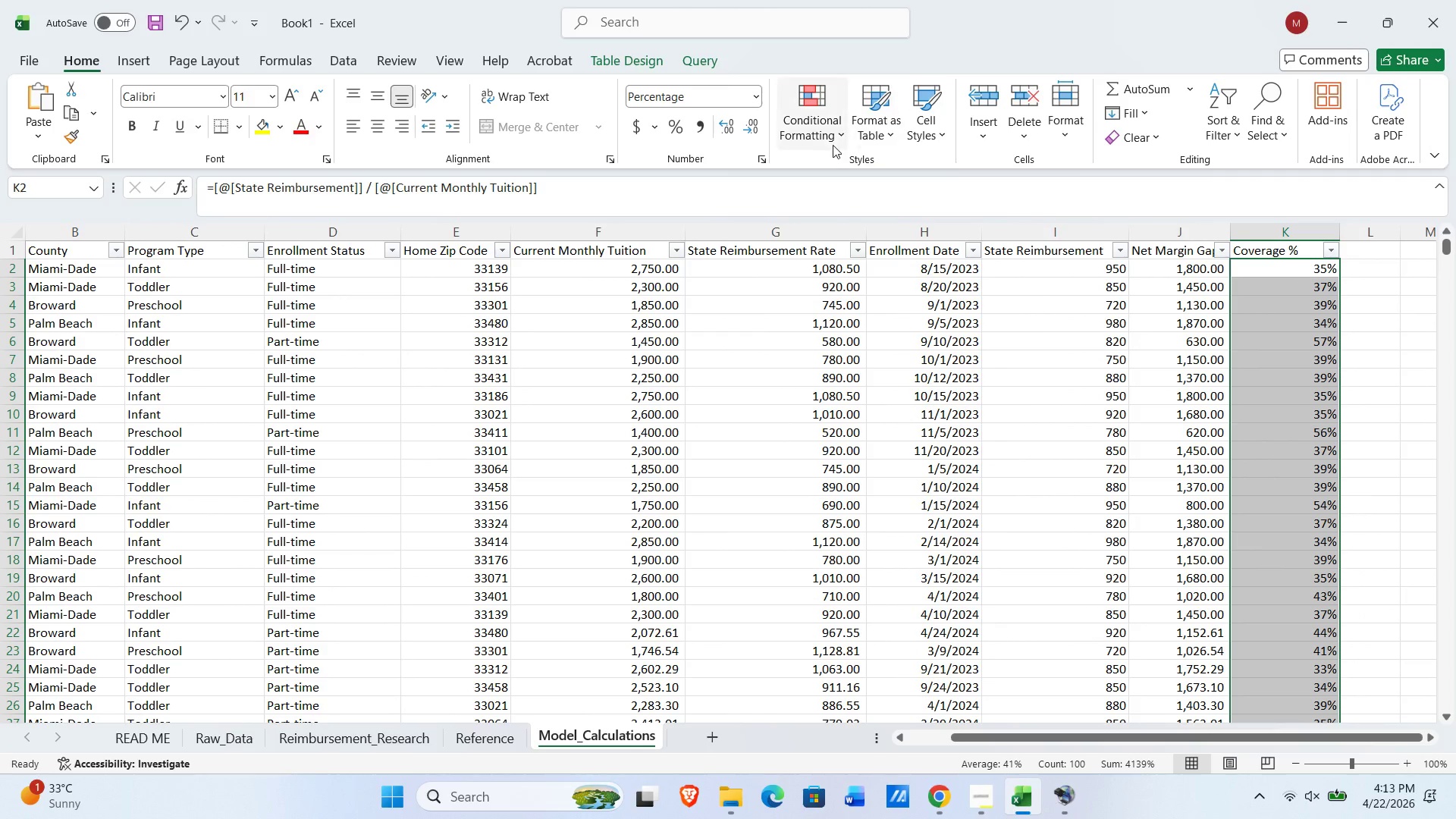 
left_click([813, 140])
 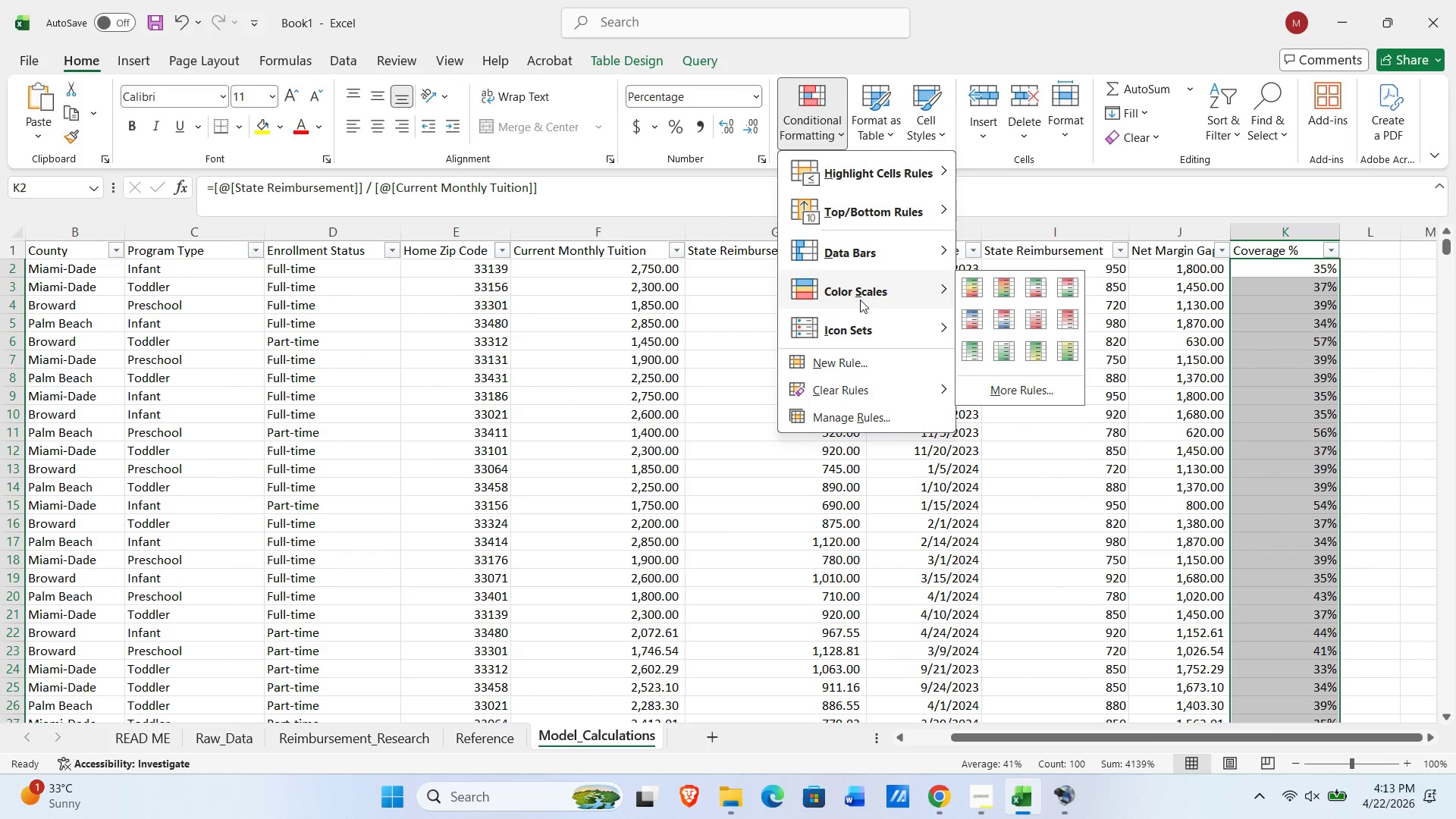 
left_click([863, 292])
 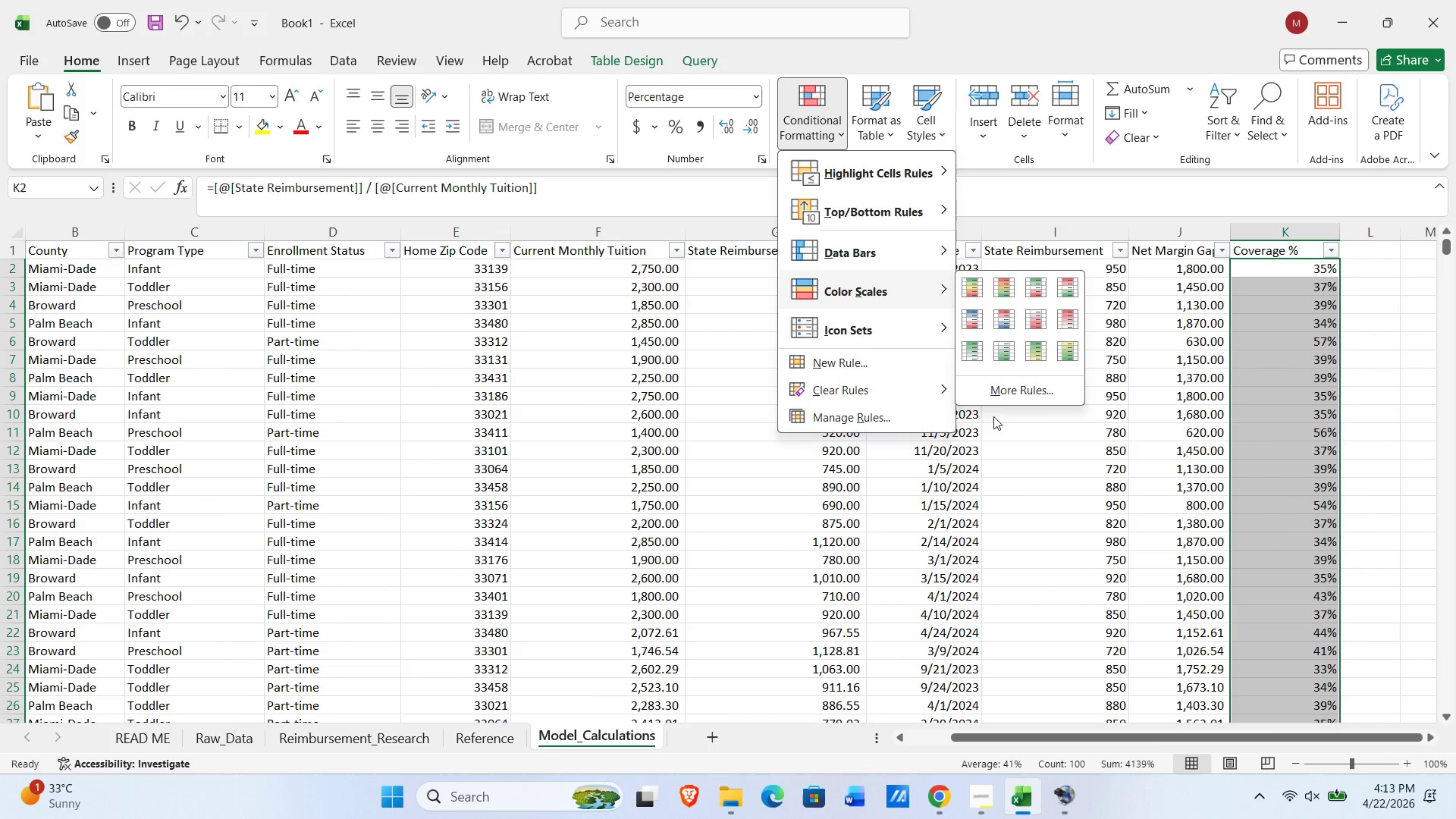 
left_click([1000, 384])
 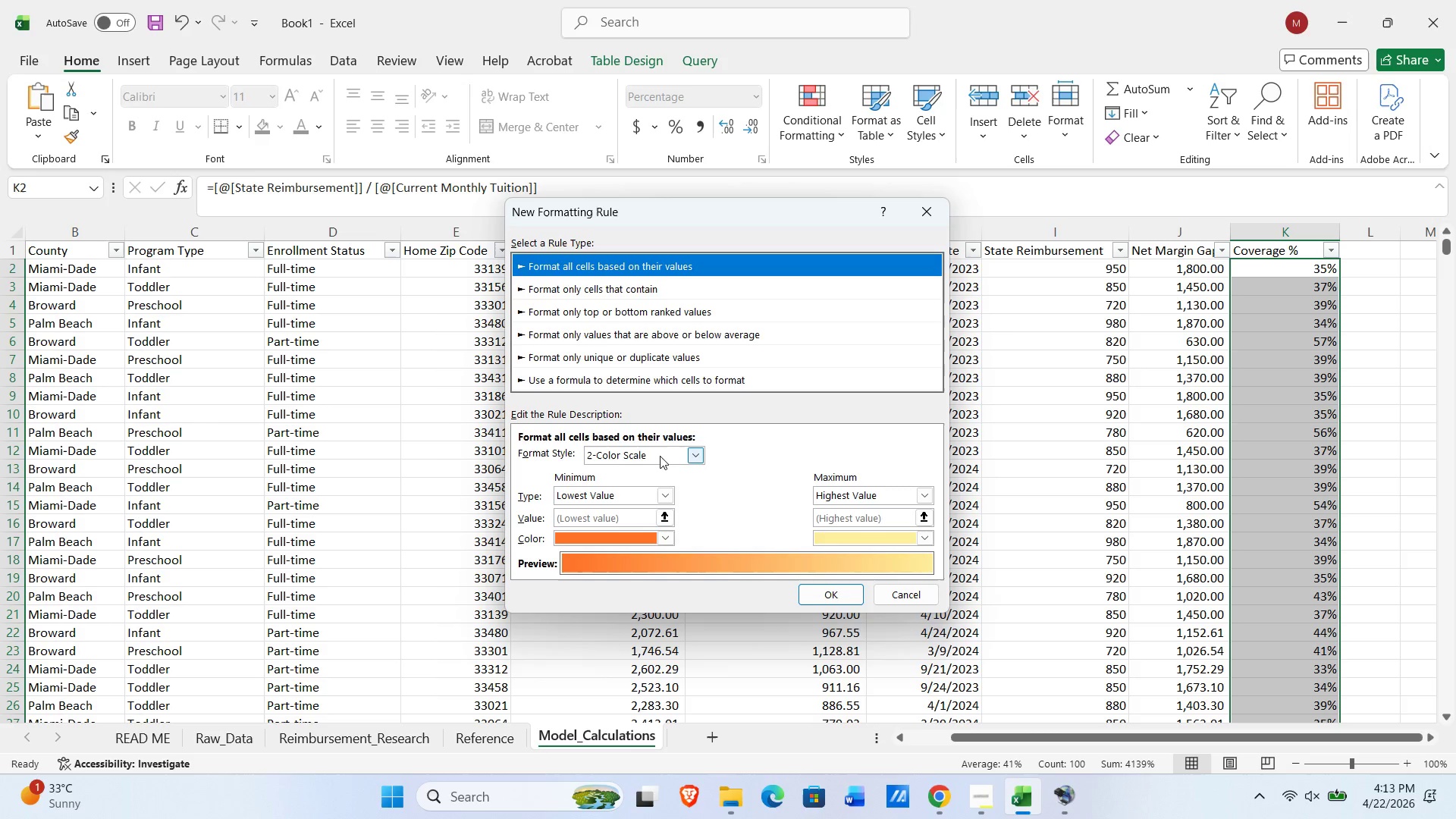 
left_click([698, 457])
 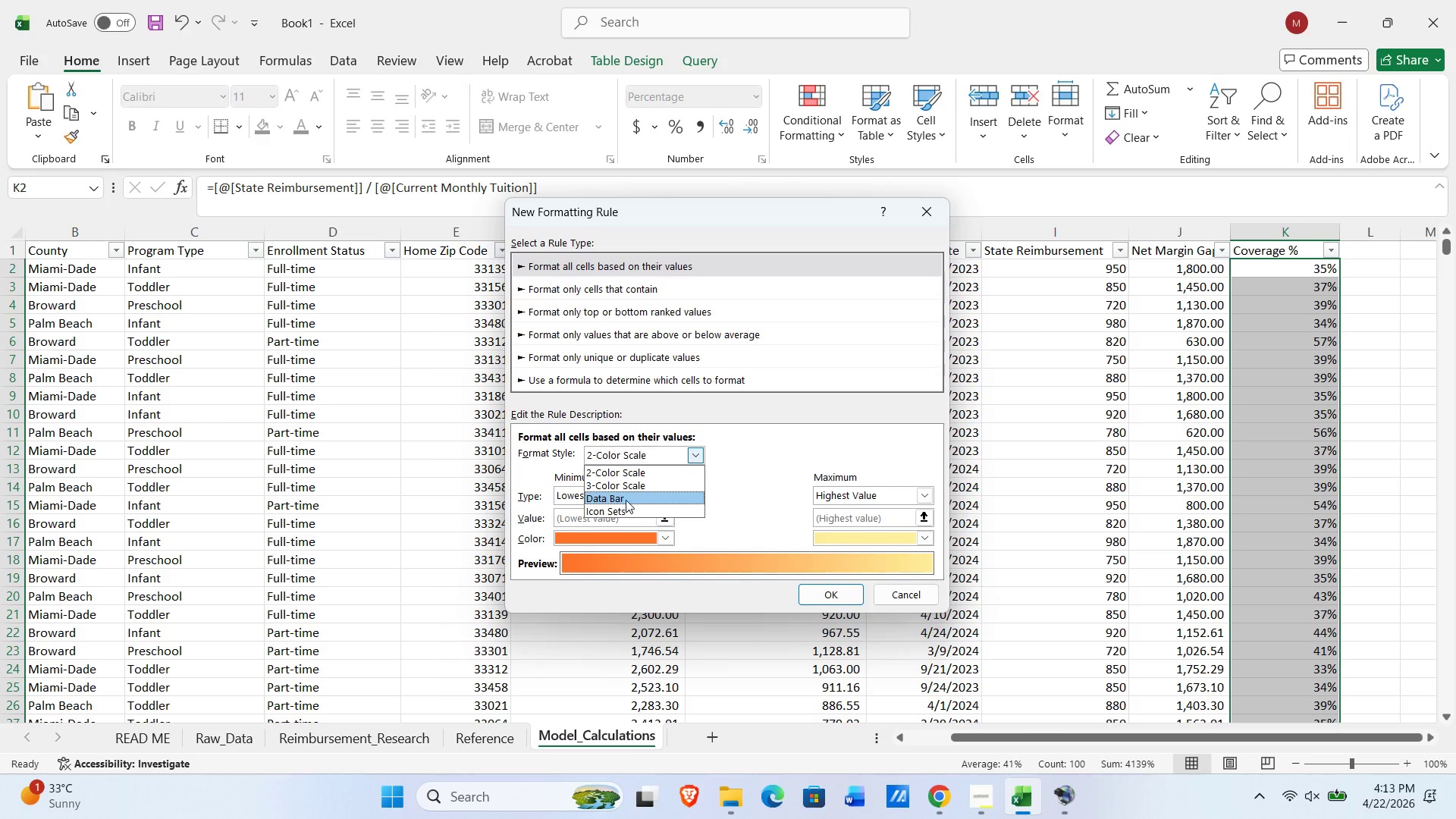 
mouse_move([633, 488])
 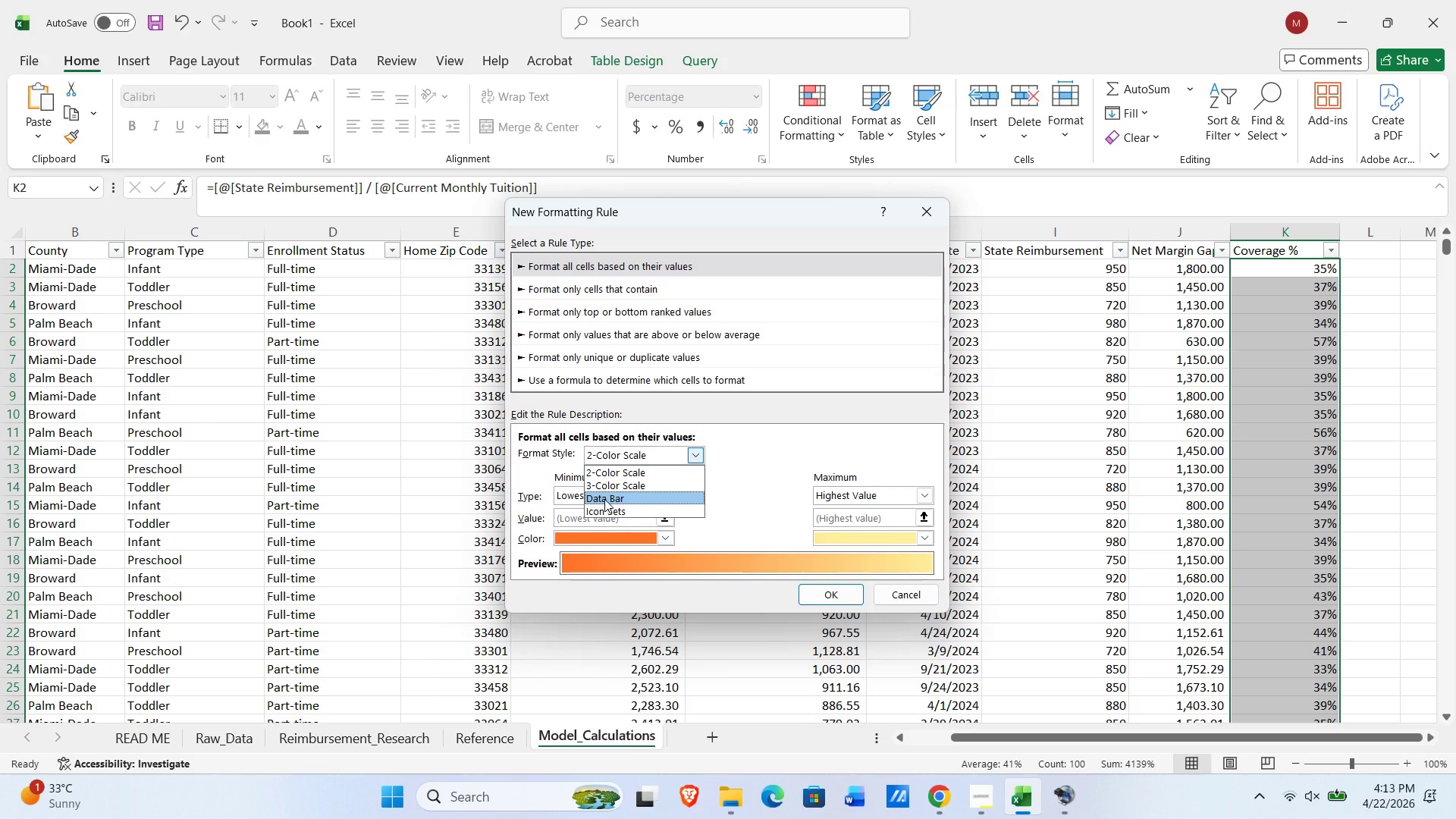 
left_click([605, 499])
 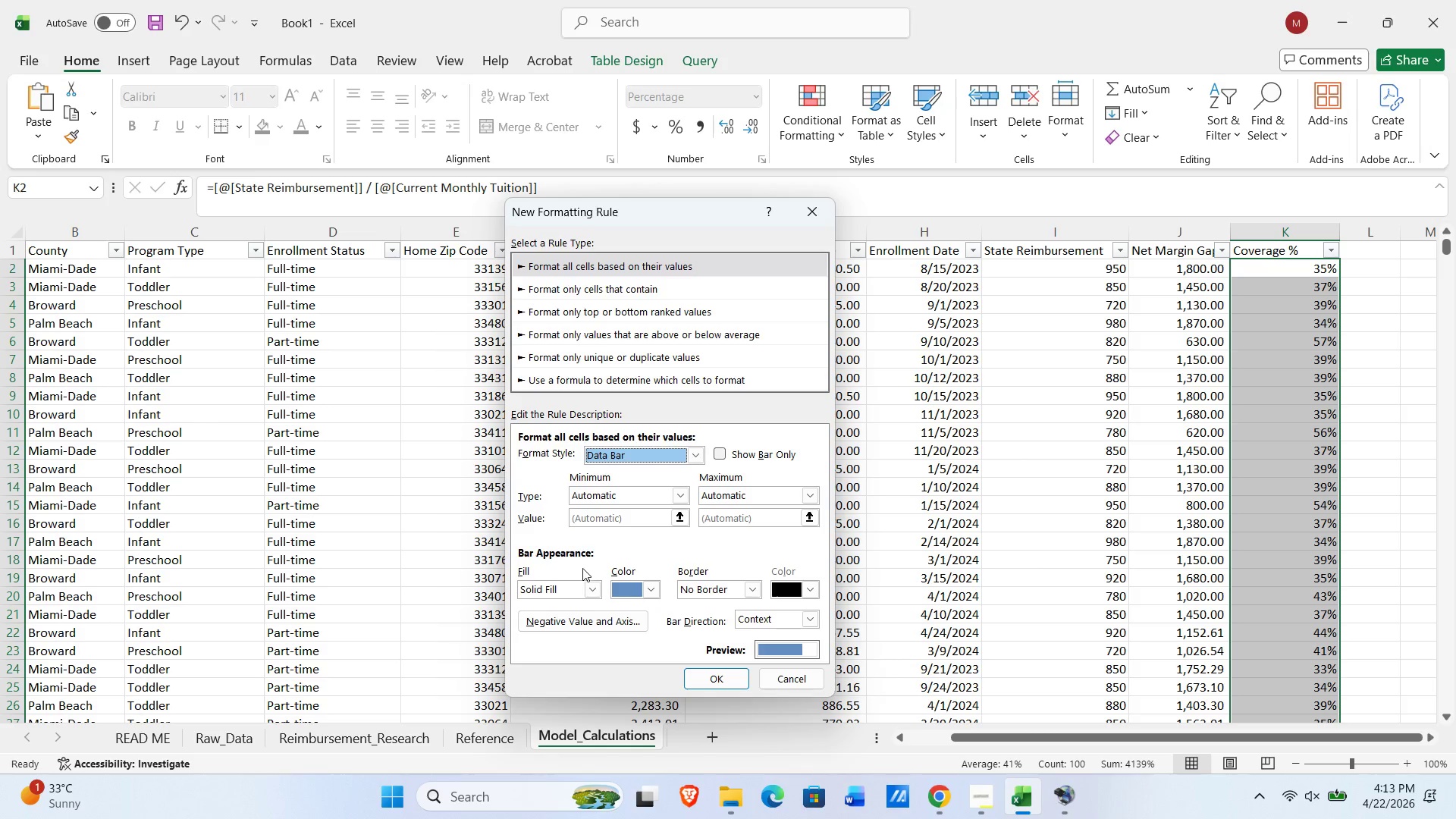 
wait(7.7)
 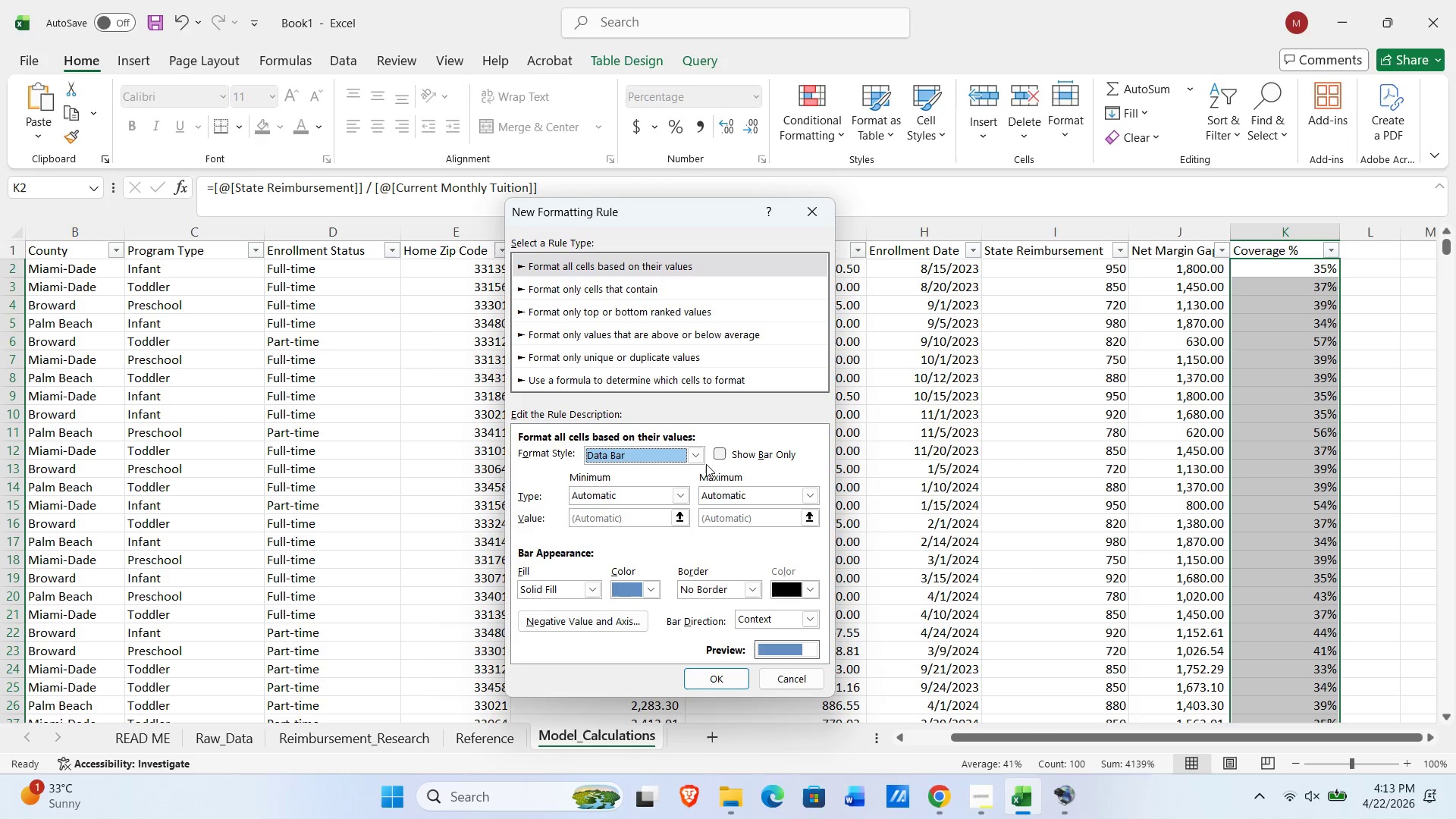 
scroll: coordinate [664, 604], scroll_direction: down, amount: 4.0
 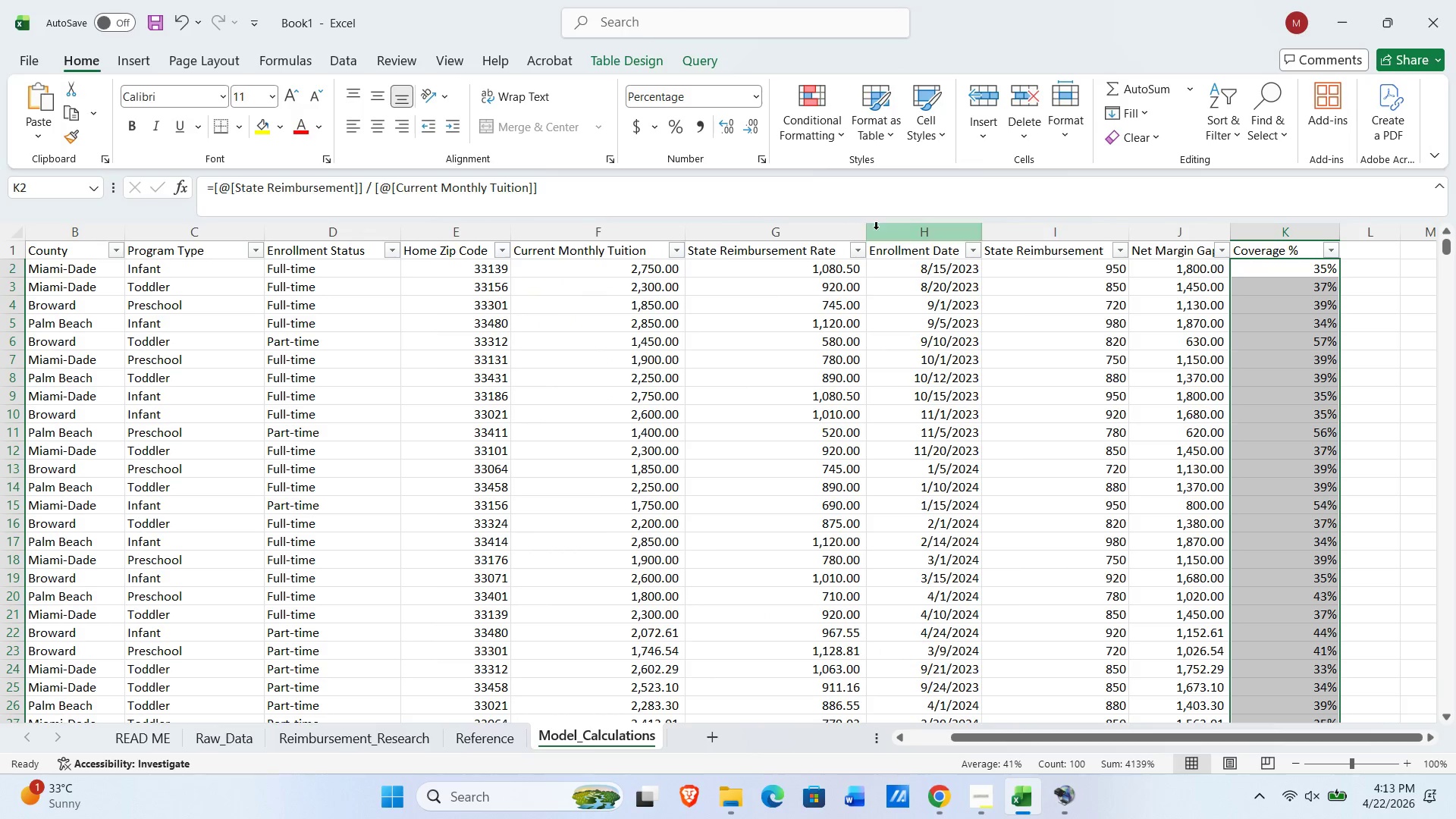 
left_click([822, 145])
 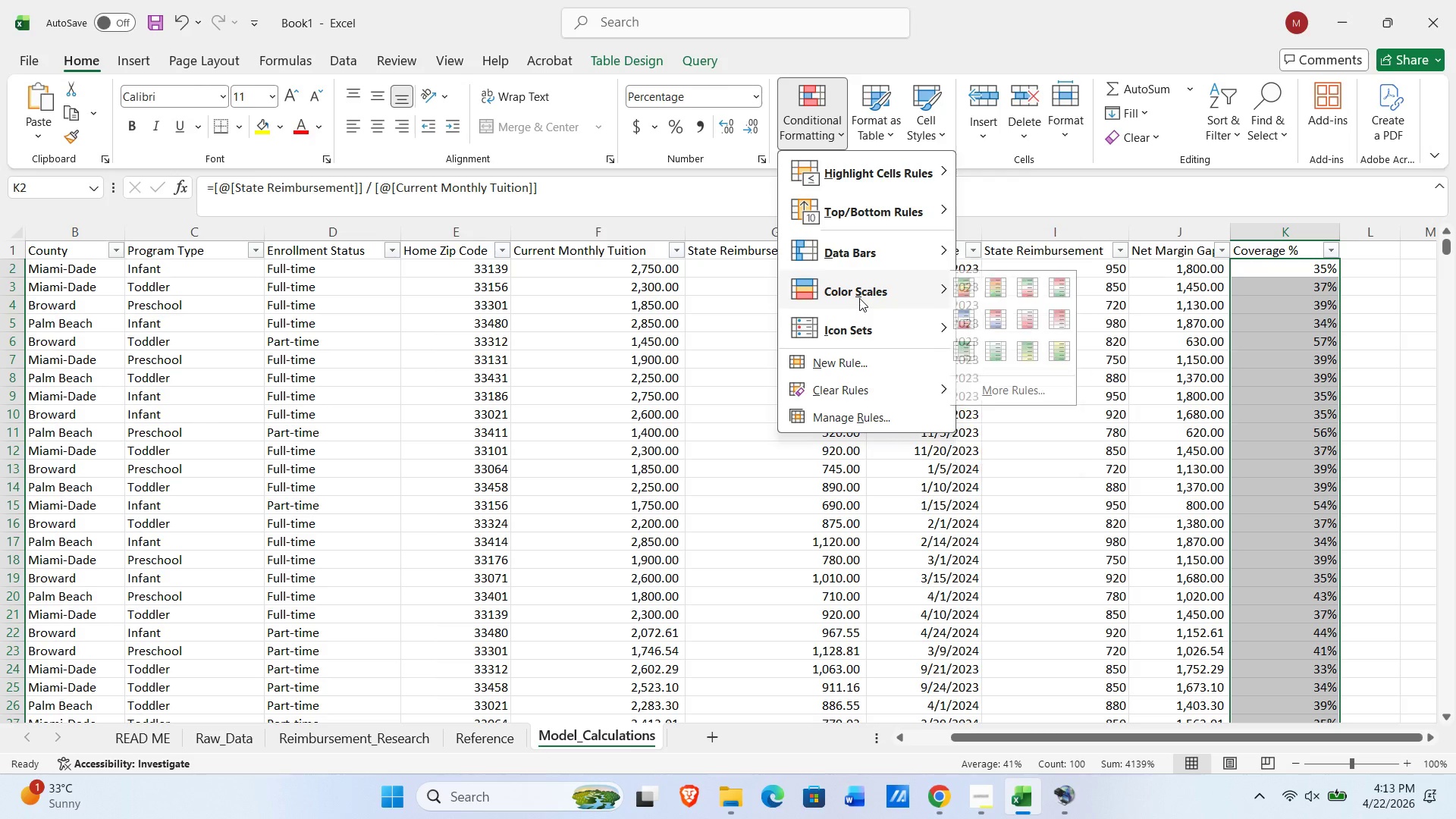 
left_click([985, 387])
 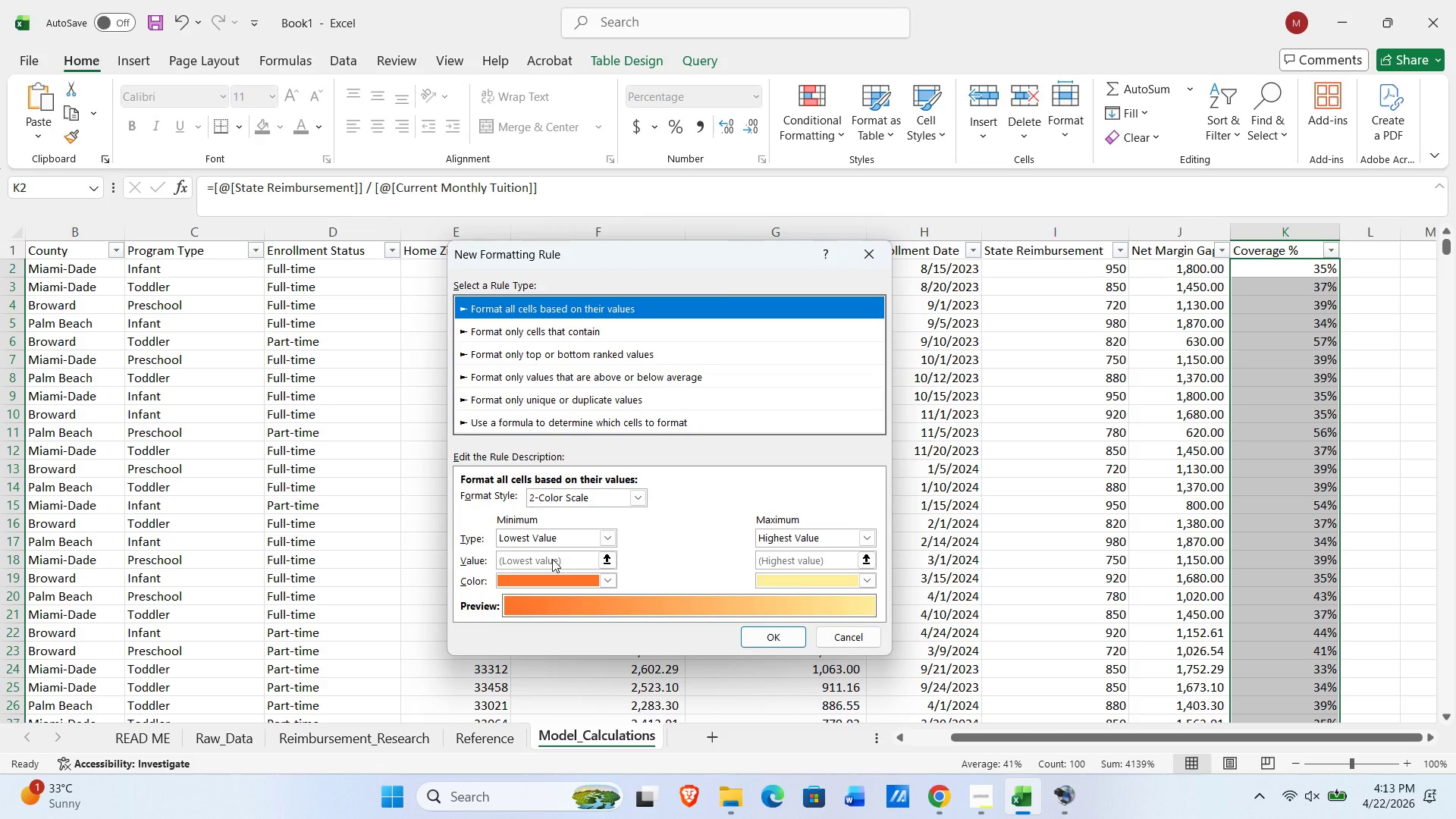 
wait(5.8)
 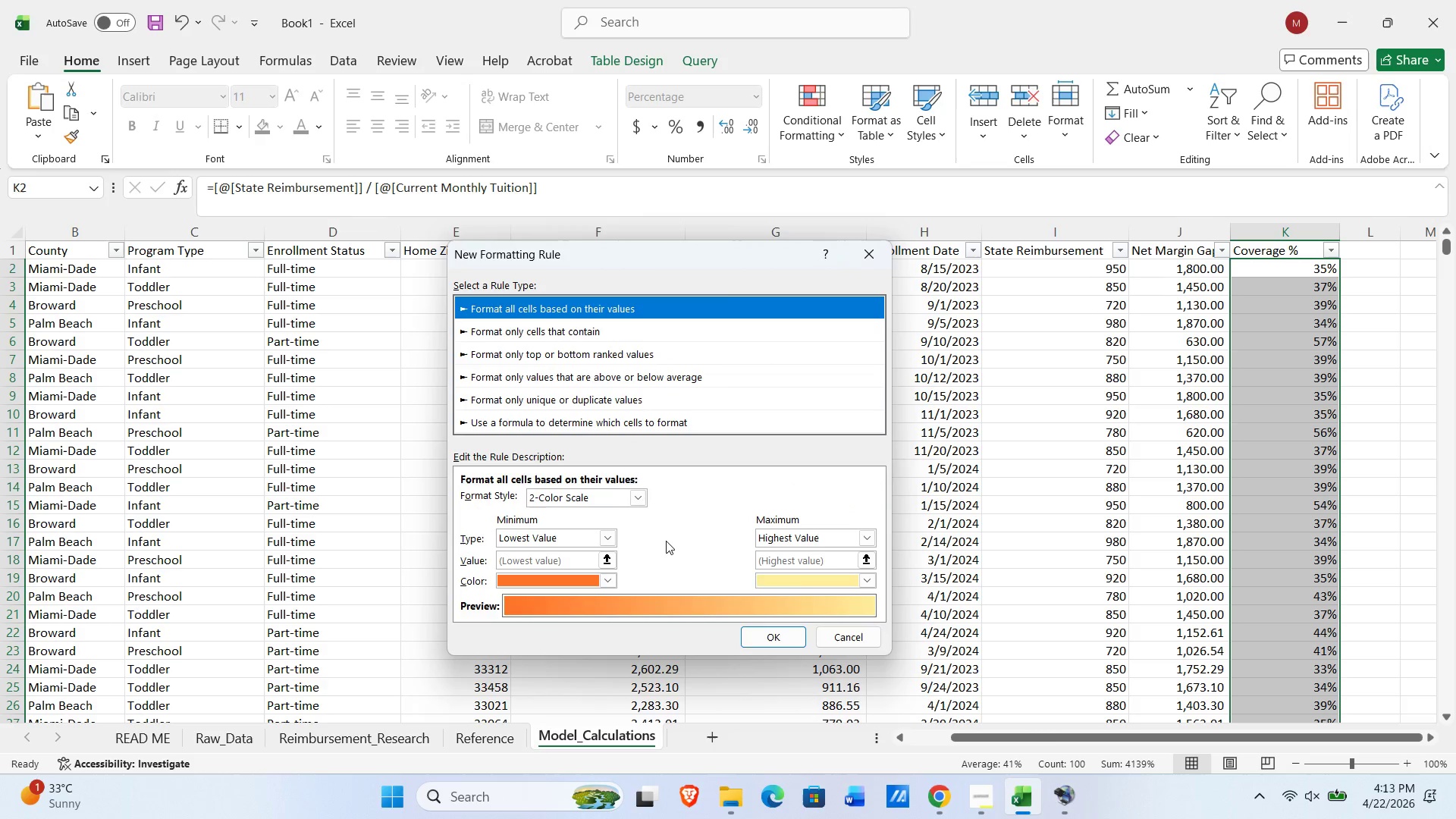 
left_click([595, 537])
 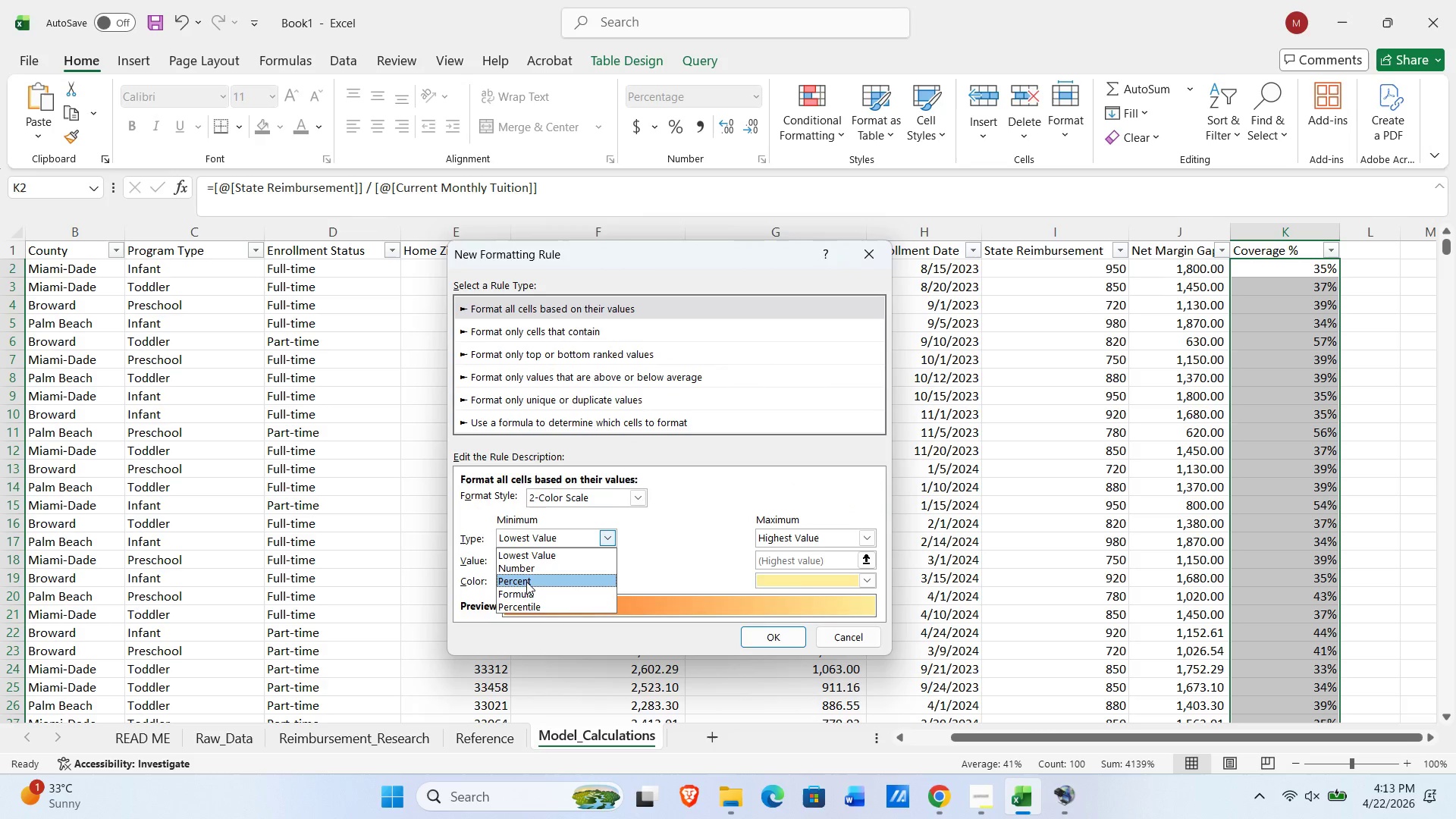 
left_click([526, 577])
 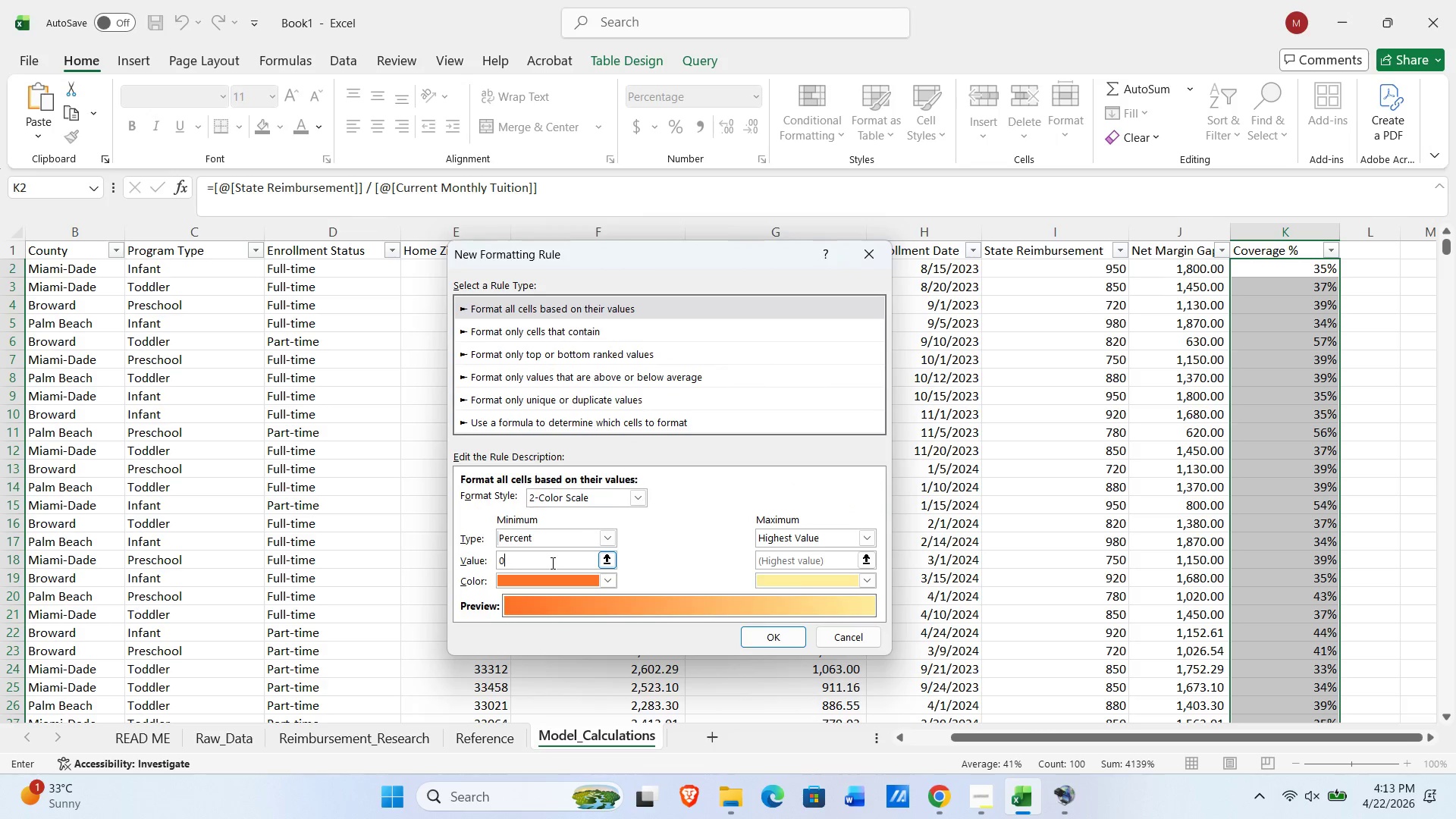 
left_click_drag(start_coordinate=[548, 563], to_coordinate=[465, 563])
 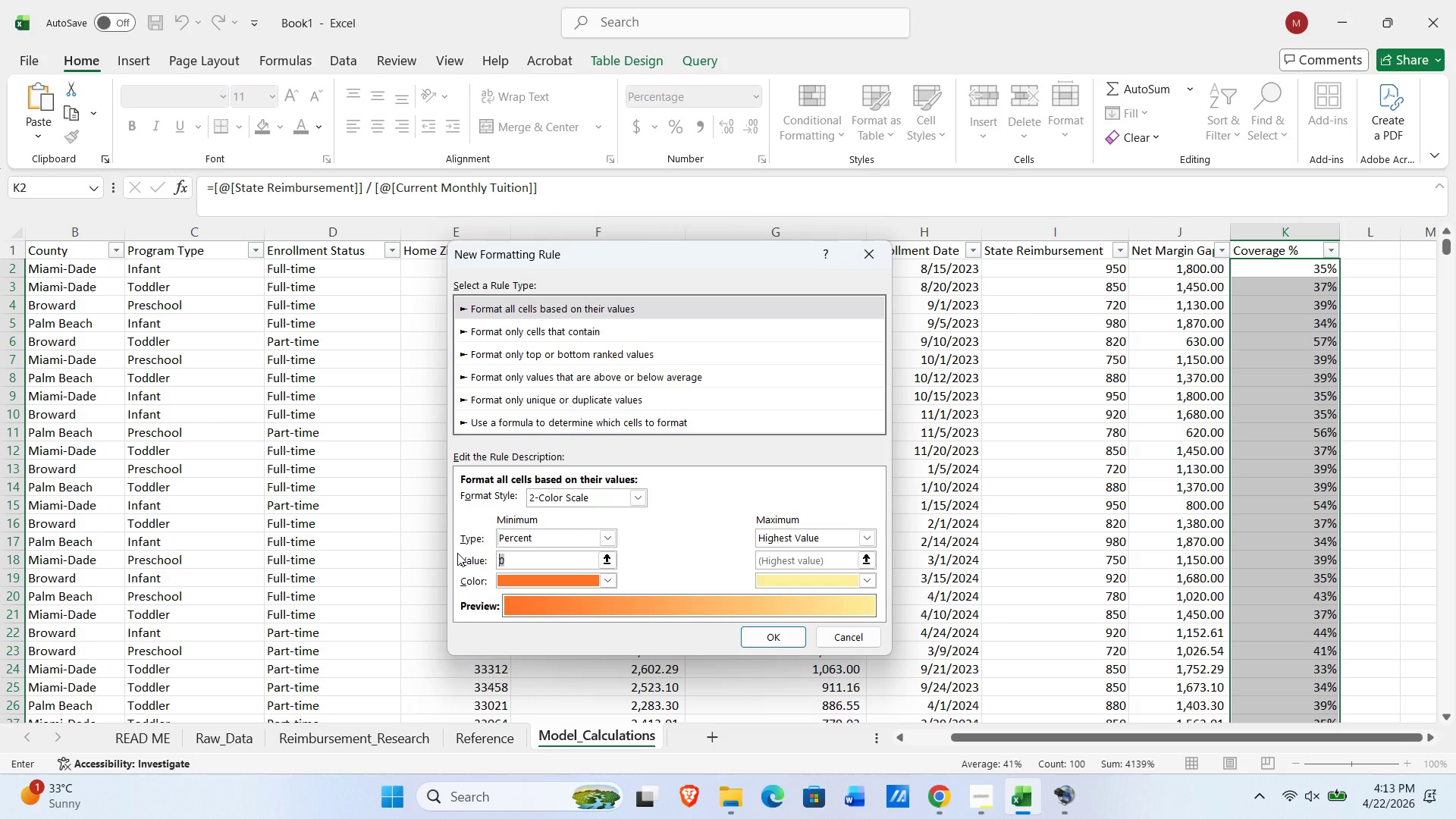 
wait(5.91)
 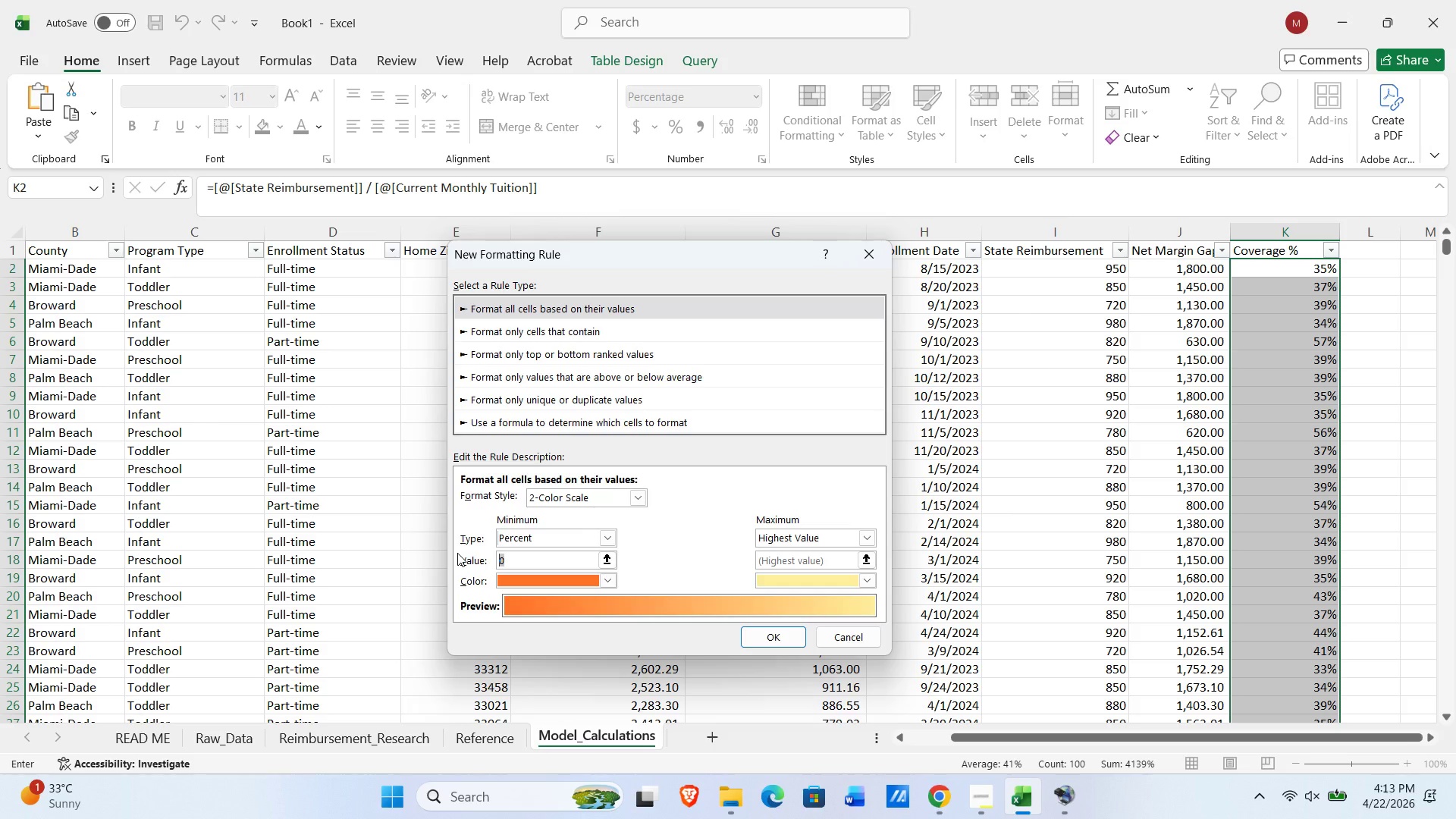 
key(Comma)
 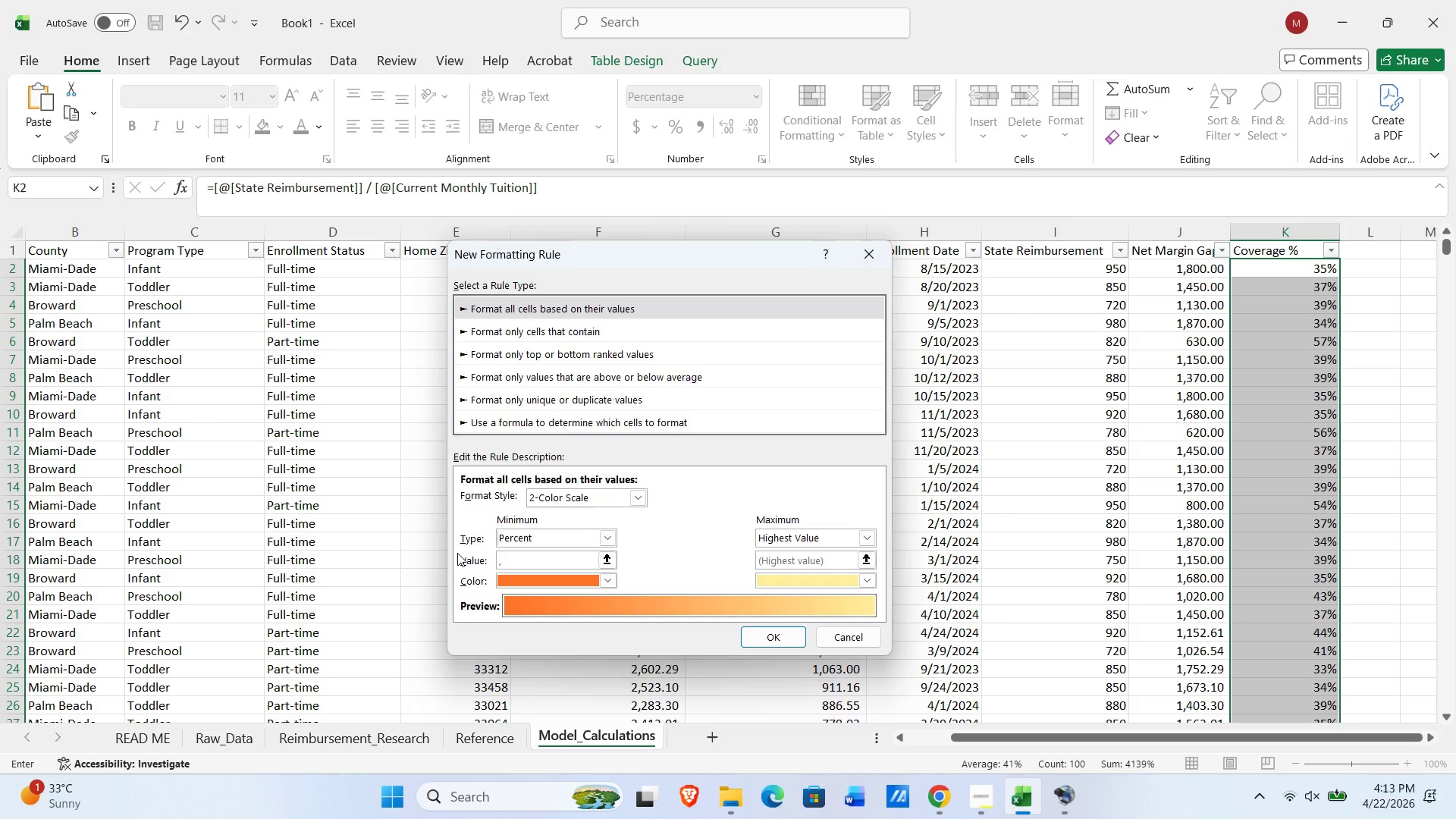 
key(Backspace)
 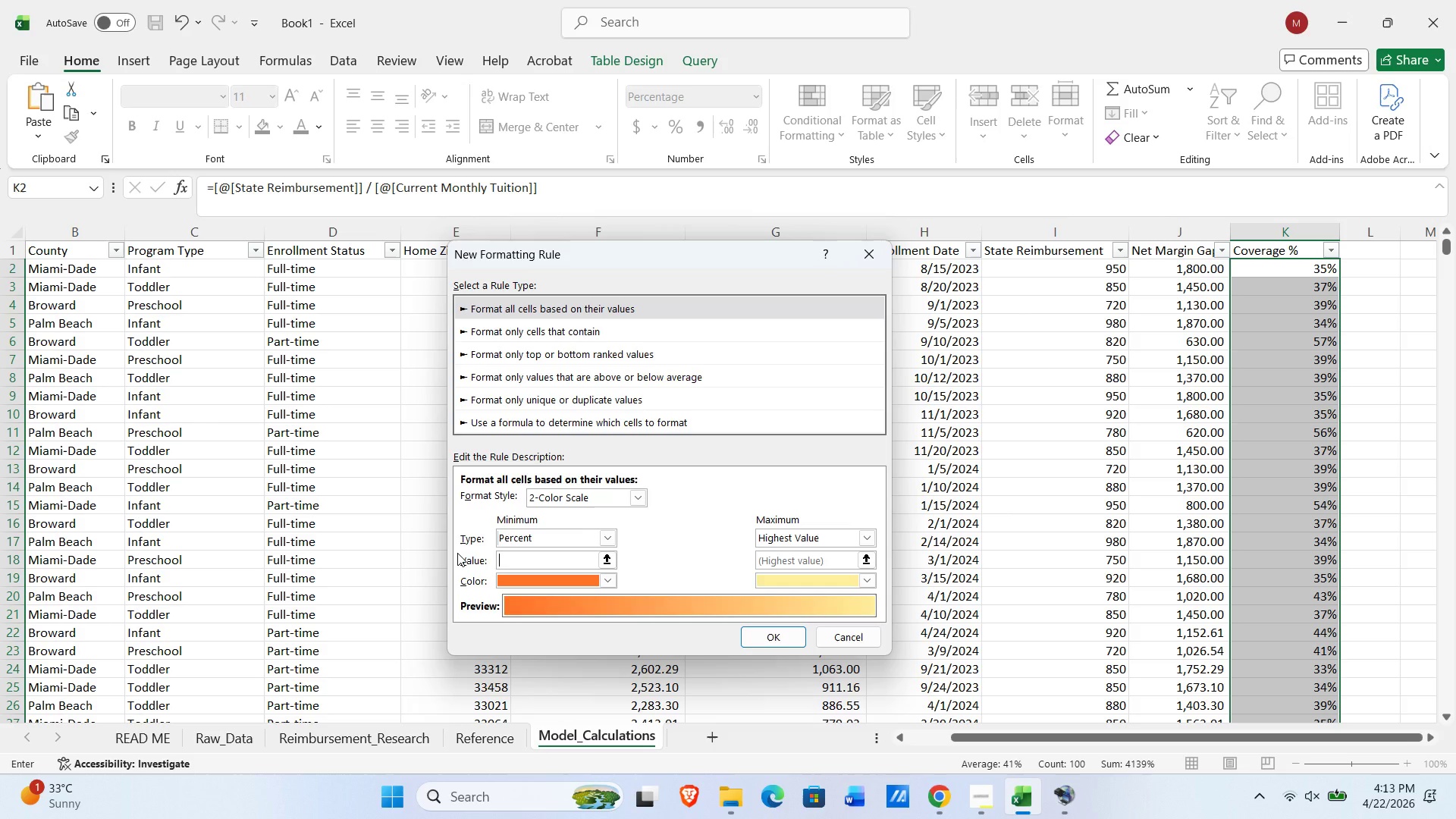 
key(Shift+Comma)
 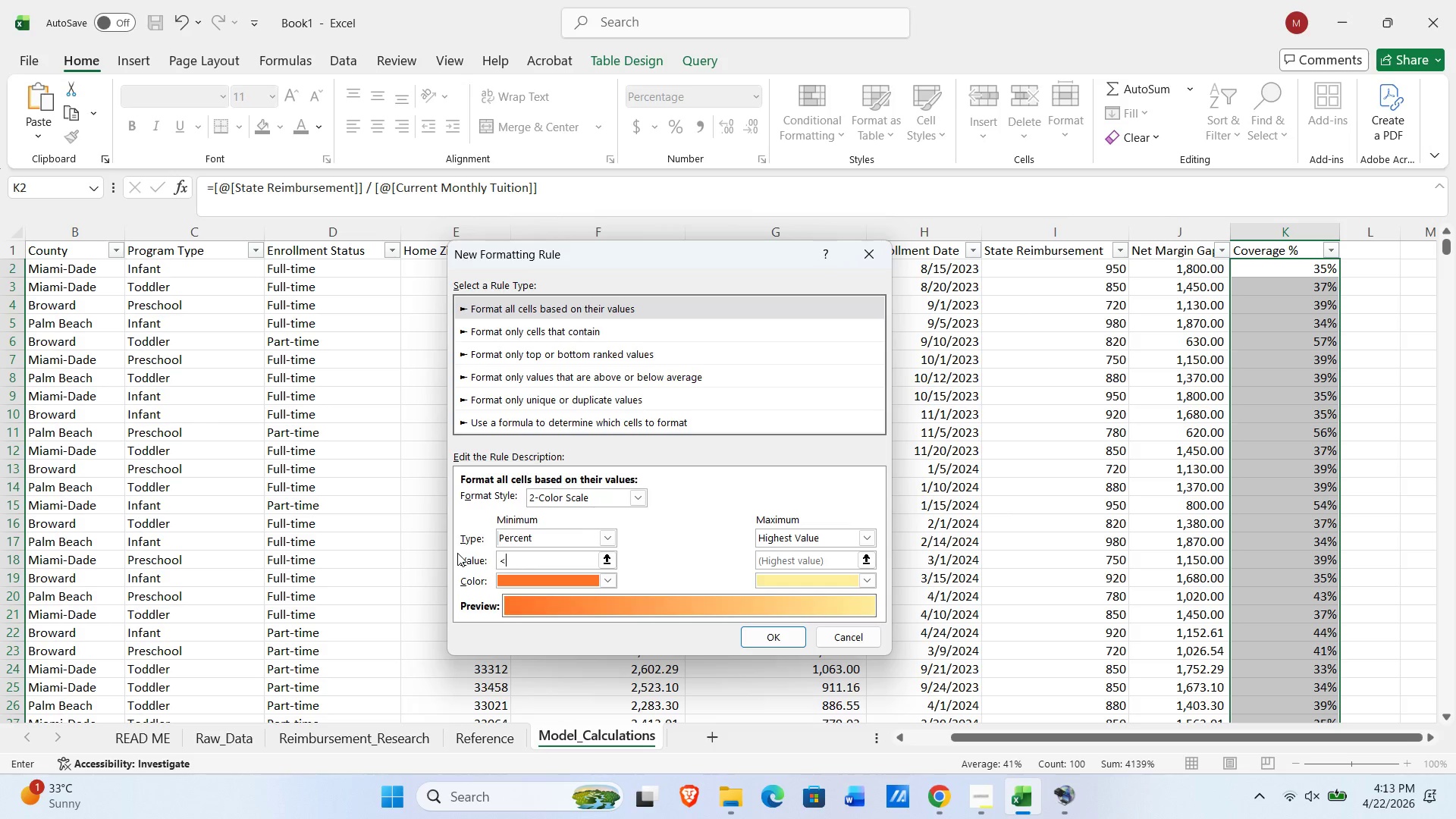 
key(Space)
 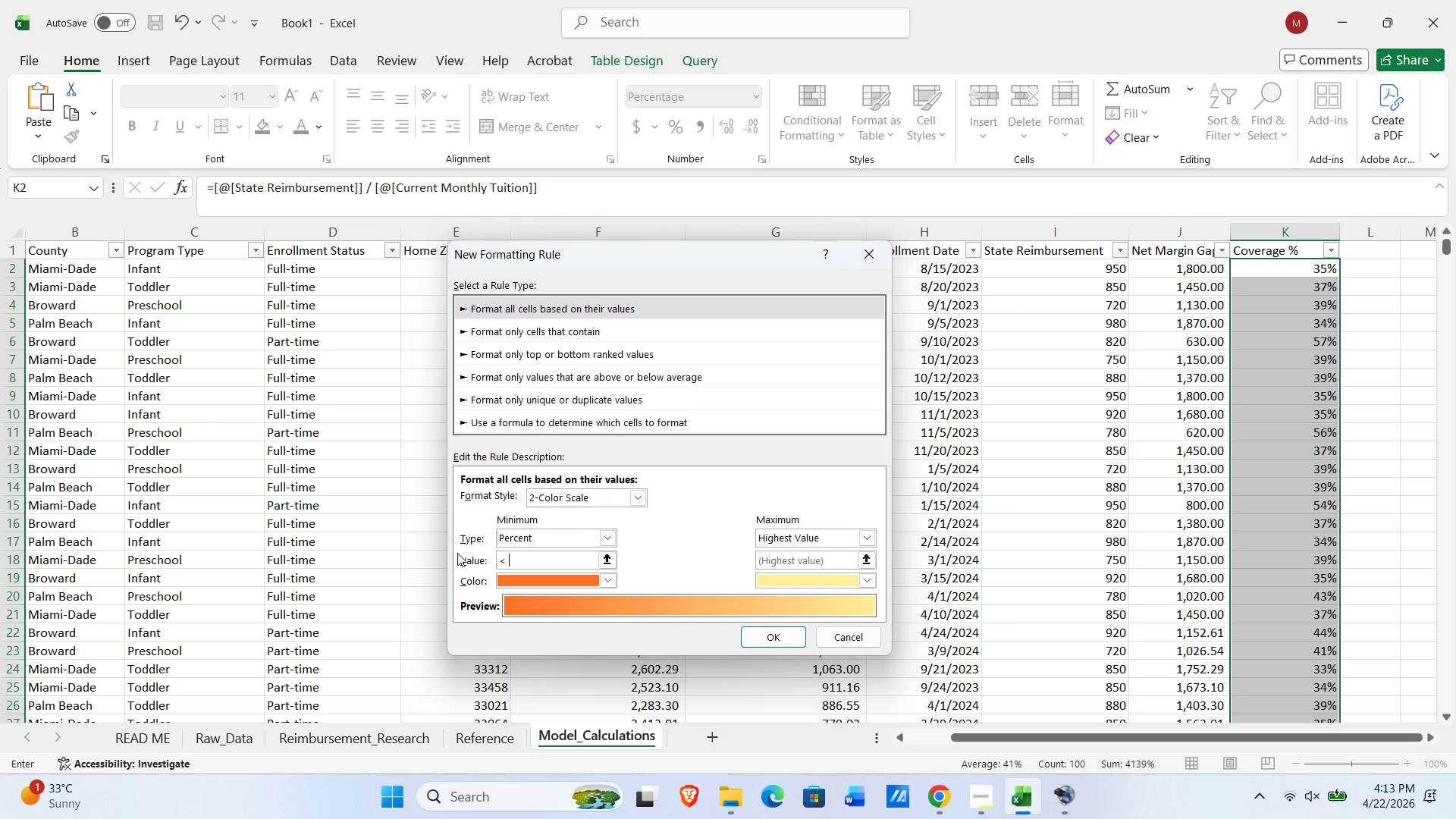 
key(Numpad6)
 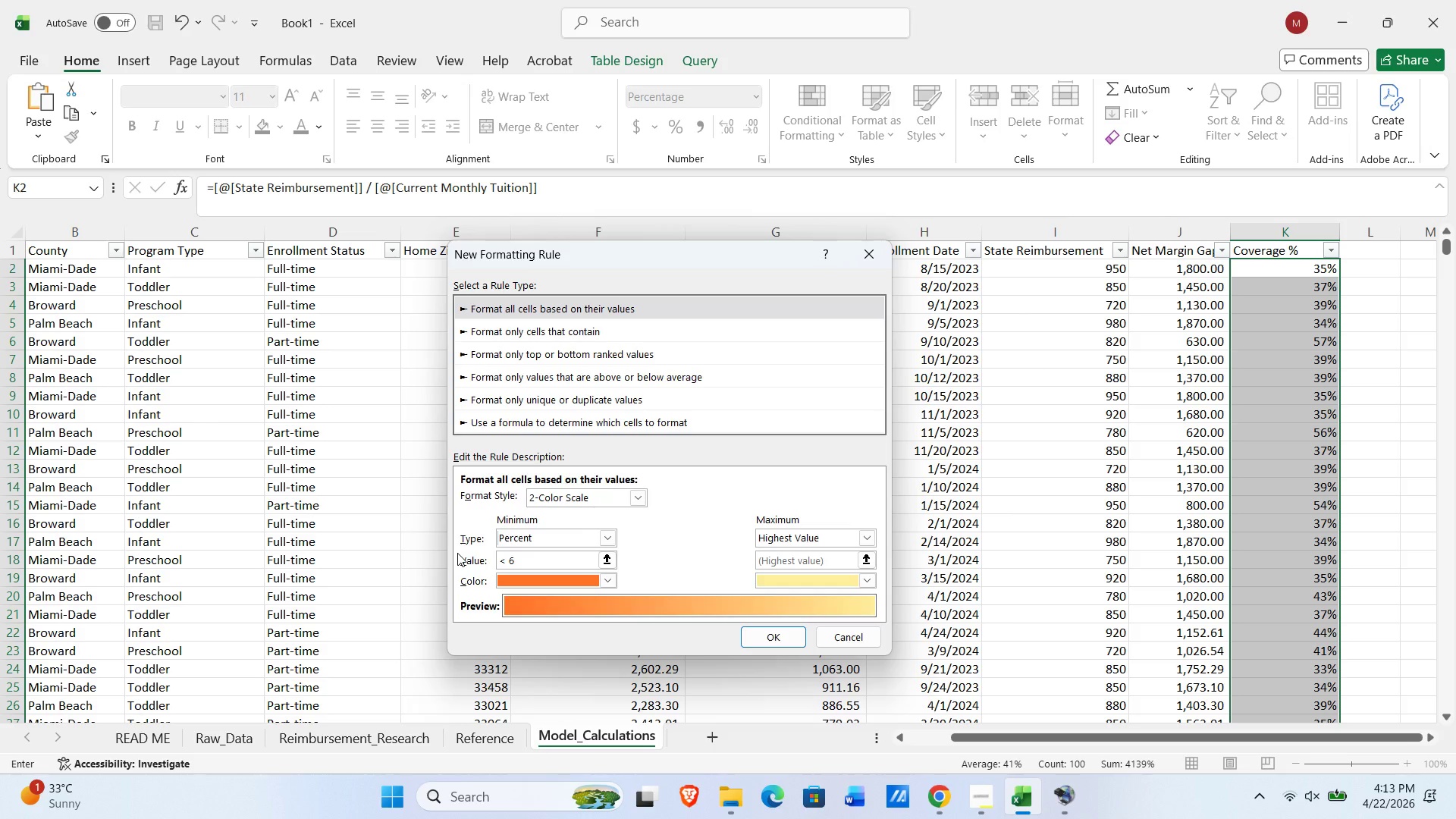 
key(Numpad0)
 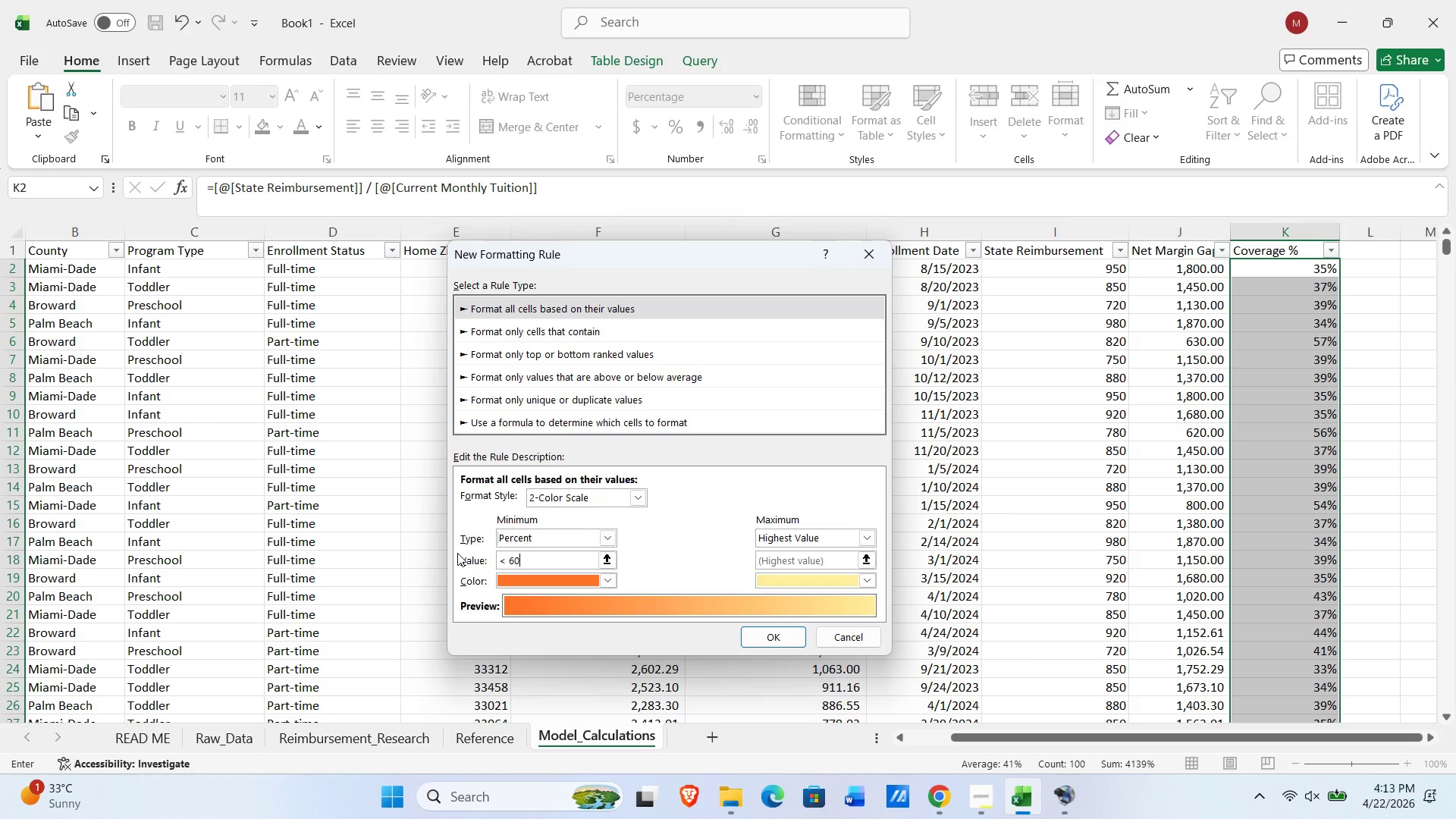 
key(Shift+5)
 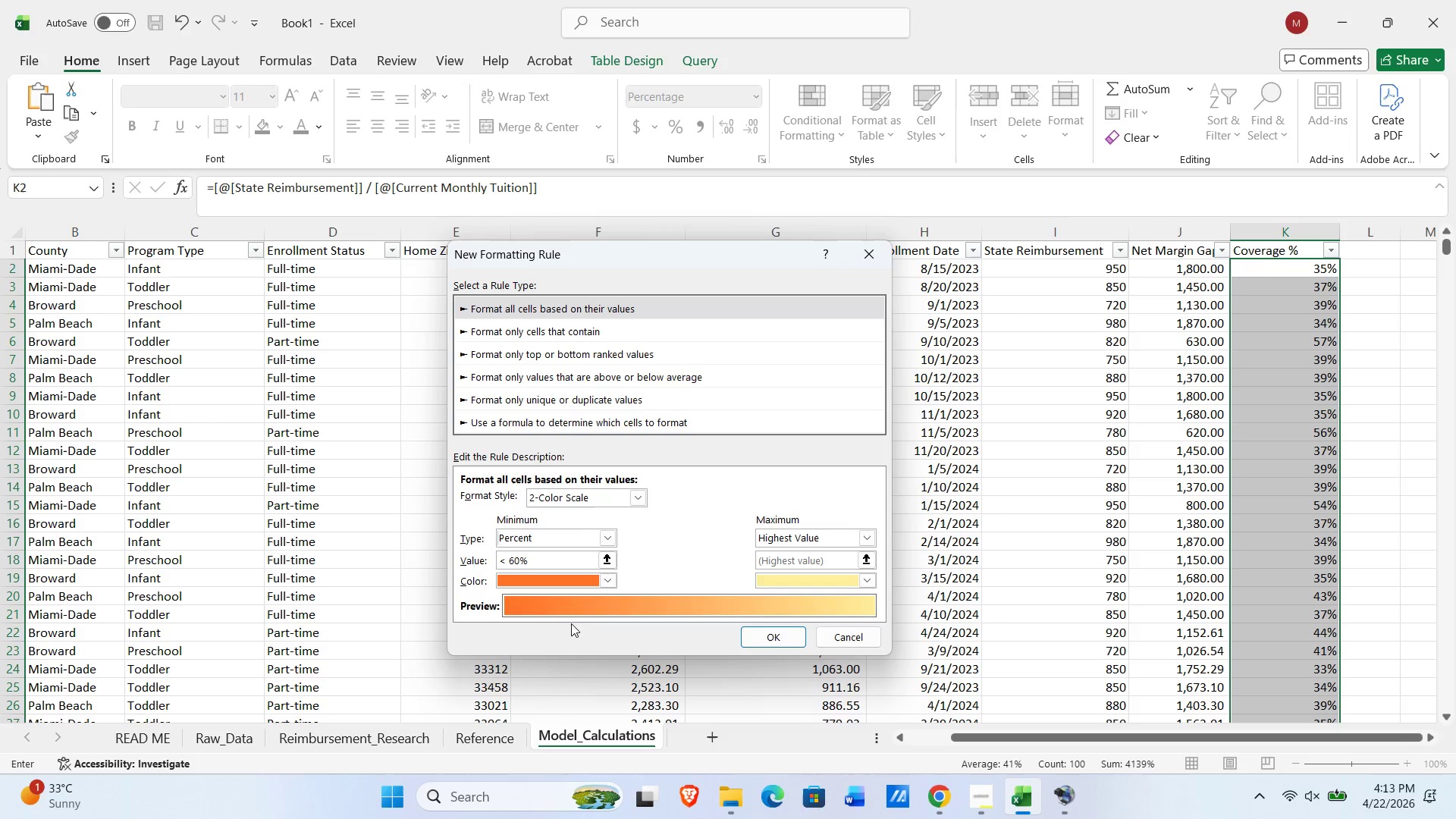 
left_click([579, 575])
 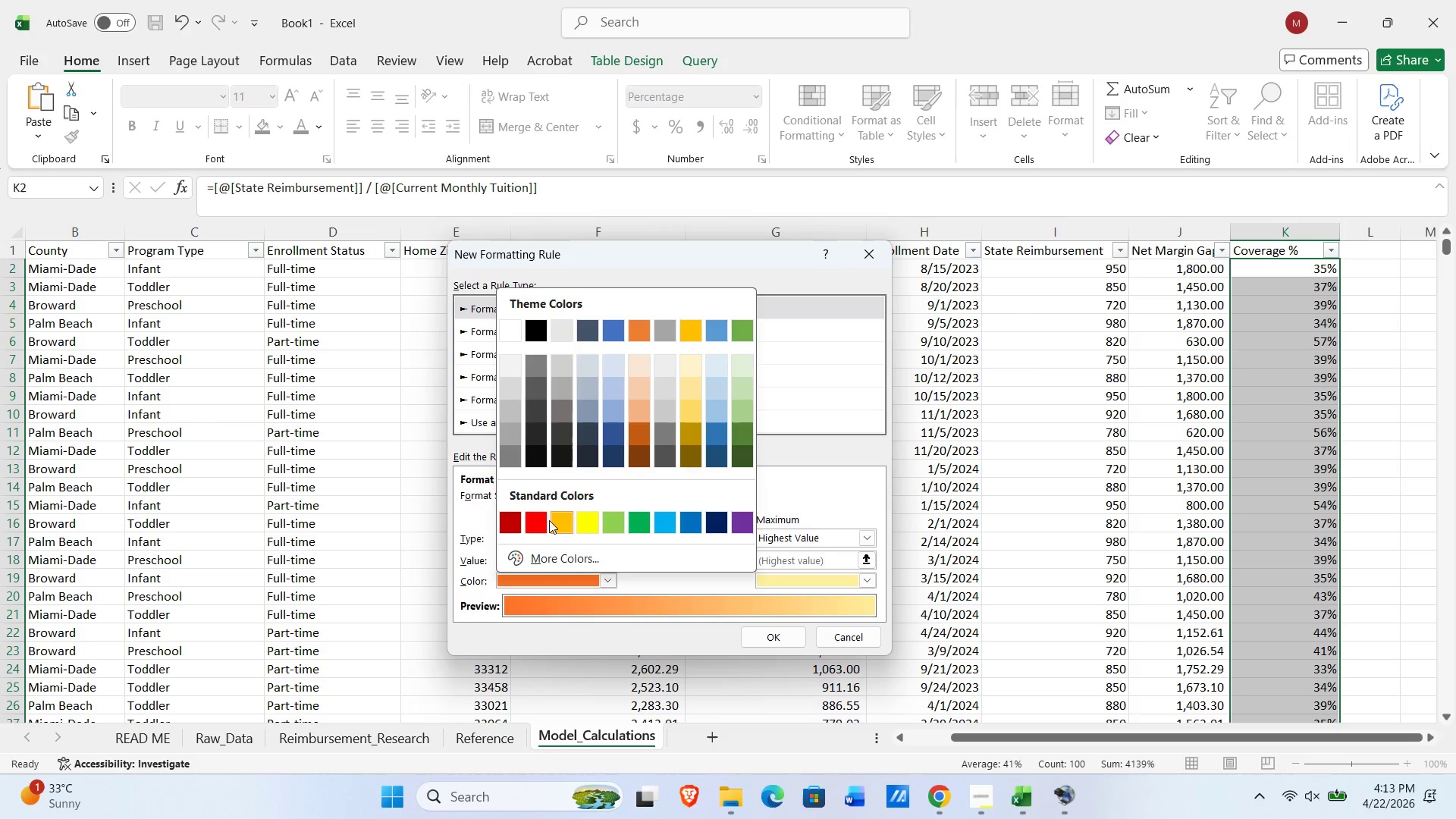 
left_click([548, 517])
 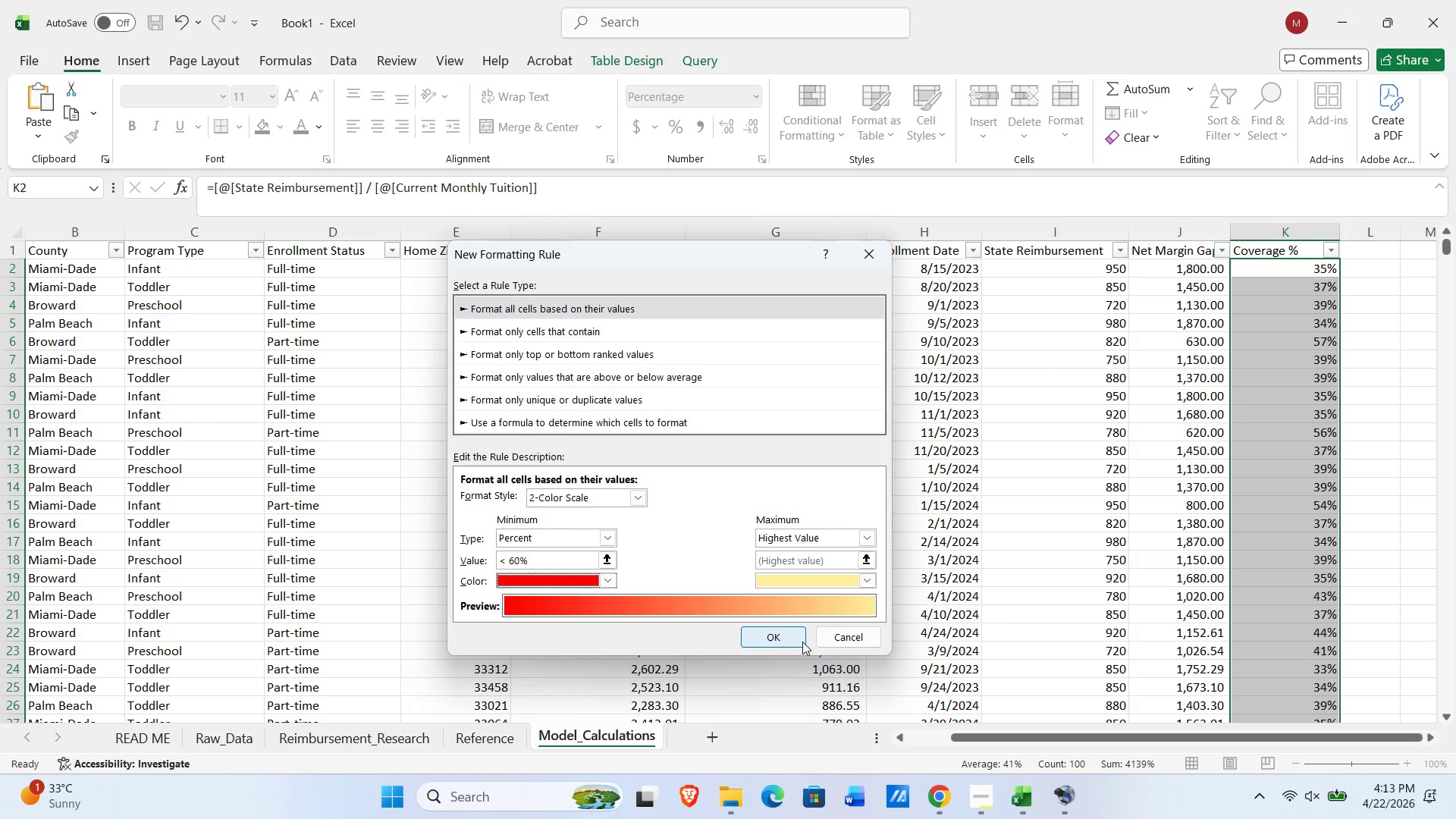 
left_click([782, 636])
 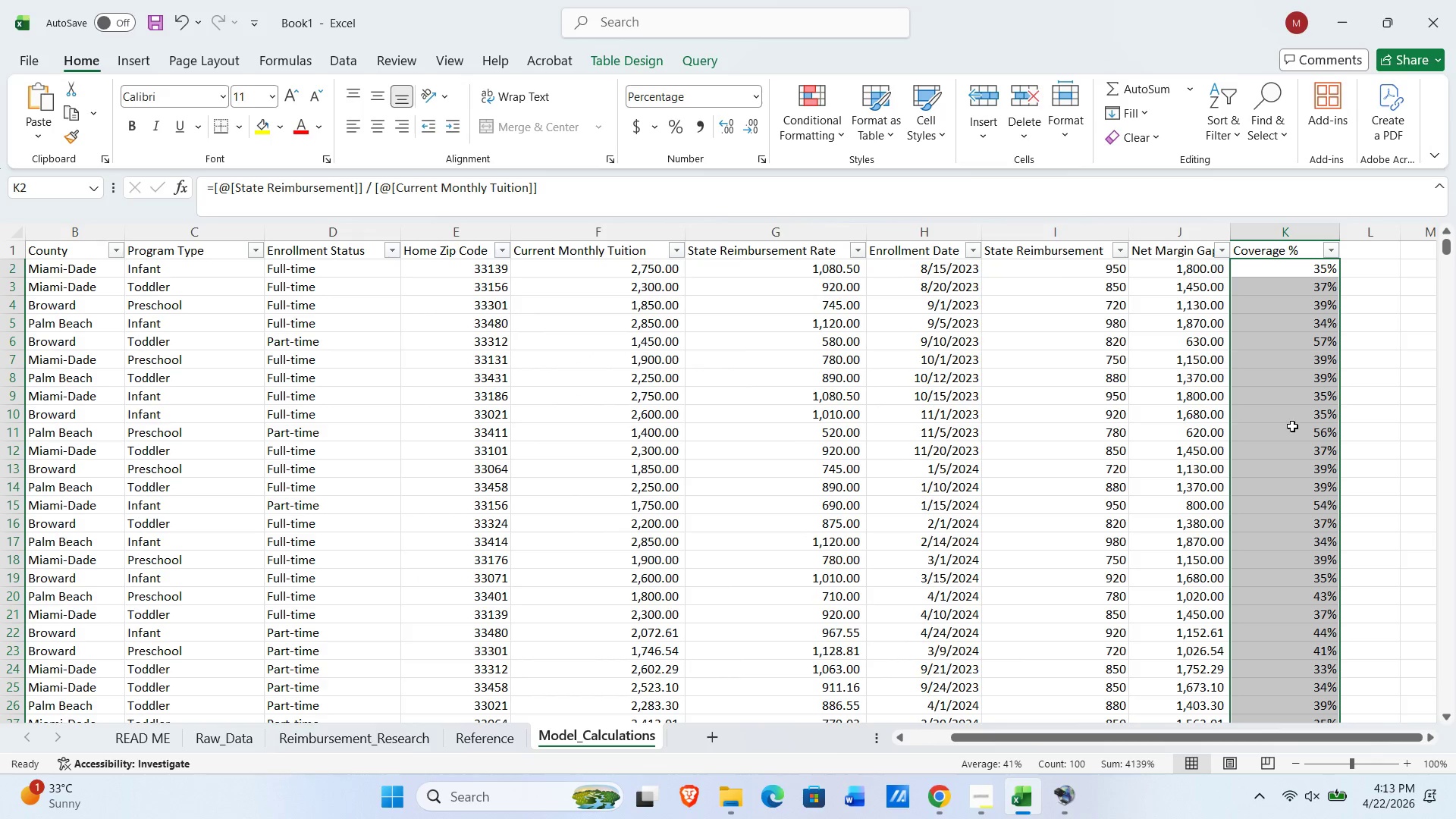 
scroll: coordinate [1288, 440], scroll_direction: down, amount: 27.0
 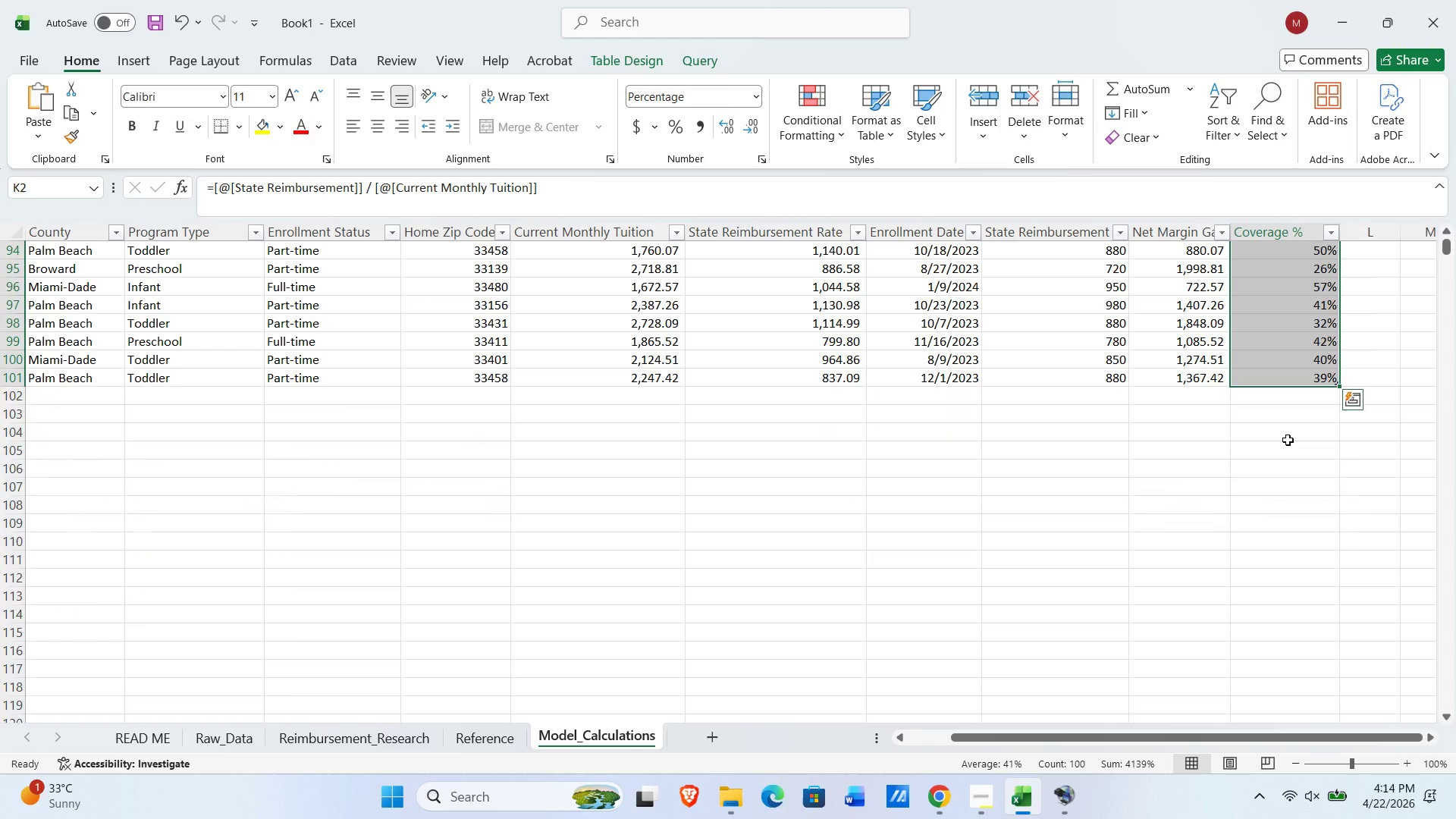 
scroll: coordinate [1273, 350], scroll_direction: up, amount: 48.0
 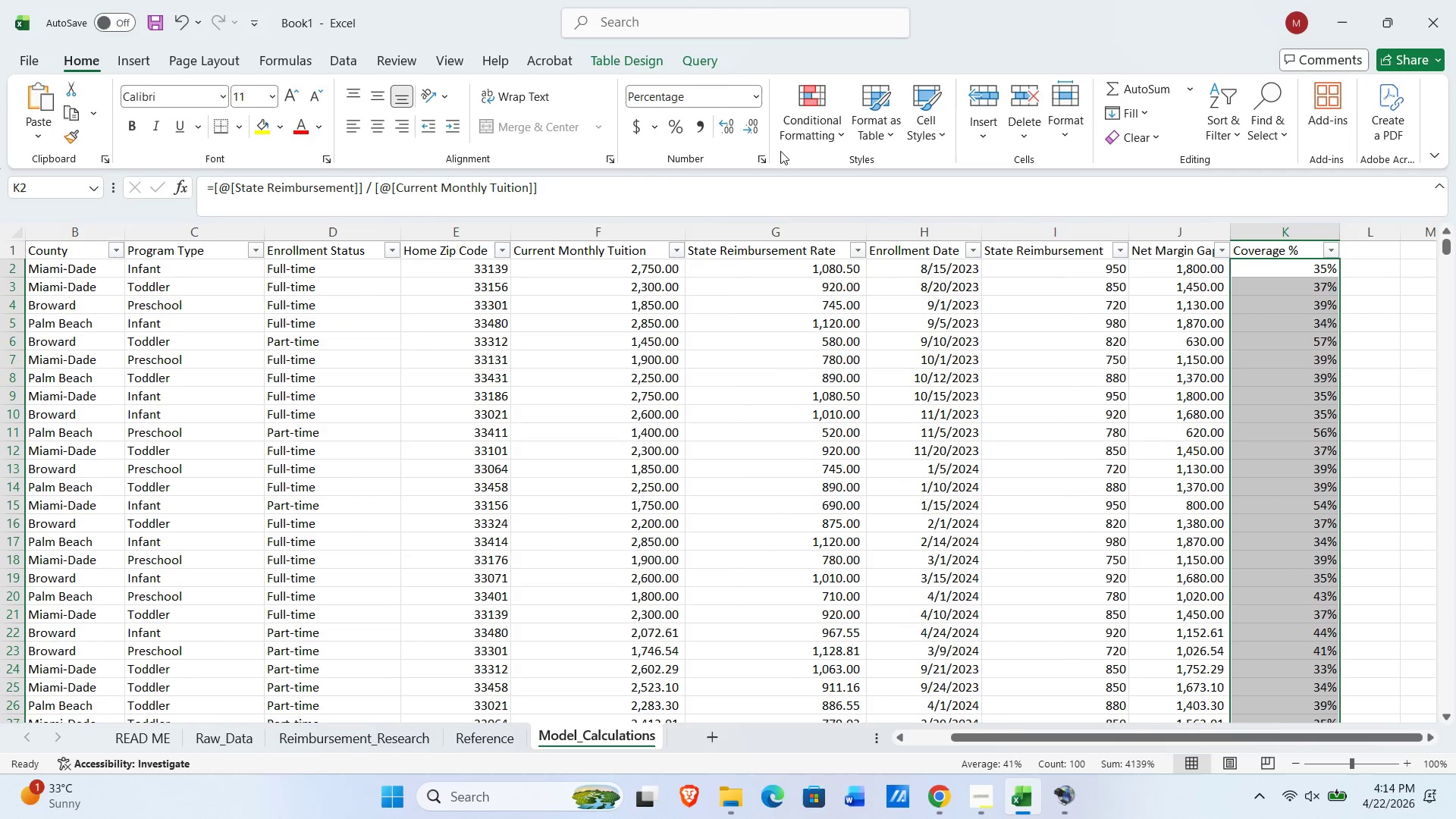 
left_click([798, 127])
 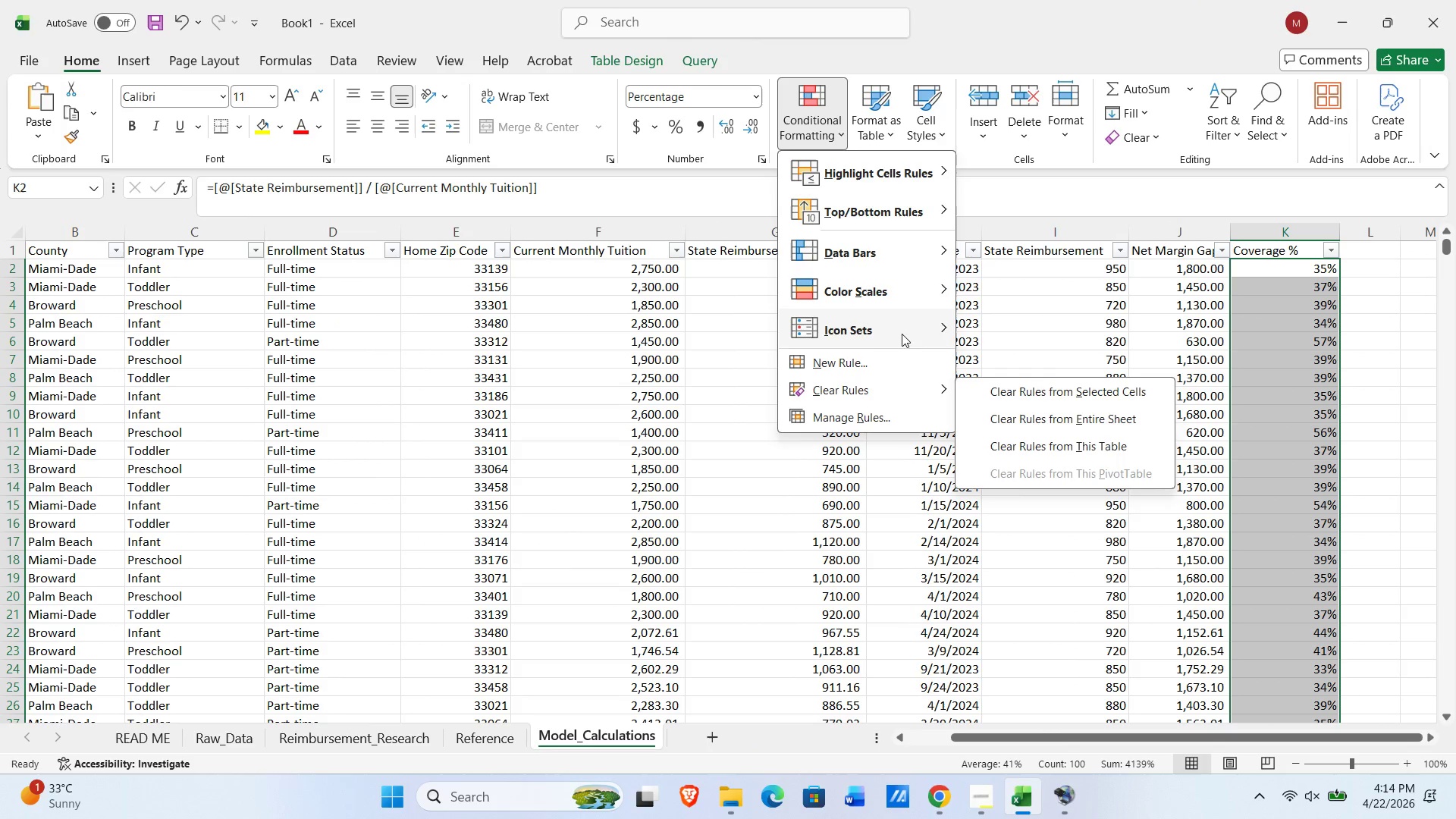 
left_click([902, 293])
 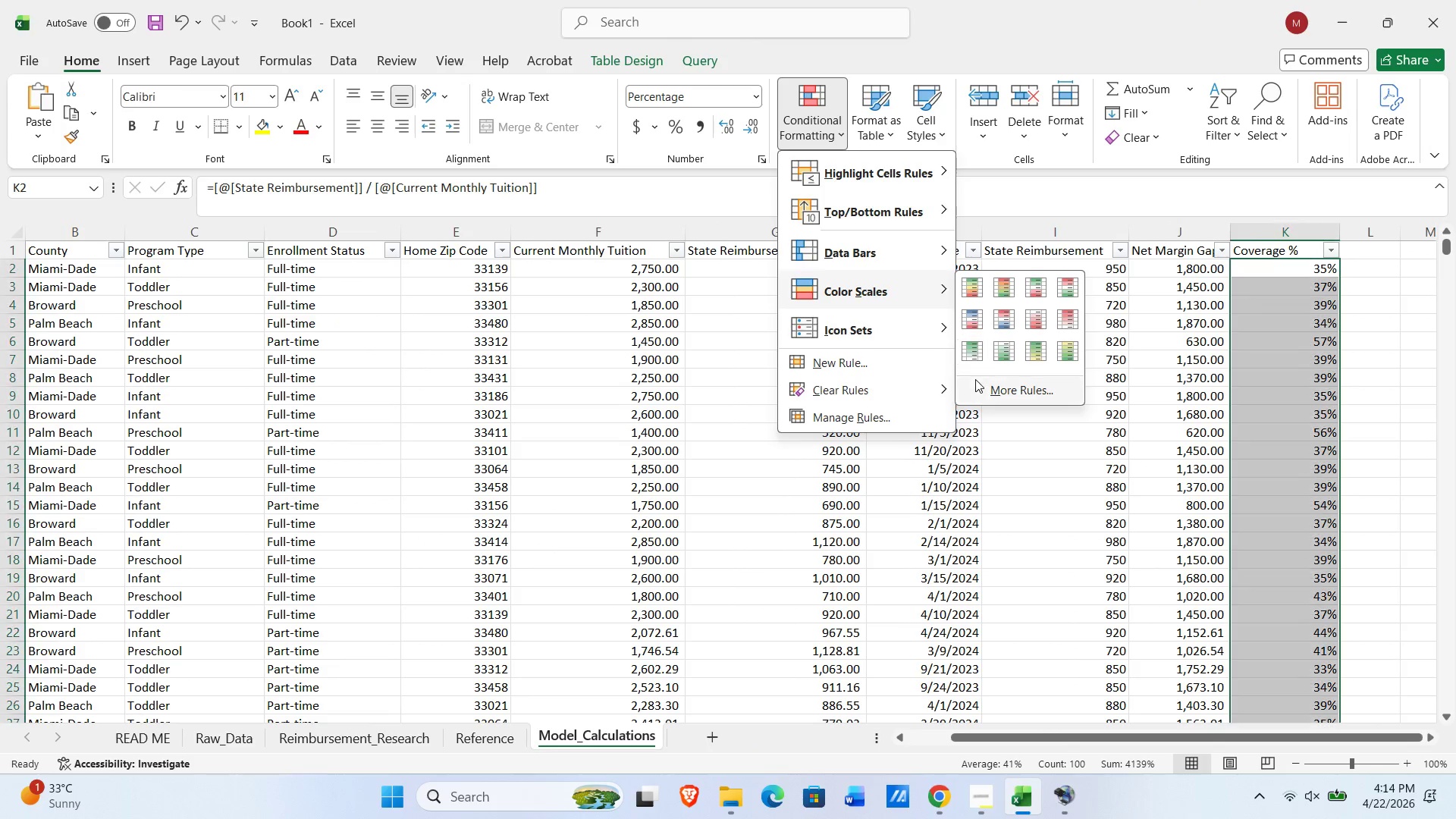 
left_click([975, 384])
 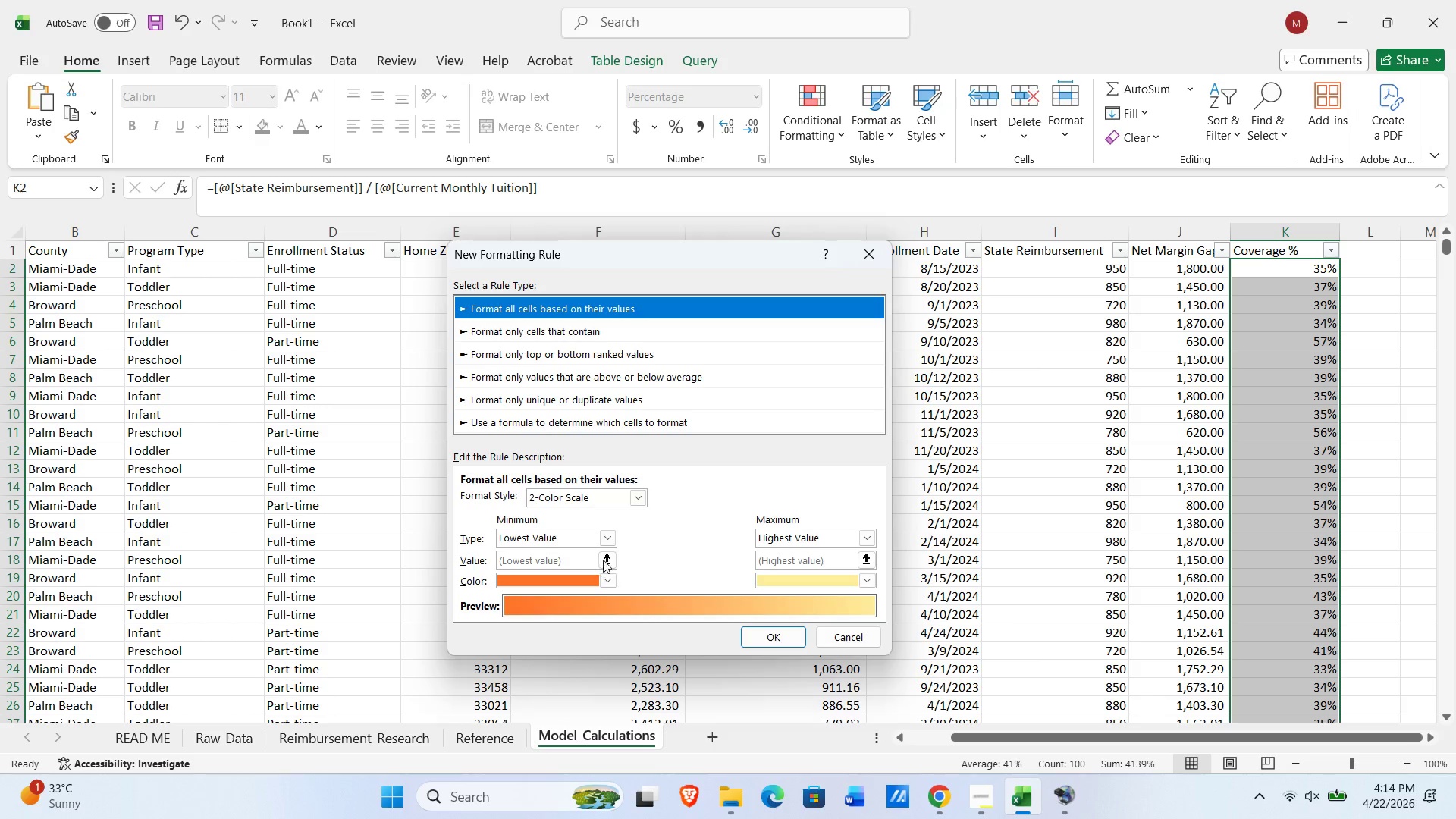 
left_click([603, 535])
 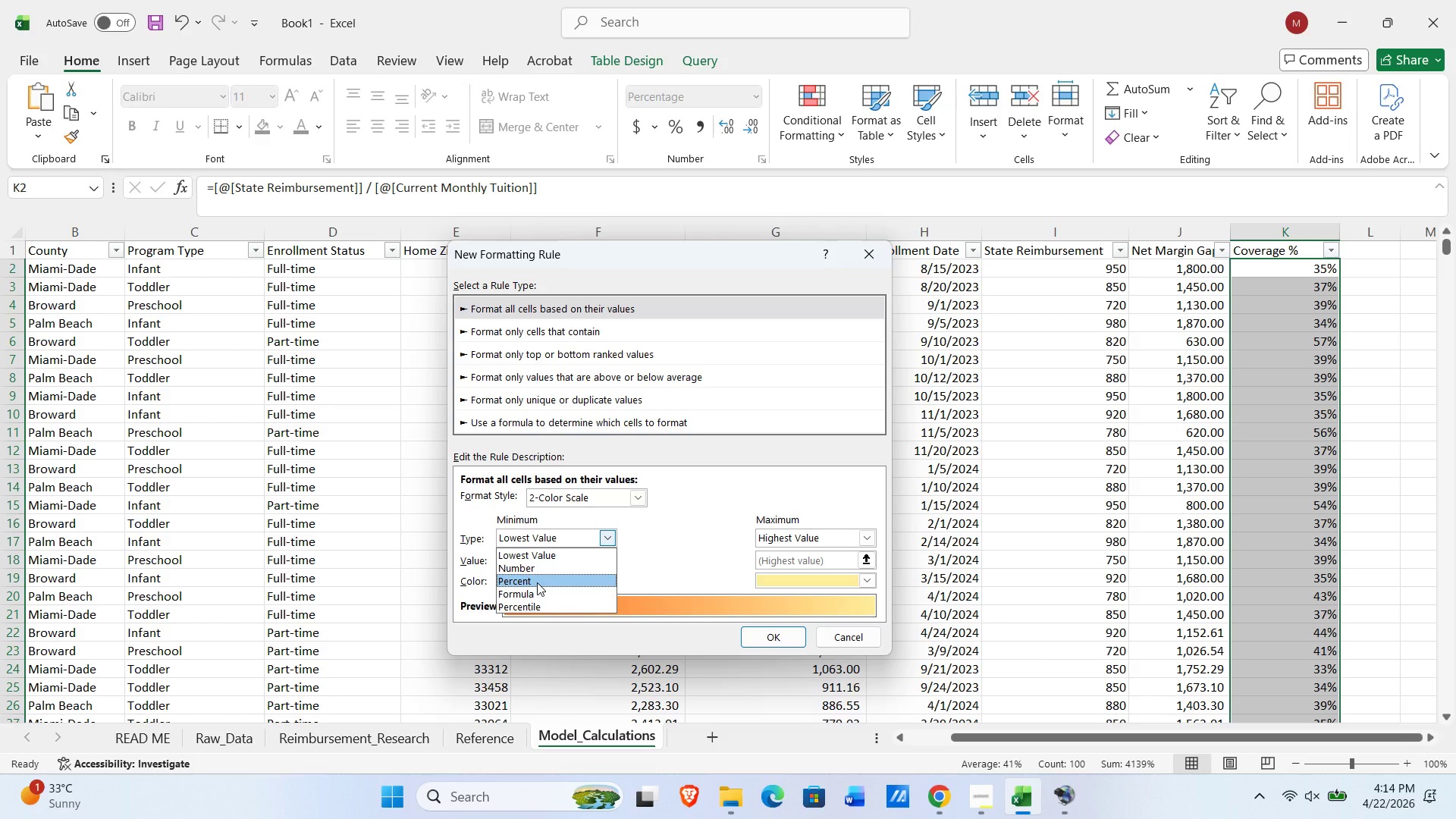 
left_click([537, 582])
 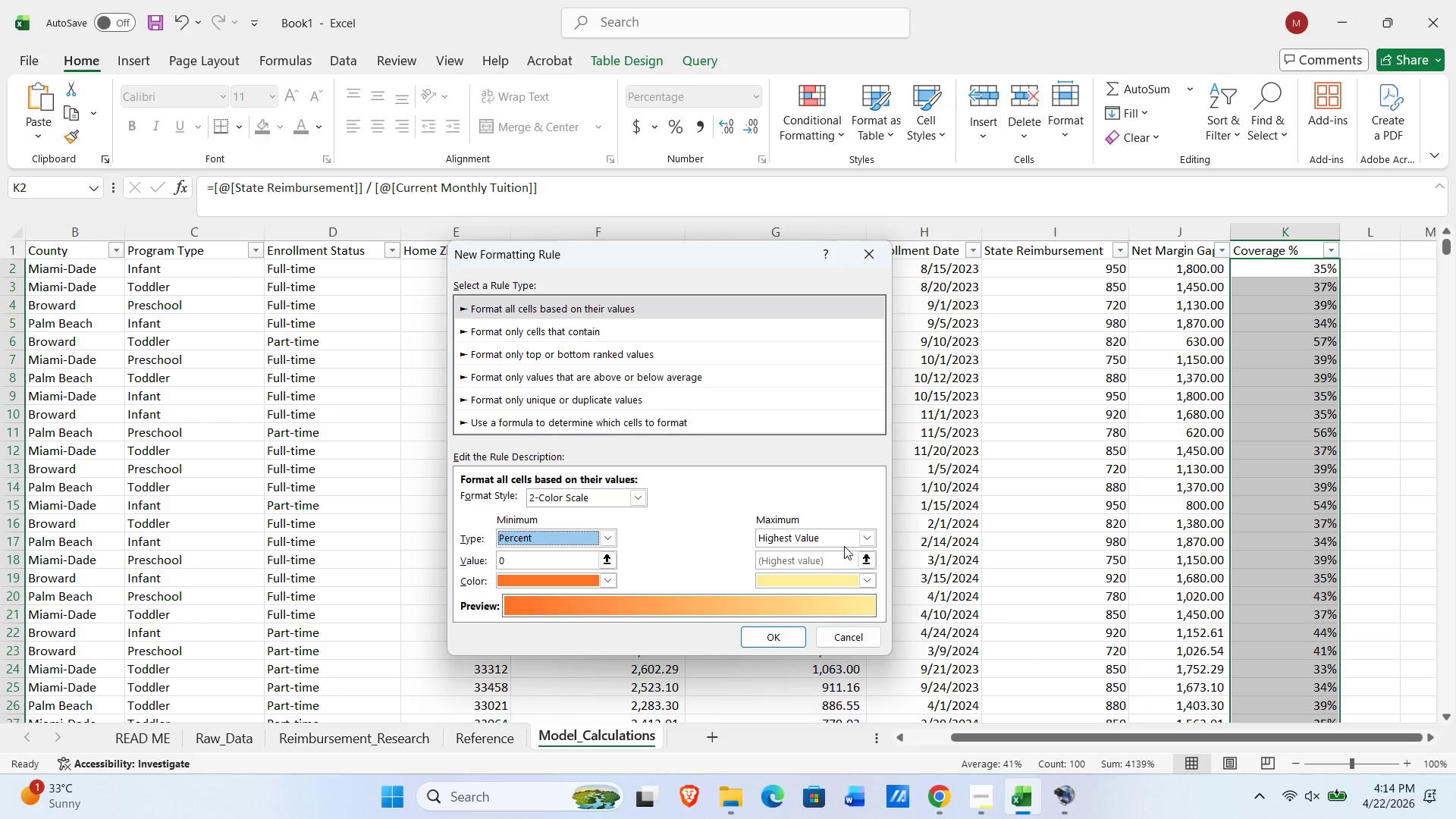 
left_click([846, 533])
 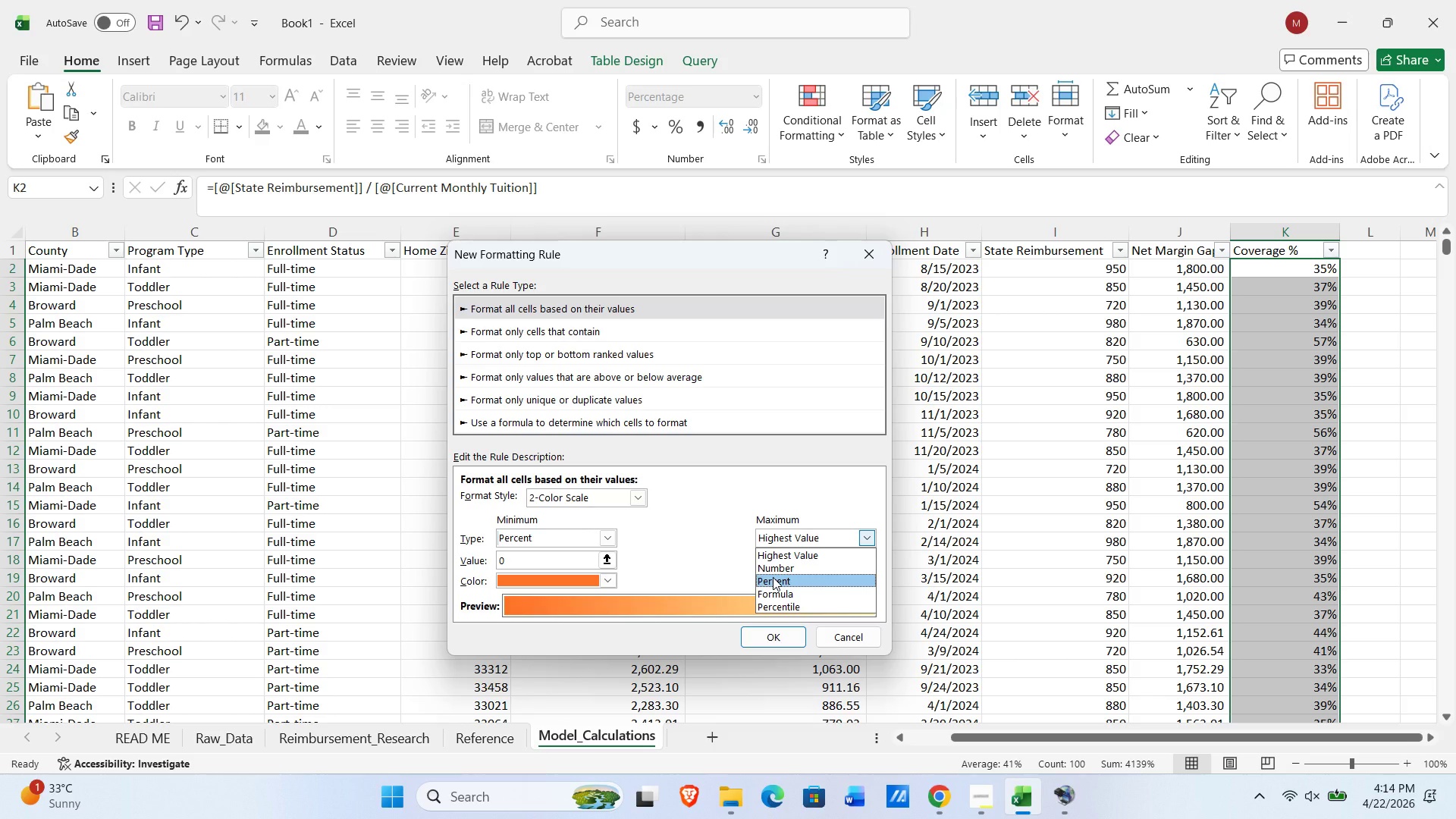 
left_click([773, 577])
 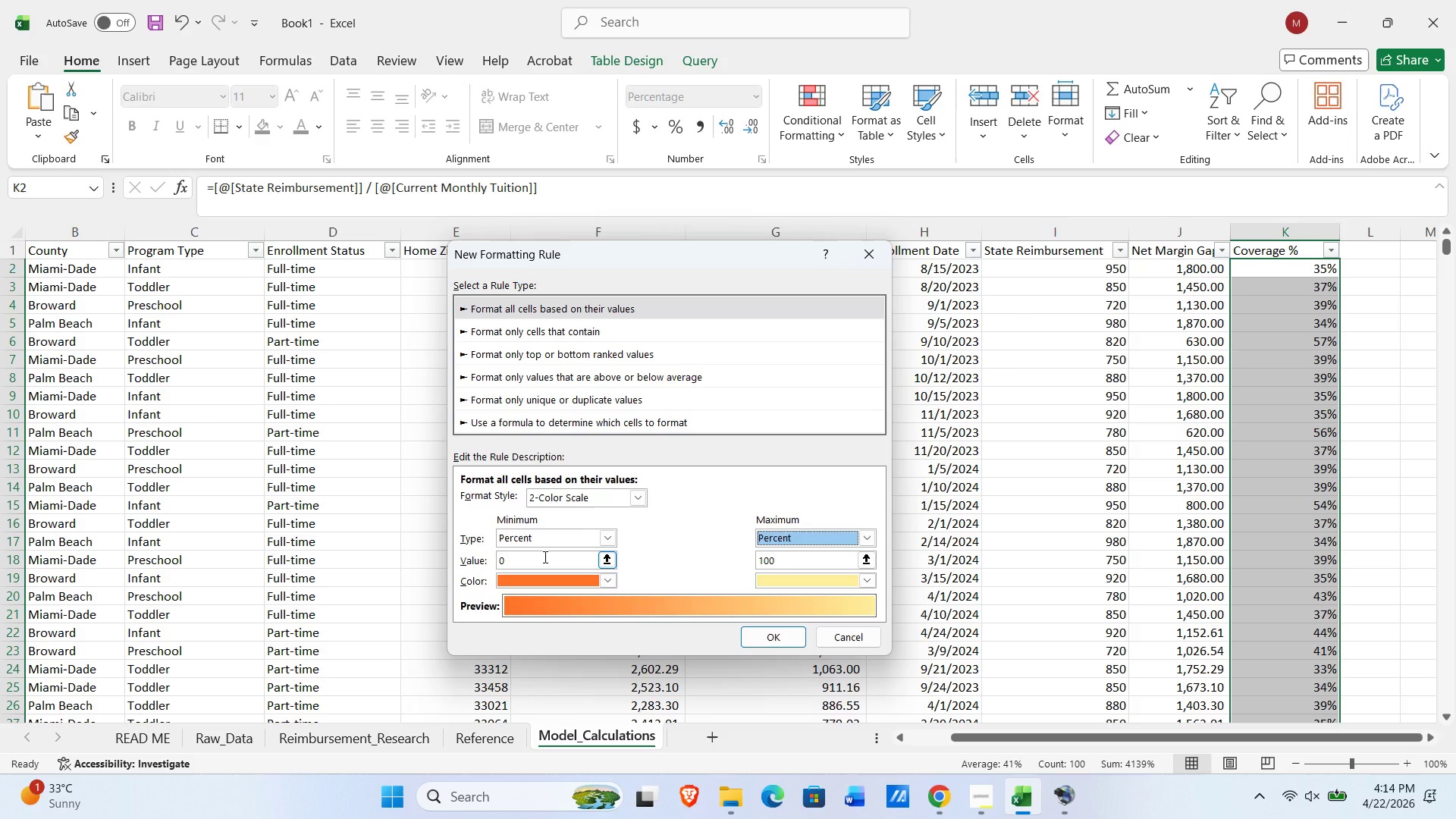 
wait(5.2)
 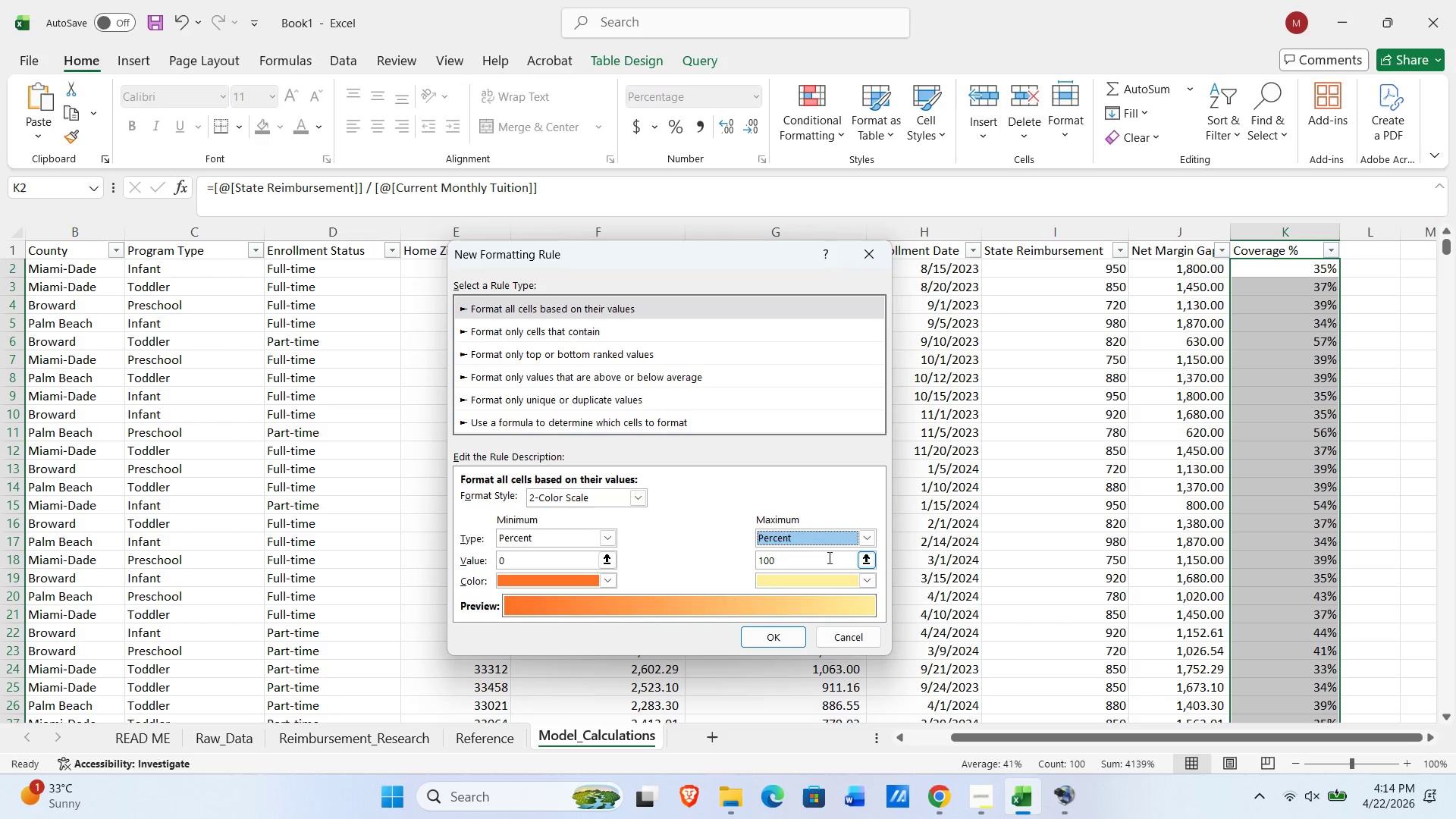 
left_click([544, 557])
 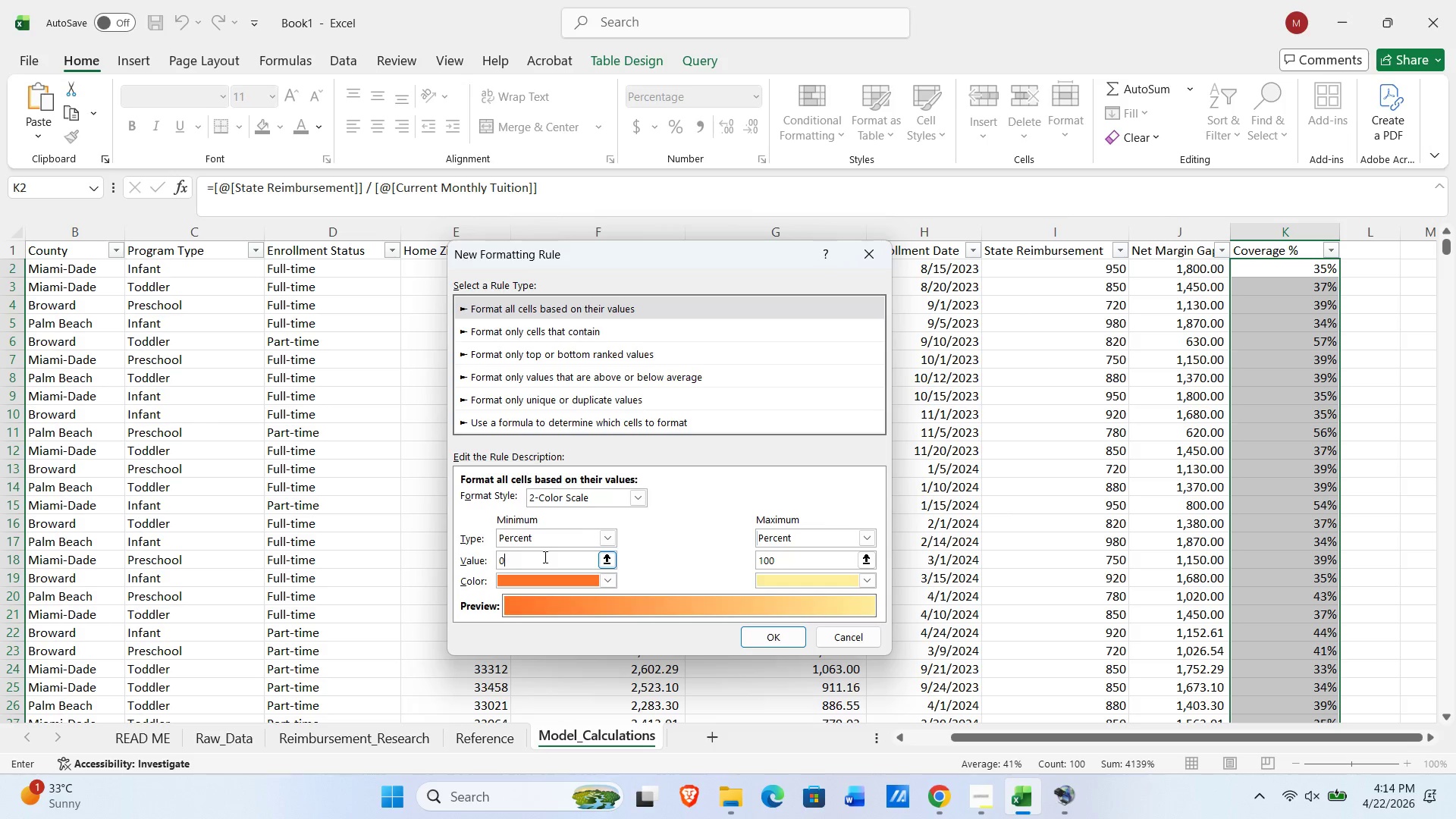 
left_click_drag(start_coordinate=[544, 557], to_coordinate=[465, 557])
 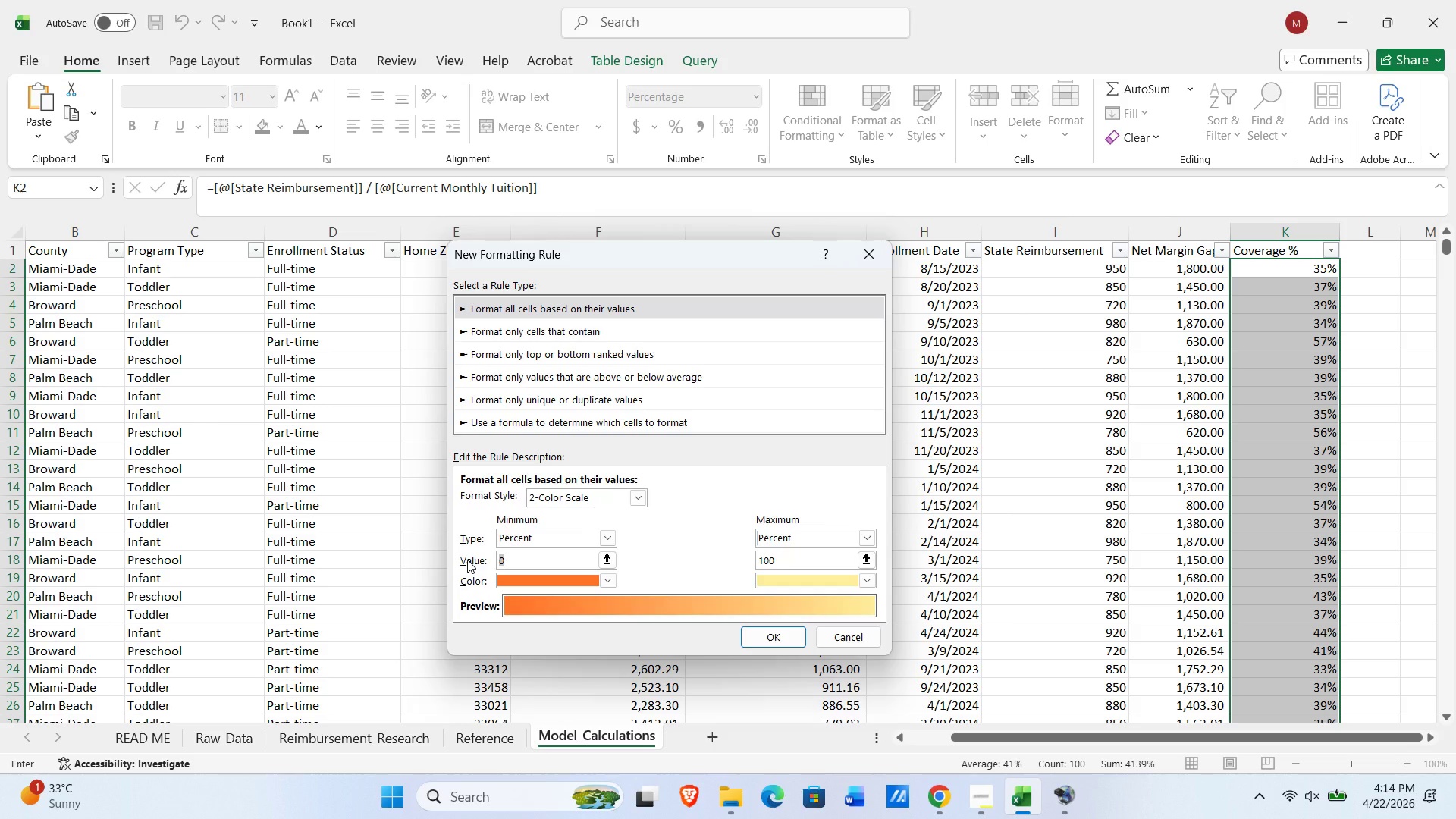 
wait(6.91)
 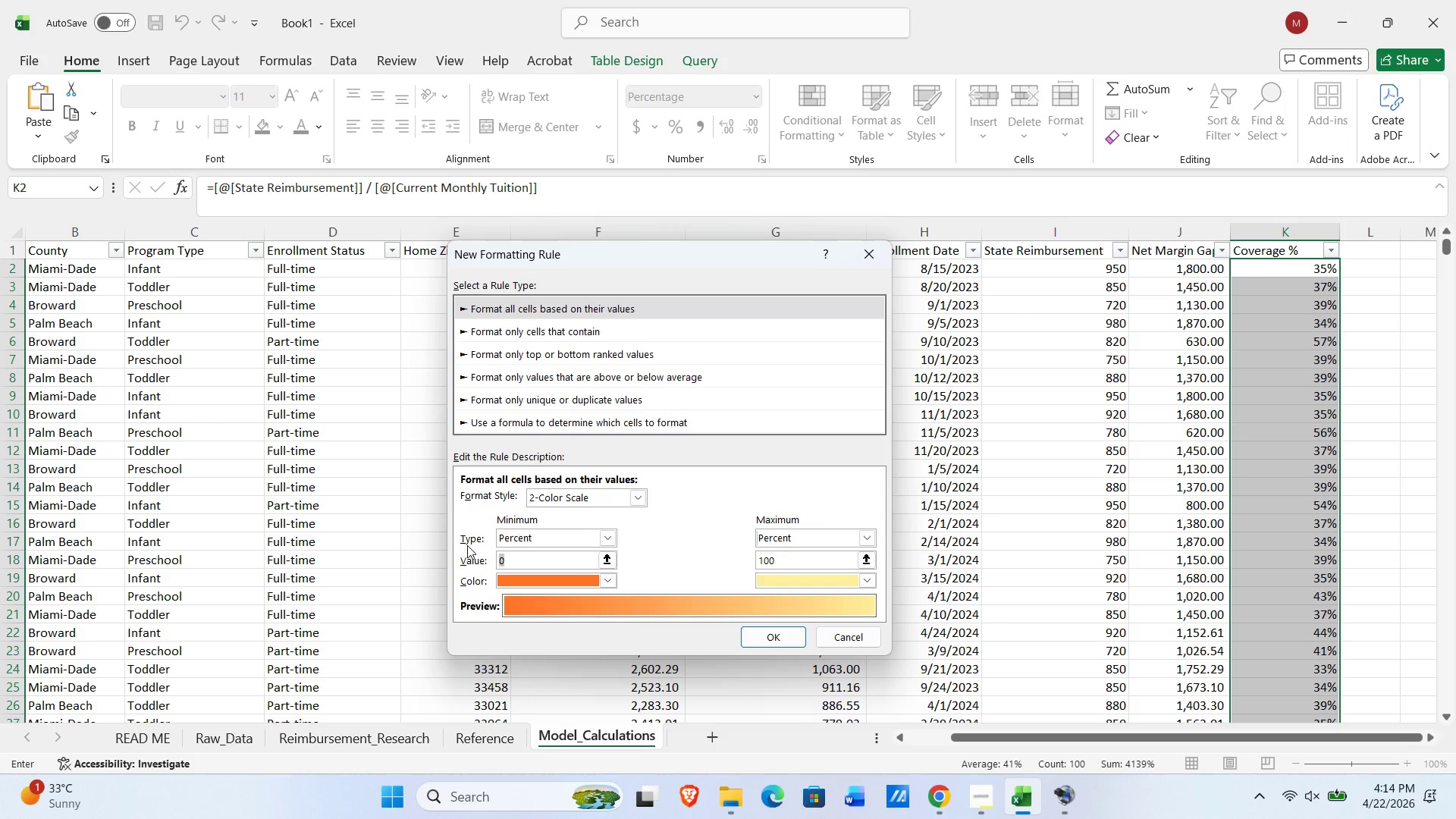 
key(Shift+Comma)
 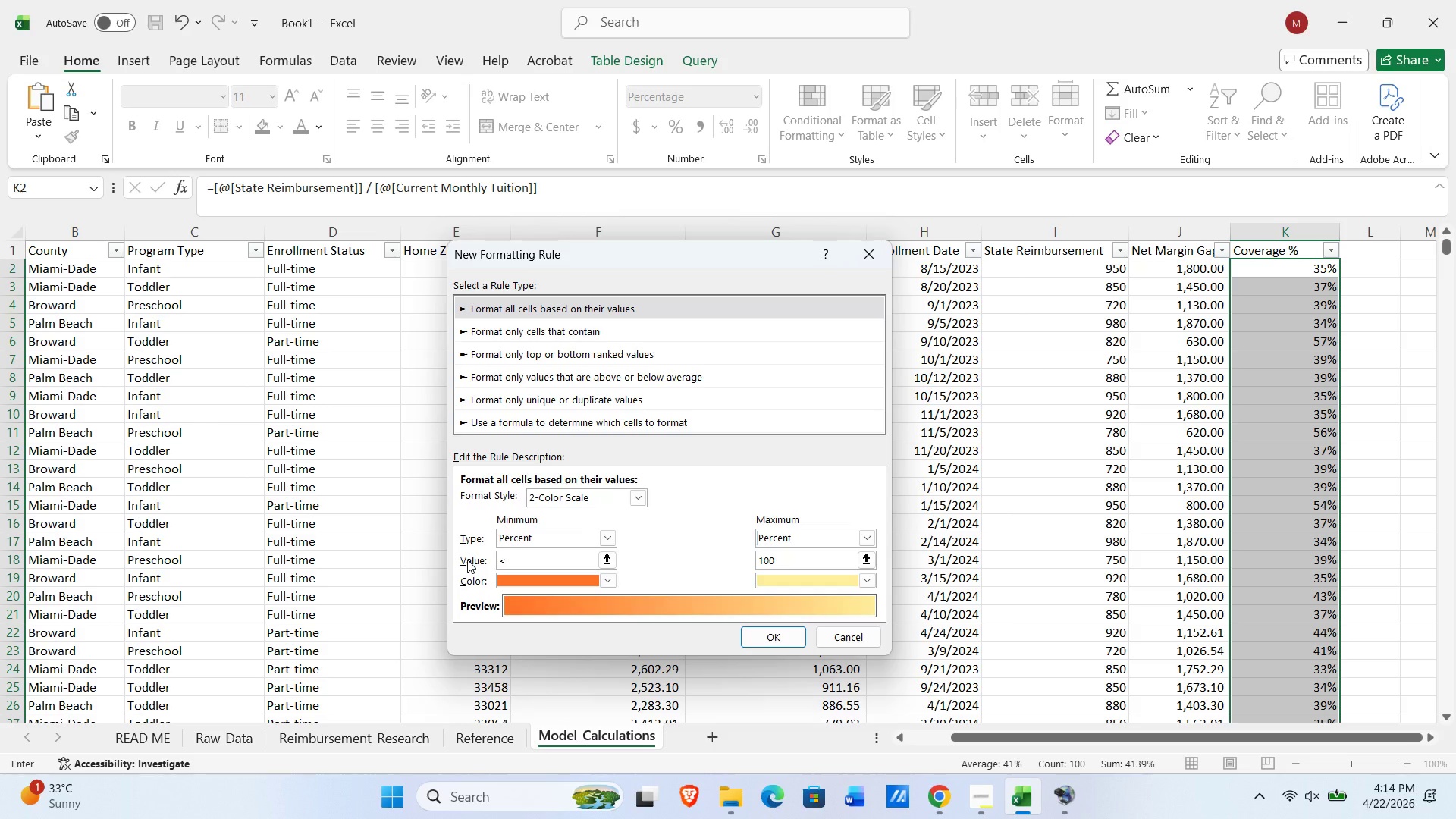 
key(Space)
 